 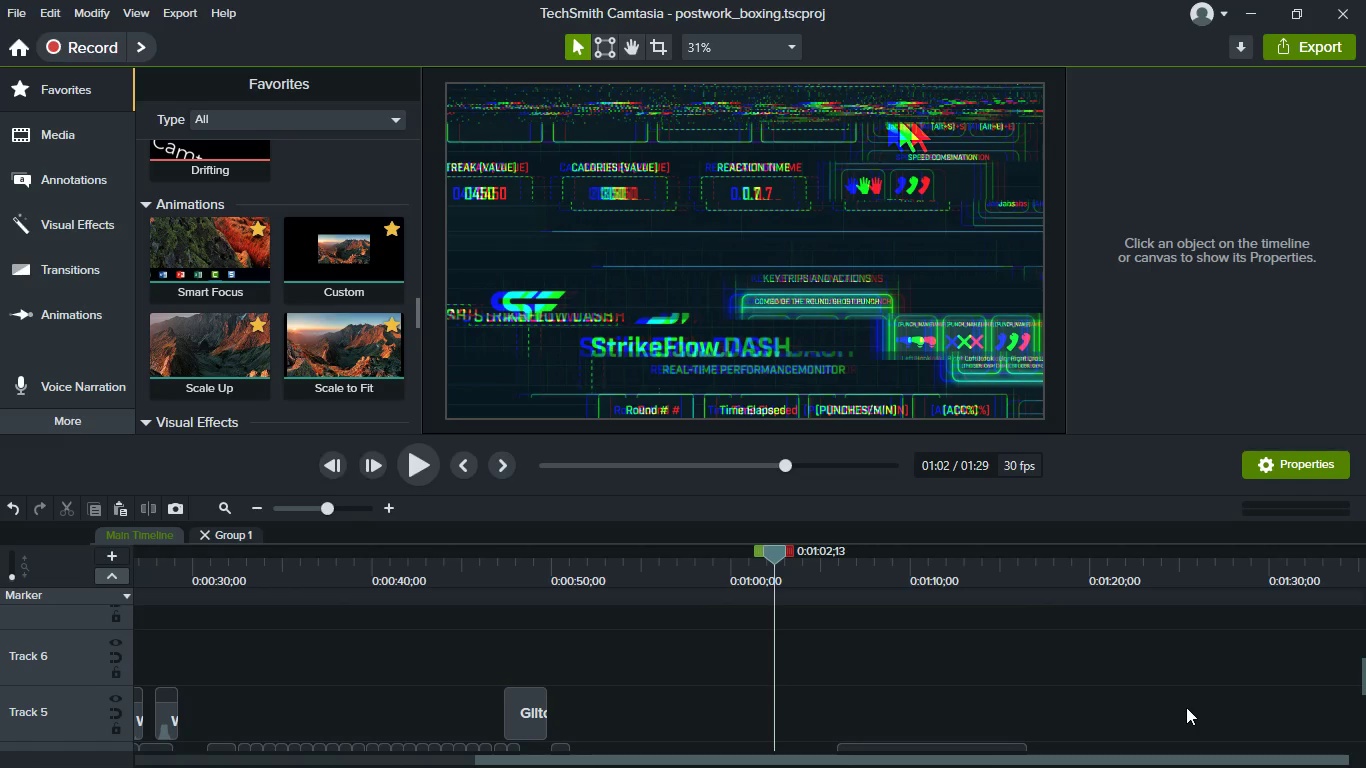 
key(Space)
 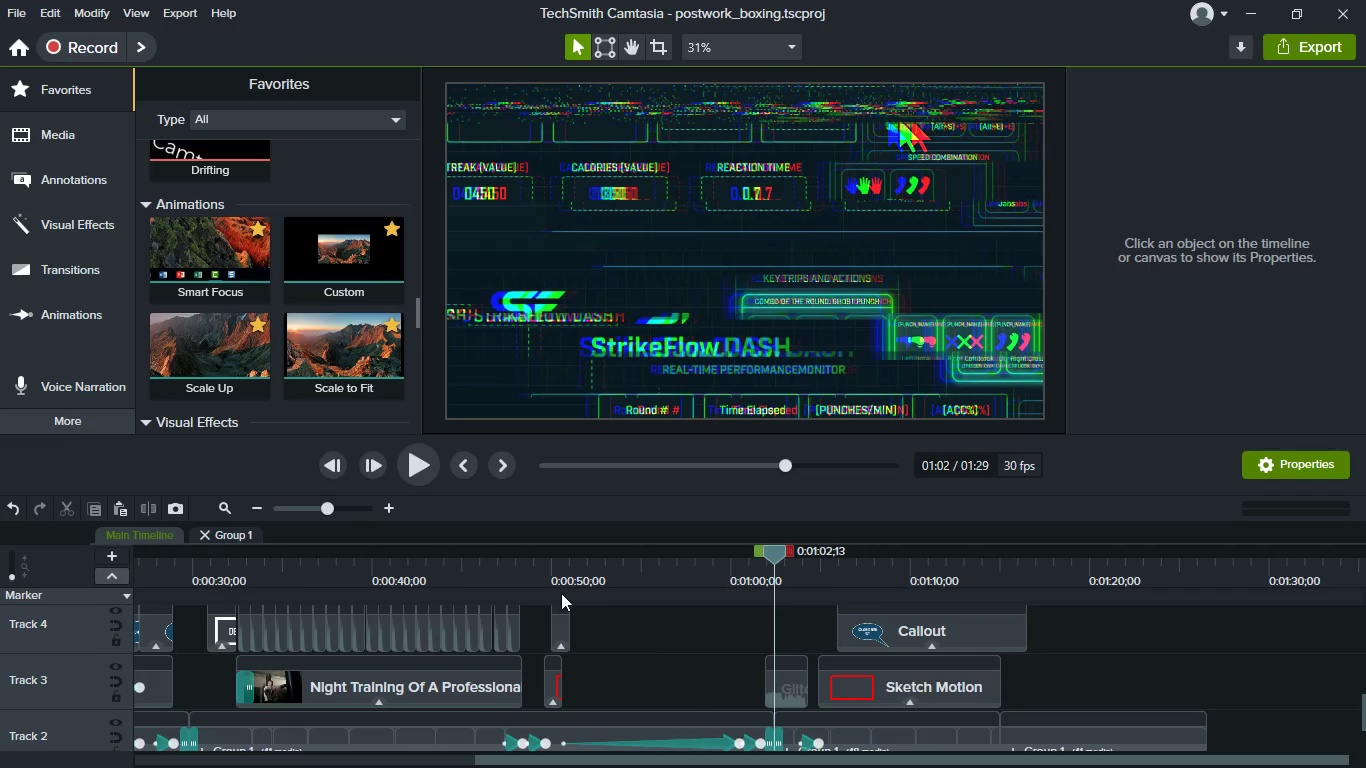 
left_click([426, 476])
 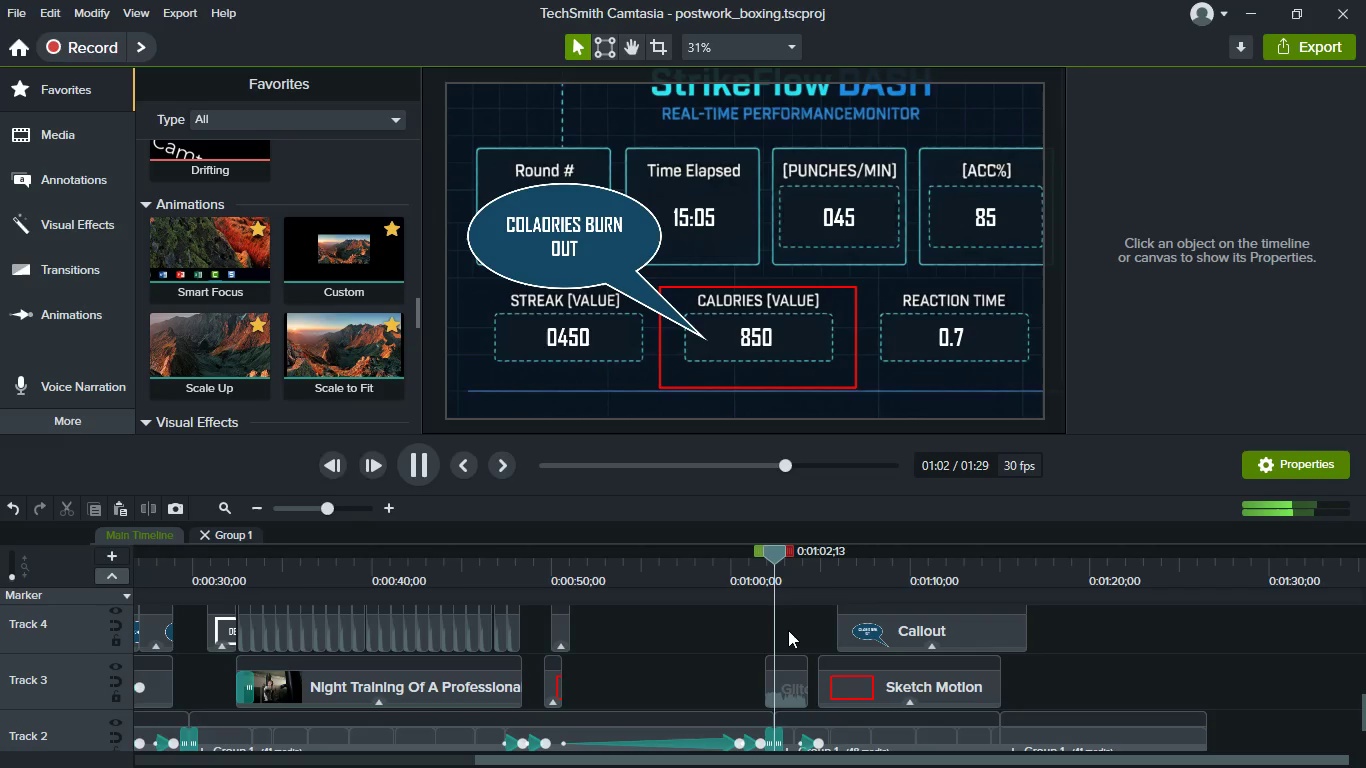 
wait(13.84)
 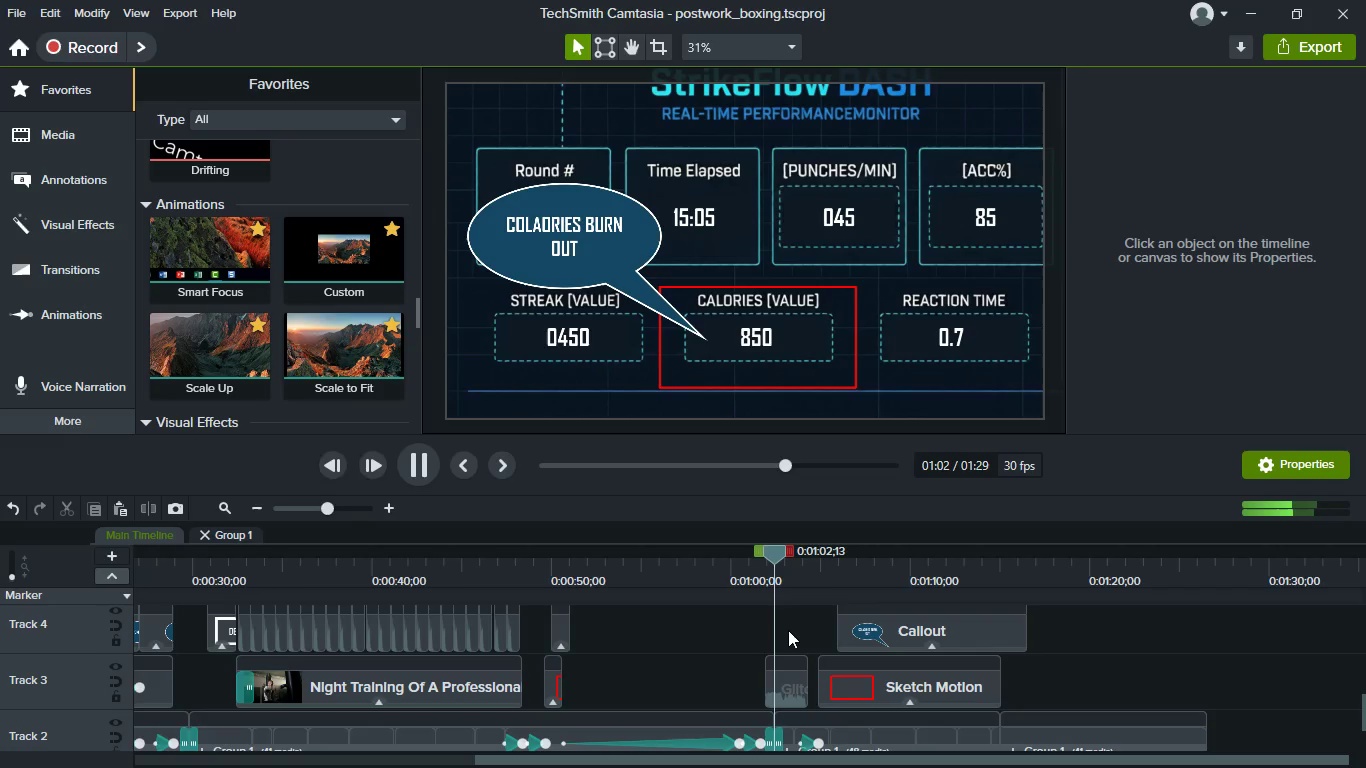 
key(Space)
 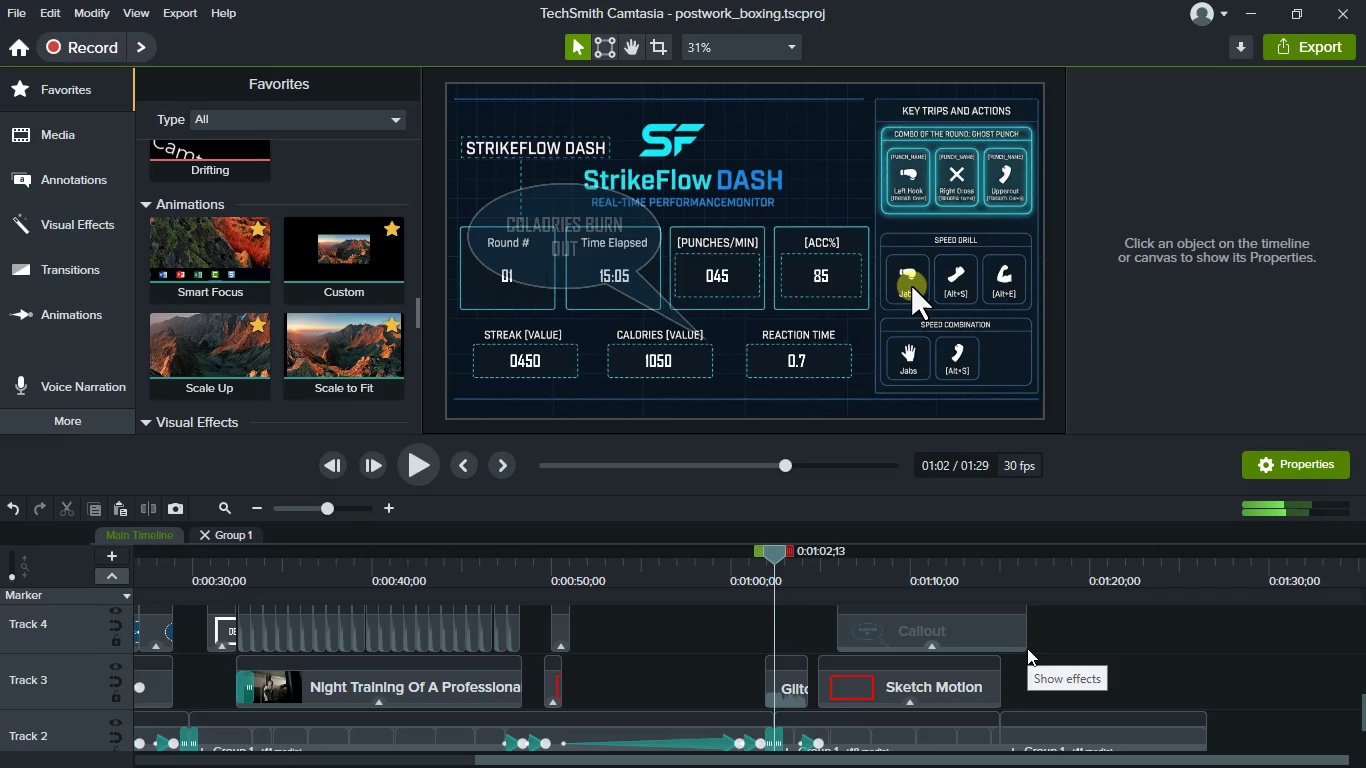 
hold_key(key=ShiftLeft, duration=1.52)
 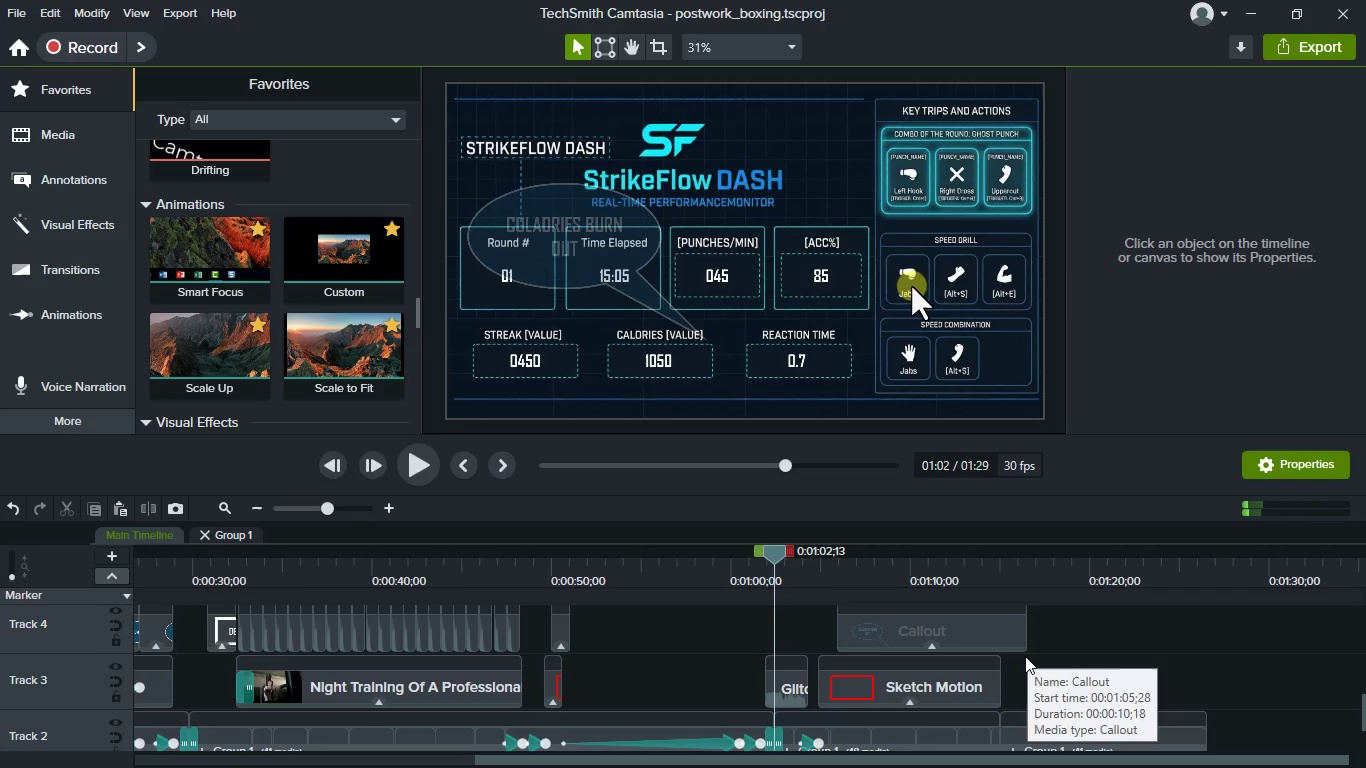 
hold_key(key=ShiftLeft, duration=1.0)
 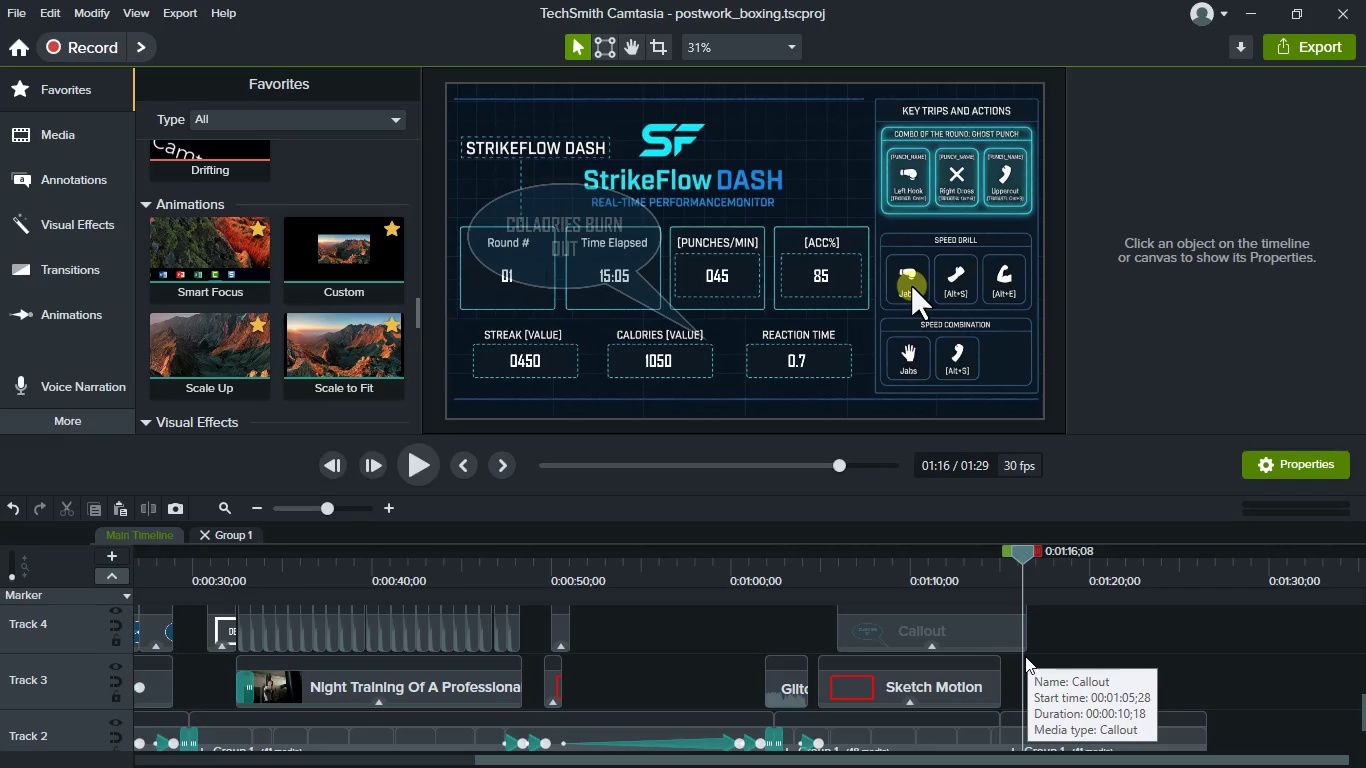 
hold_key(key=ShiftLeft, duration=0.84)
scroll: coordinate [1019, 659], scroll_direction: down, amount: 5.0
 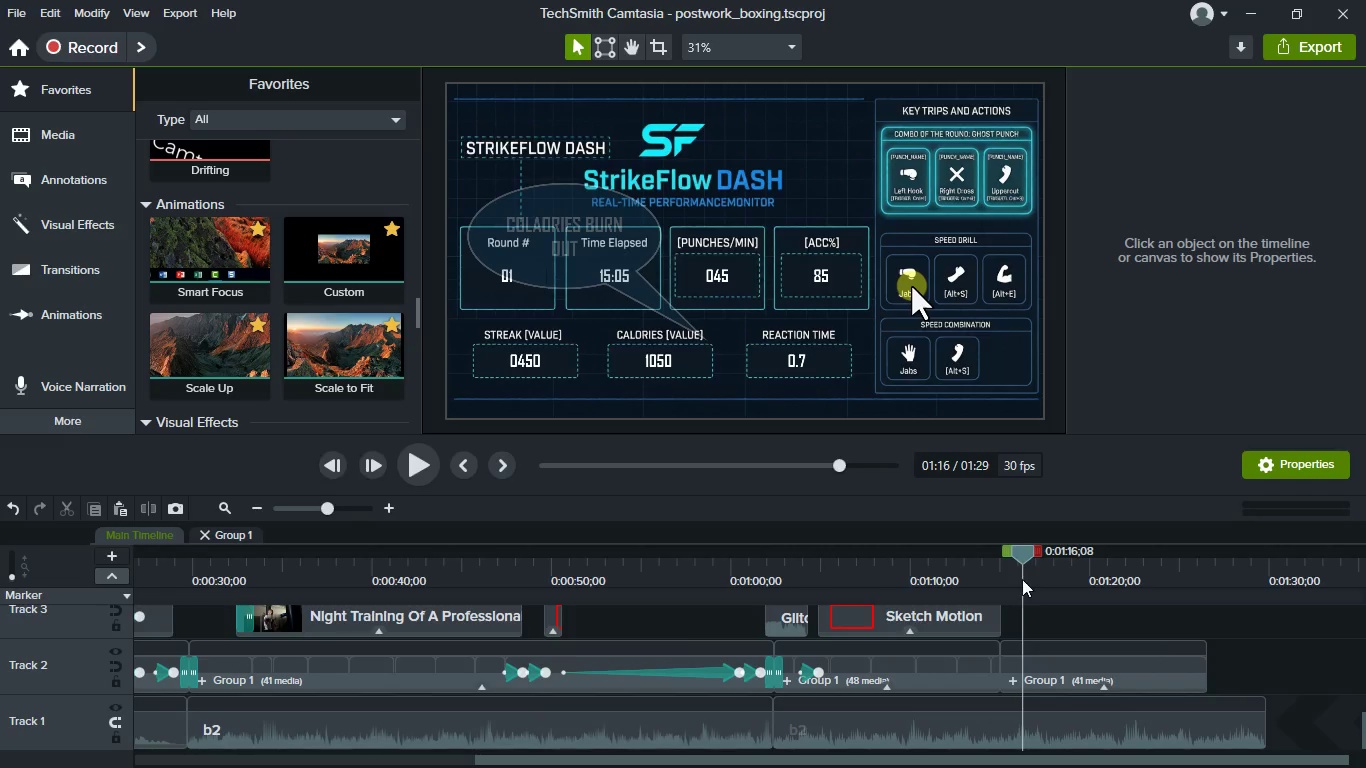 
scroll: coordinate [1022, 625], scroll_direction: up, amount: 2.0
 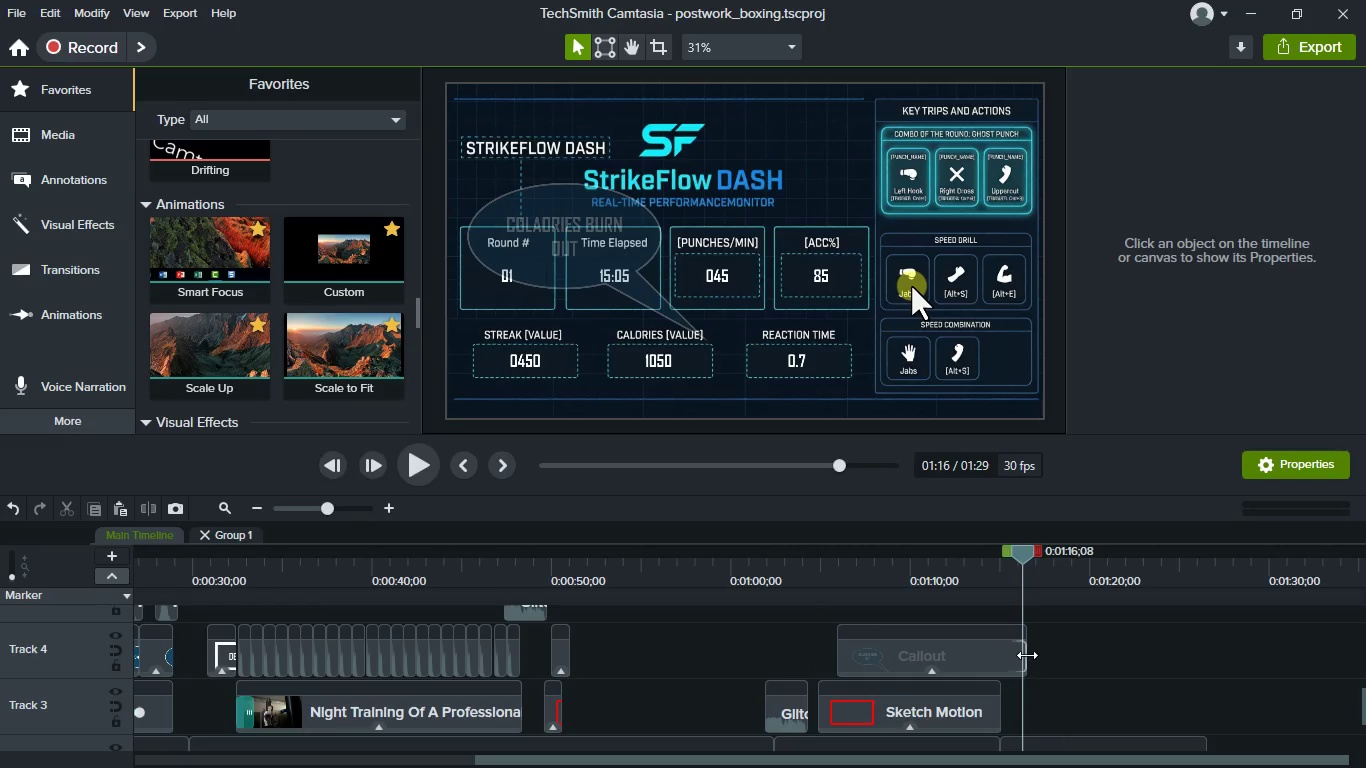 
left_click_drag(start_coordinate=[1027, 655], to_coordinate=[1002, 653])
 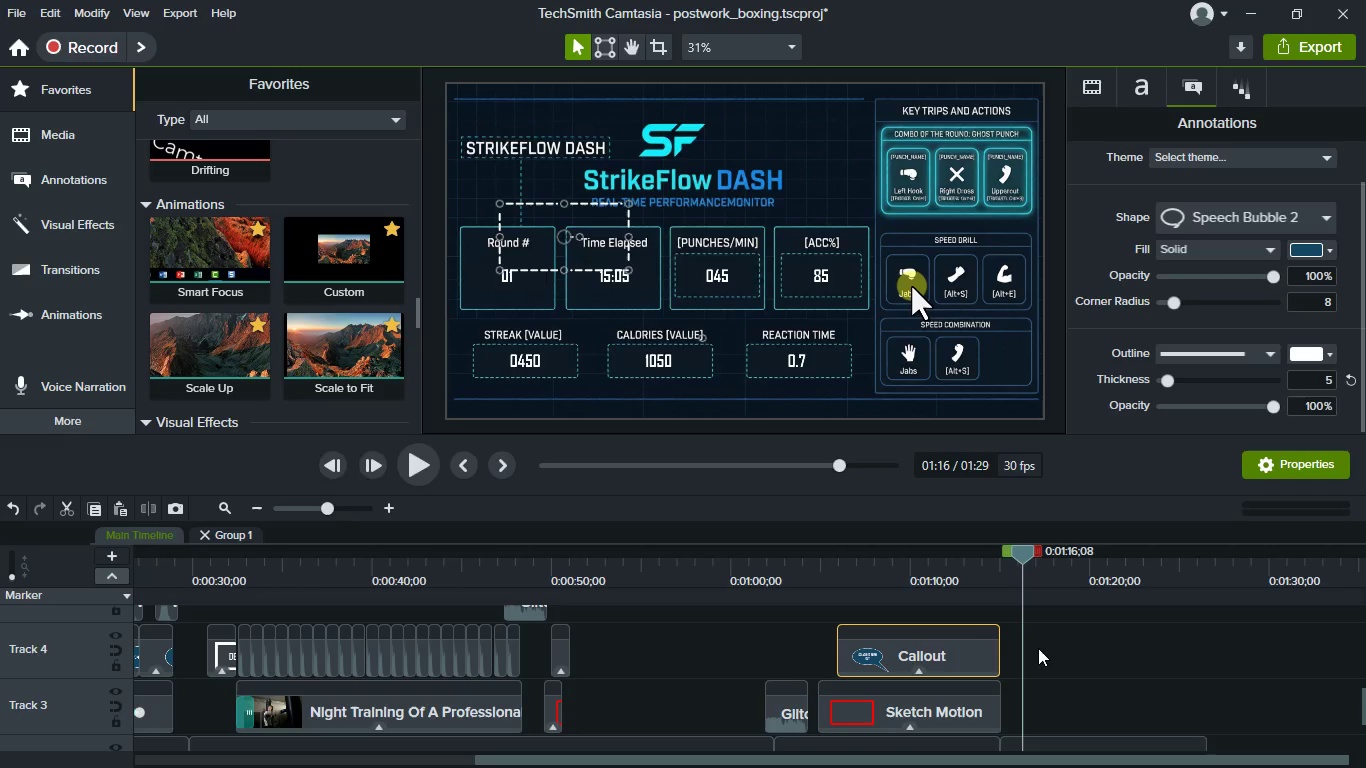 
scroll: coordinate [1038, 648], scroll_direction: down, amount: 2.0
 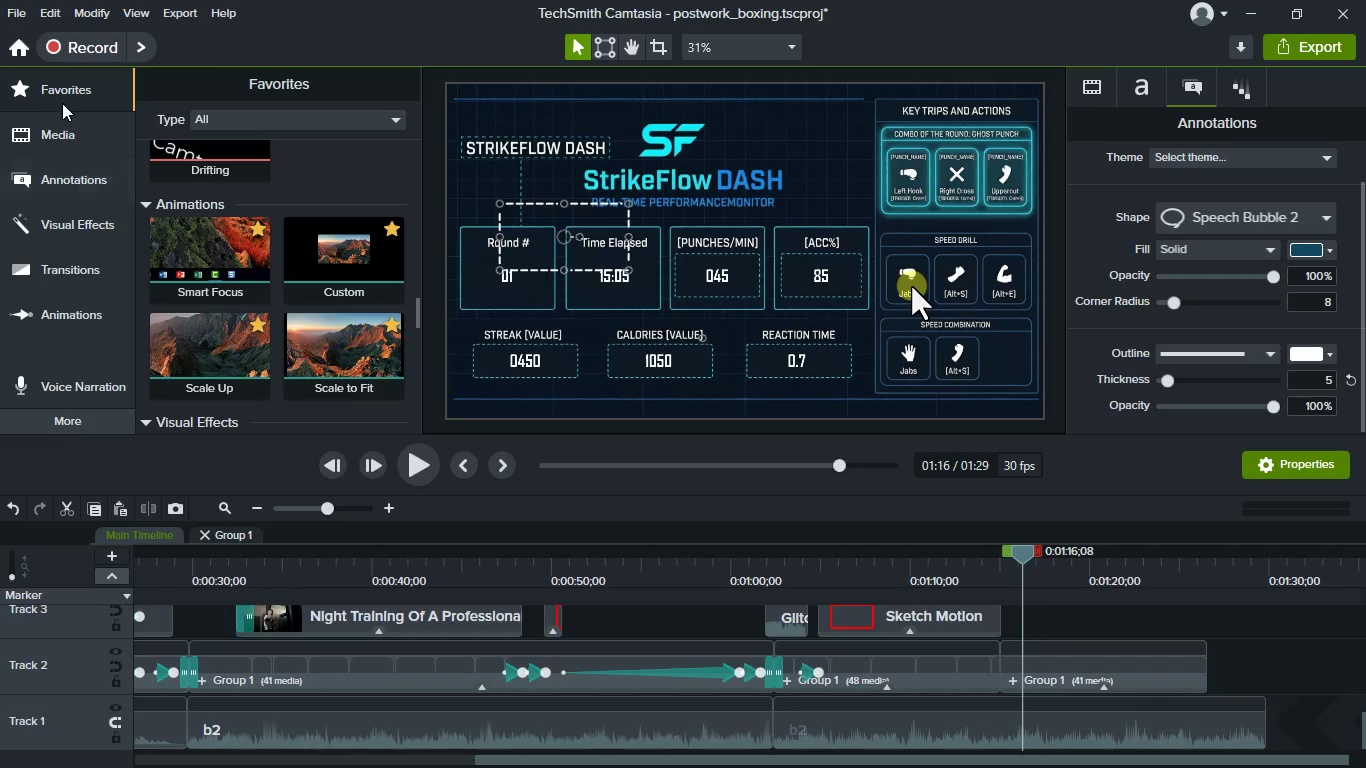 
scroll: coordinate [308, 322], scroll_direction: up, amount: 15.0
 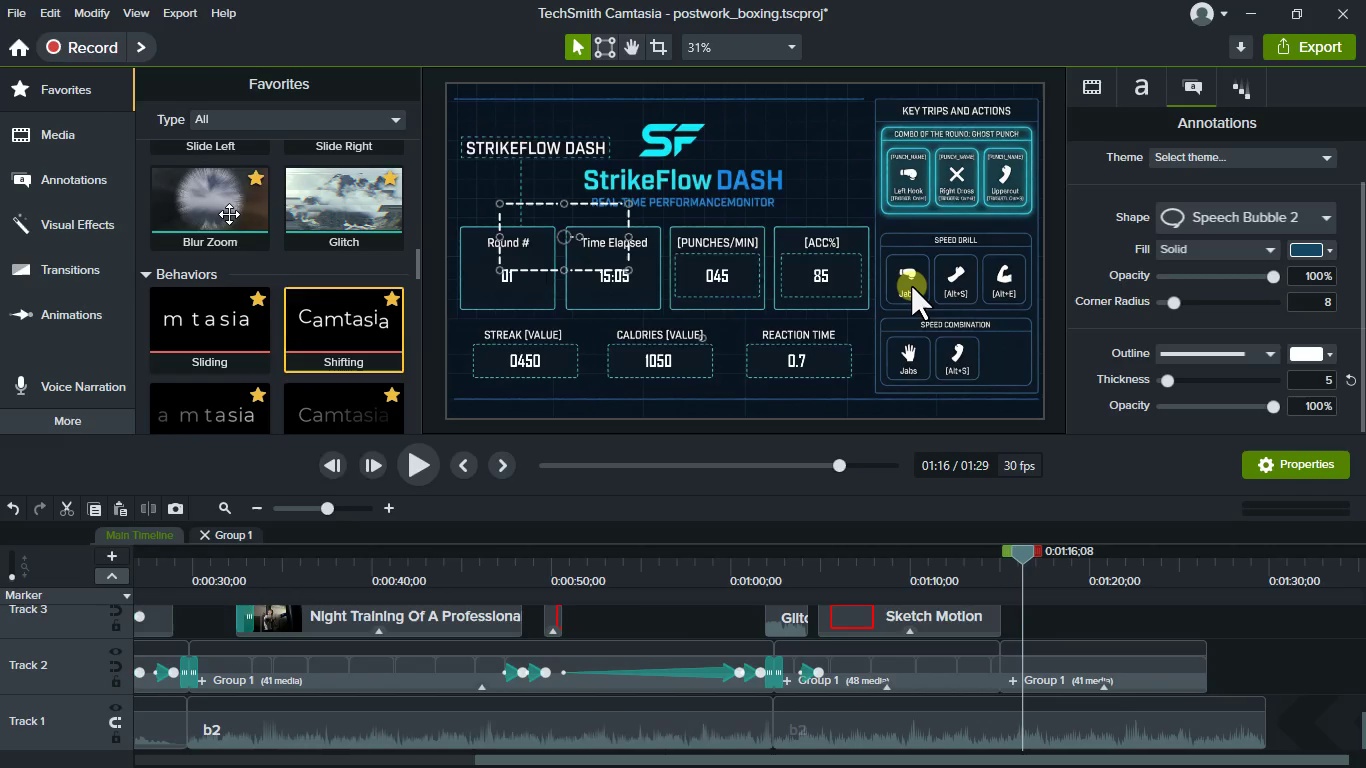 
left_click_drag(start_coordinate=[229, 214], to_coordinate=[996, 661])
 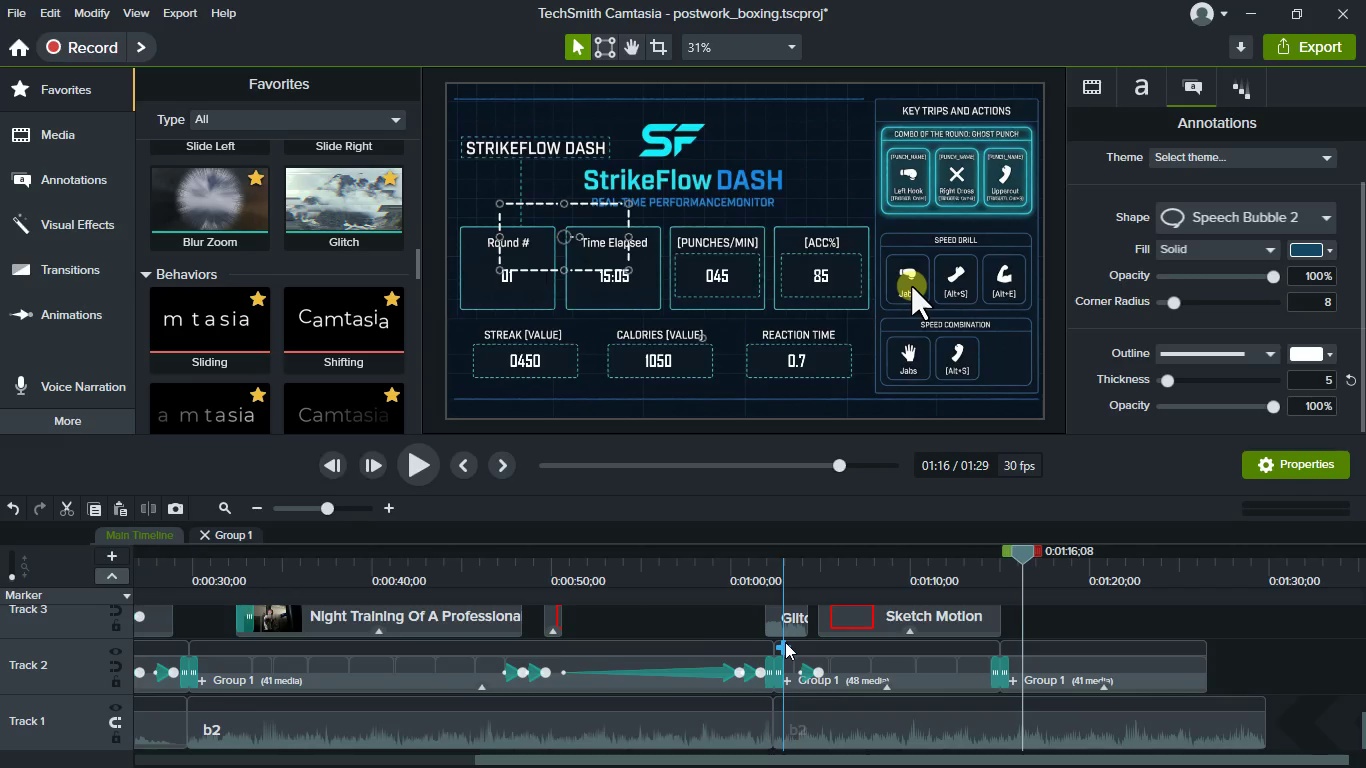 
key(Meta+MetaLeft)
 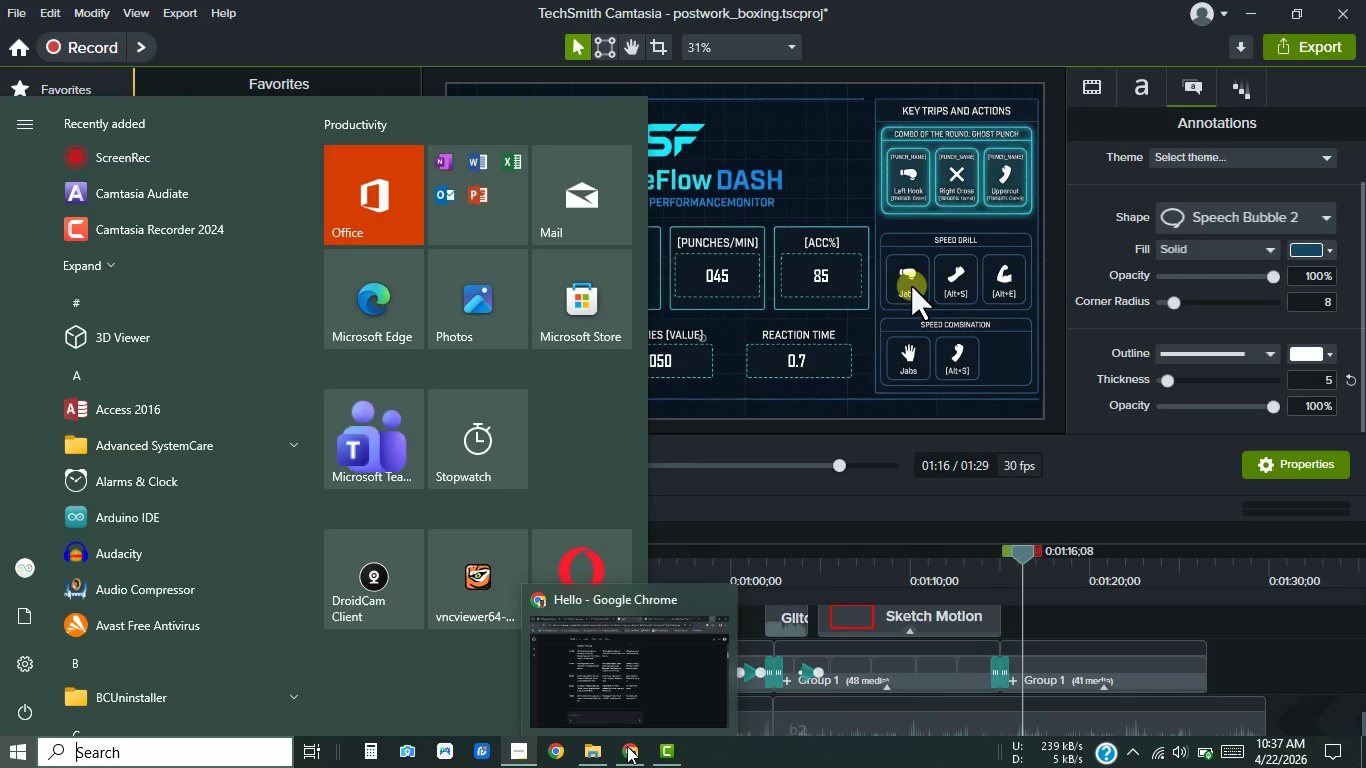 
left_click([627, 746])
 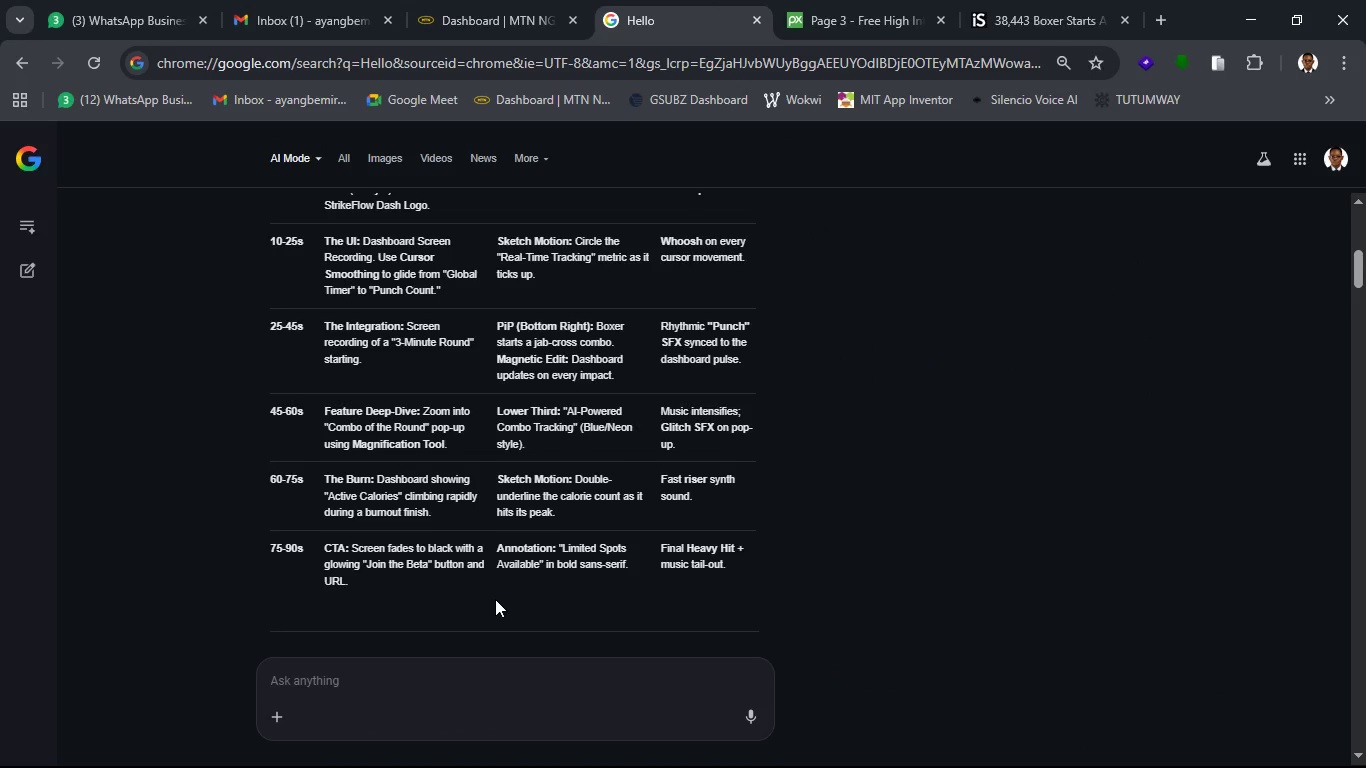 
wait(15.5)
 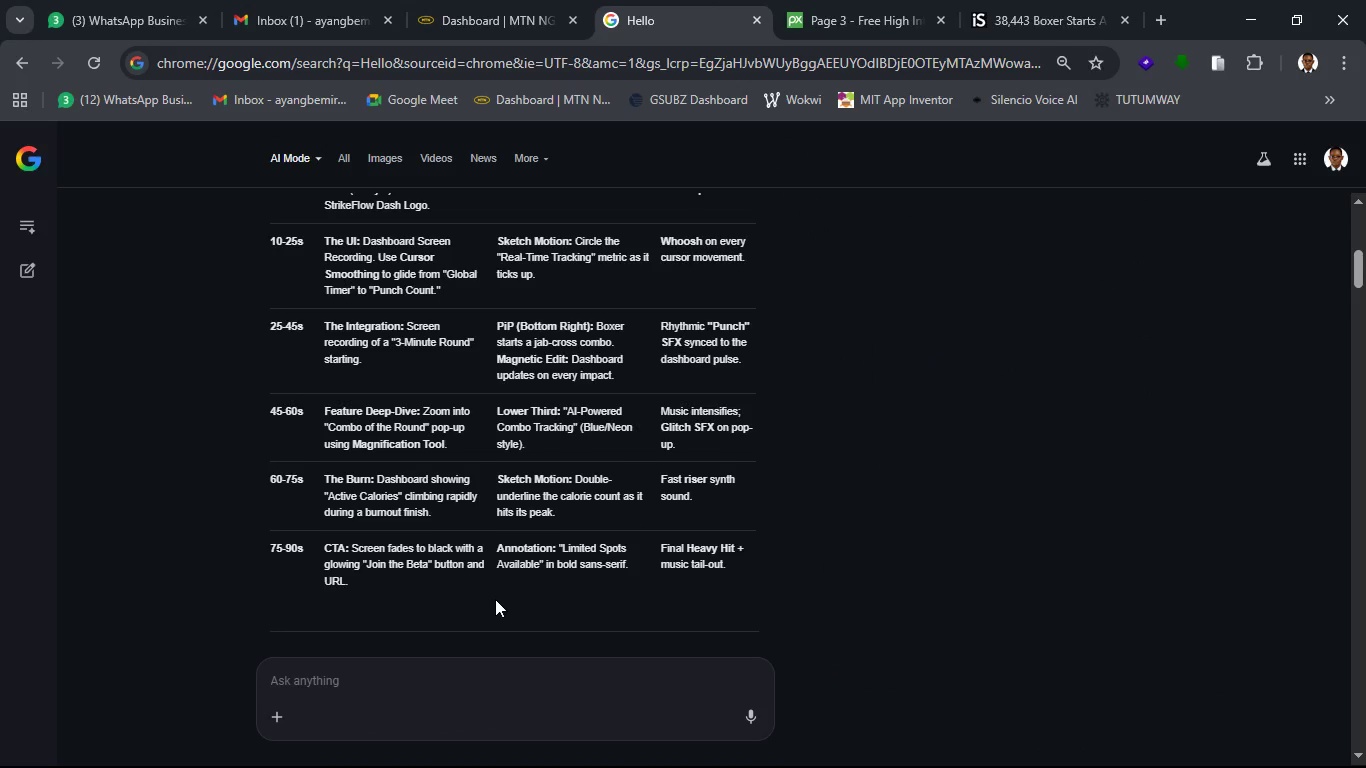 
left_click([1234, 29])
 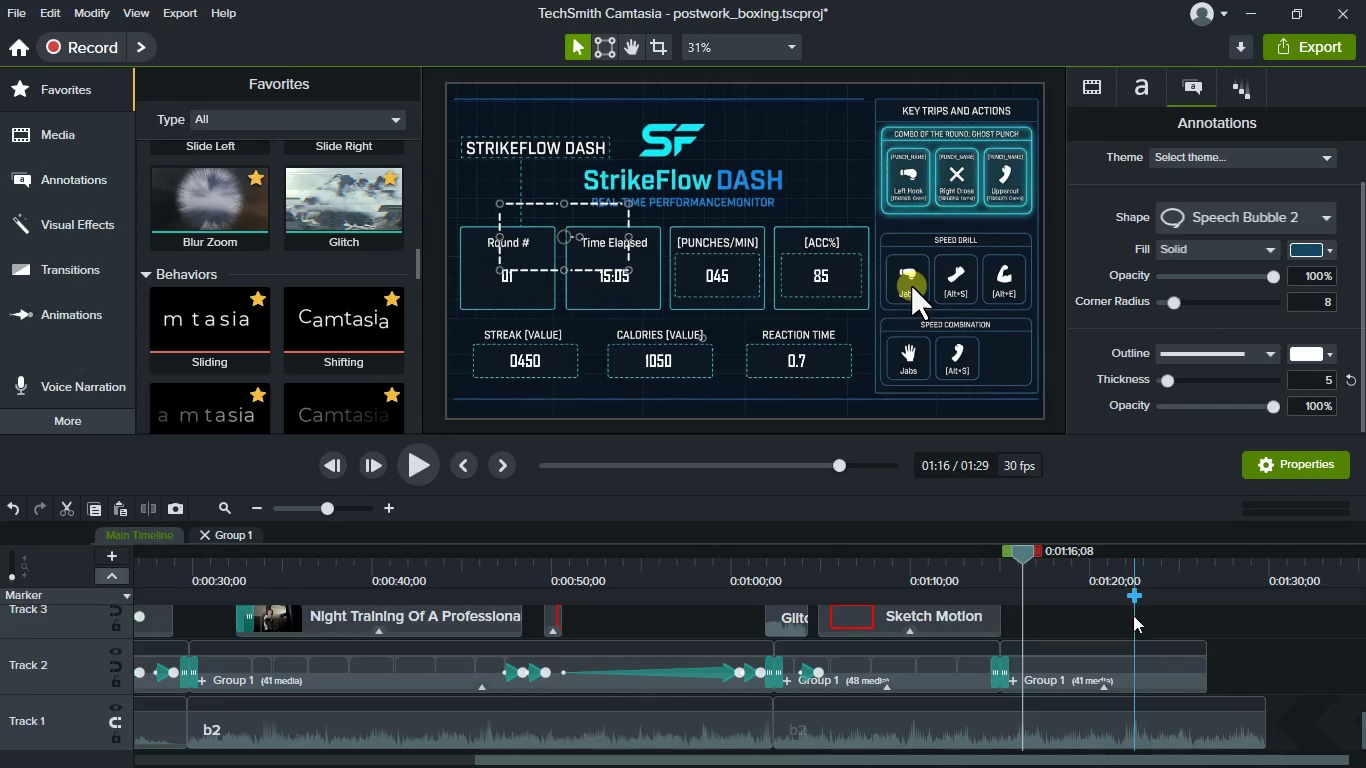 
hold_key(key=ControlLeft, duration=0.47)
scroll: coordinate [1133, 615], scroll_direction: down, amount: 1.0
 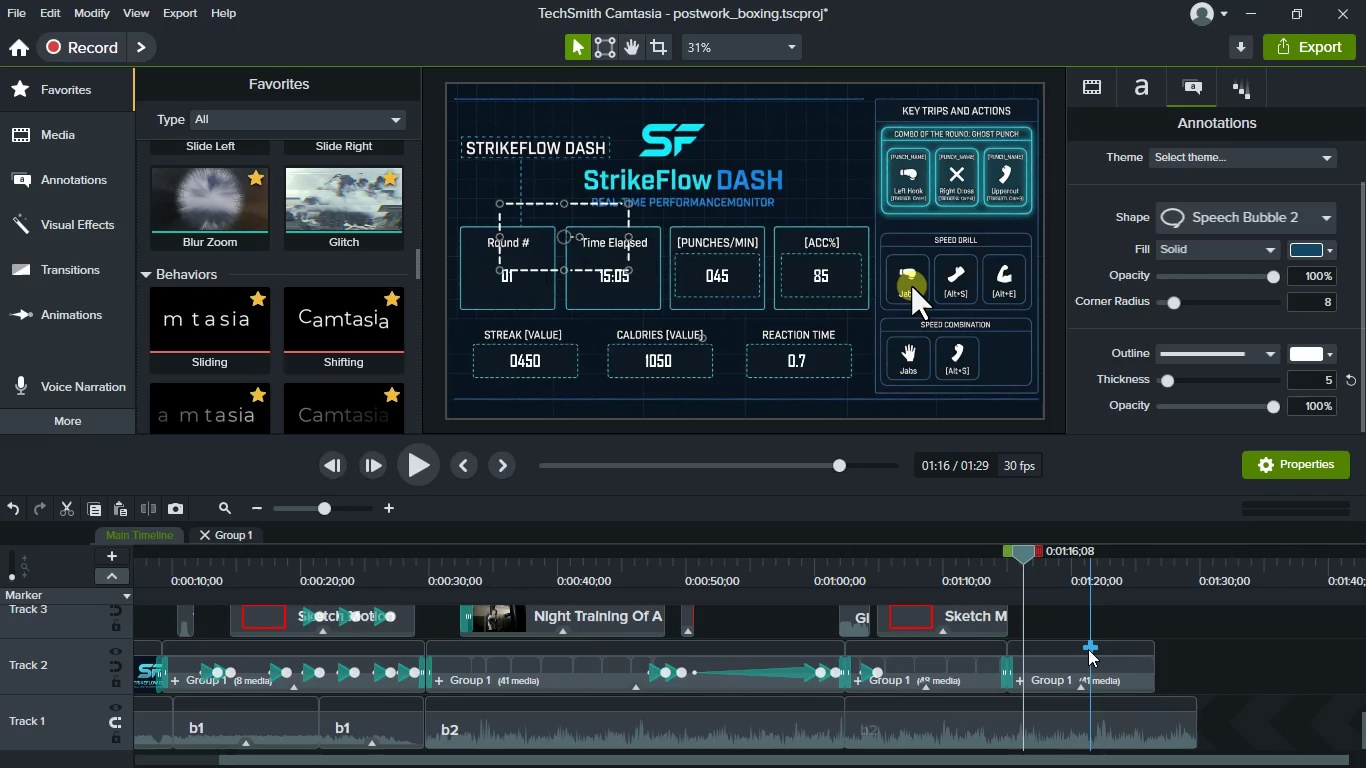 
wait(6.06)
 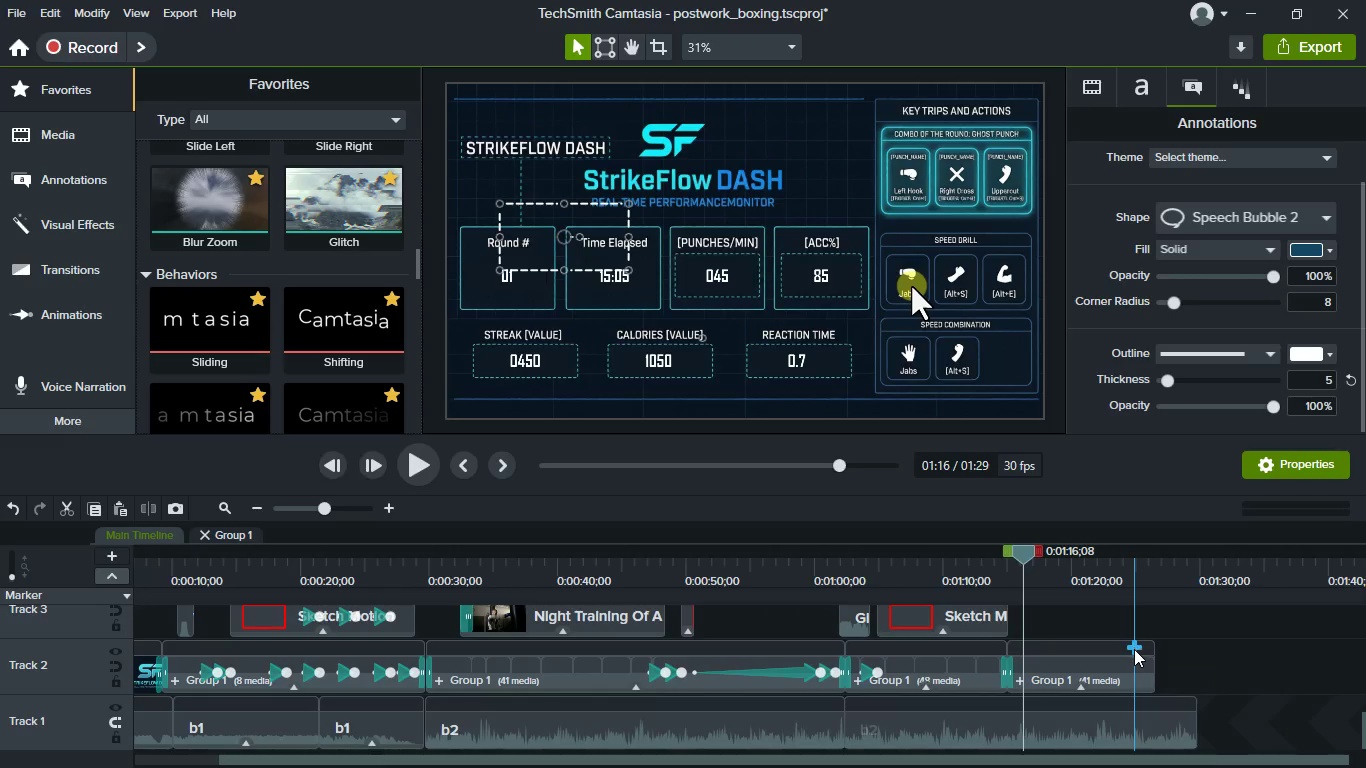 
left_click([990, 571])
 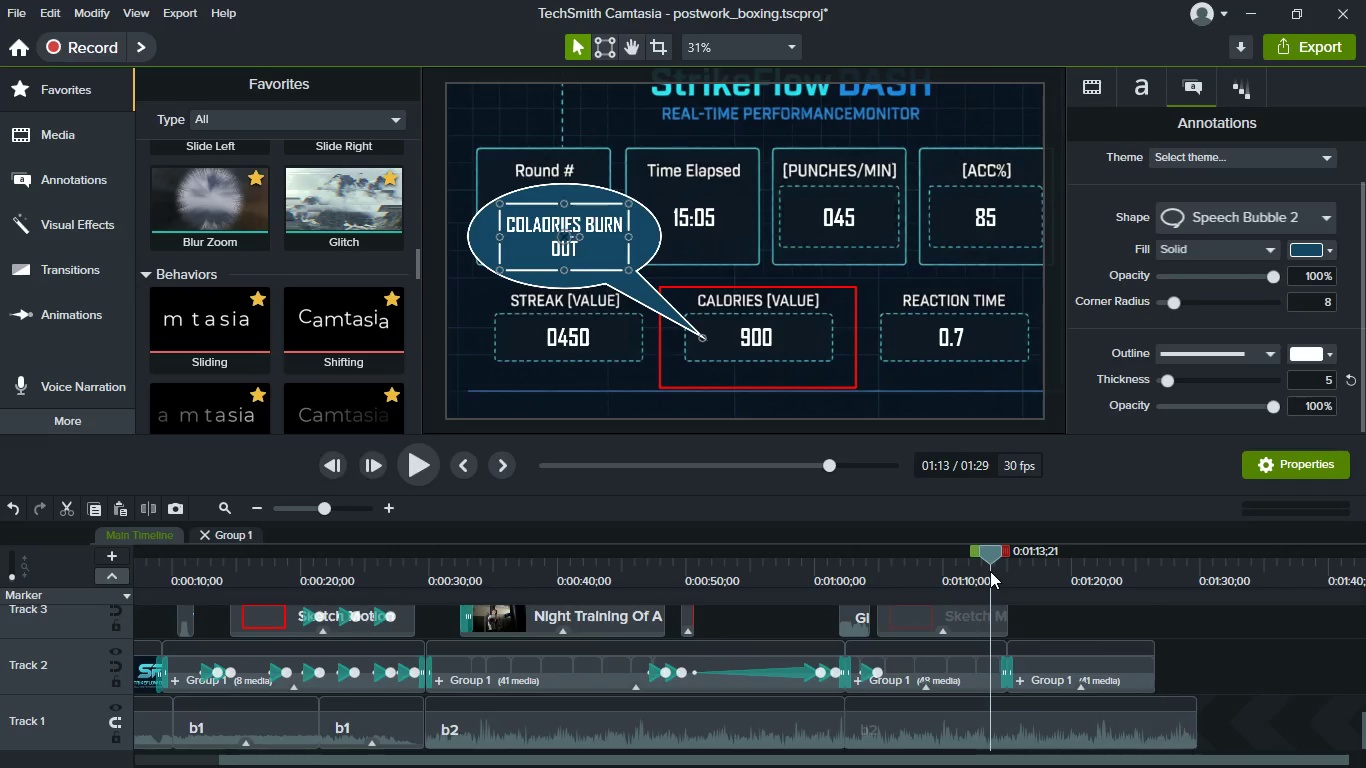 
key(Space)
 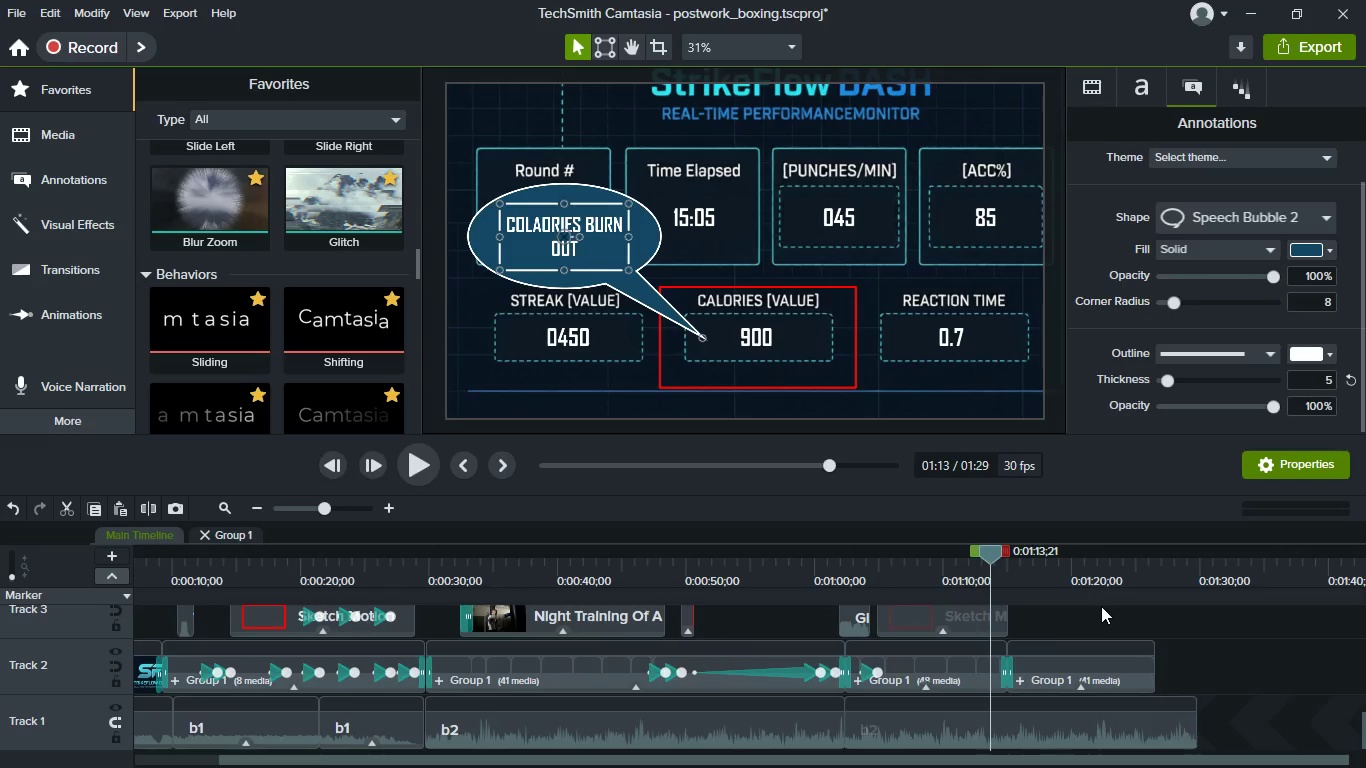 
key(Space)
 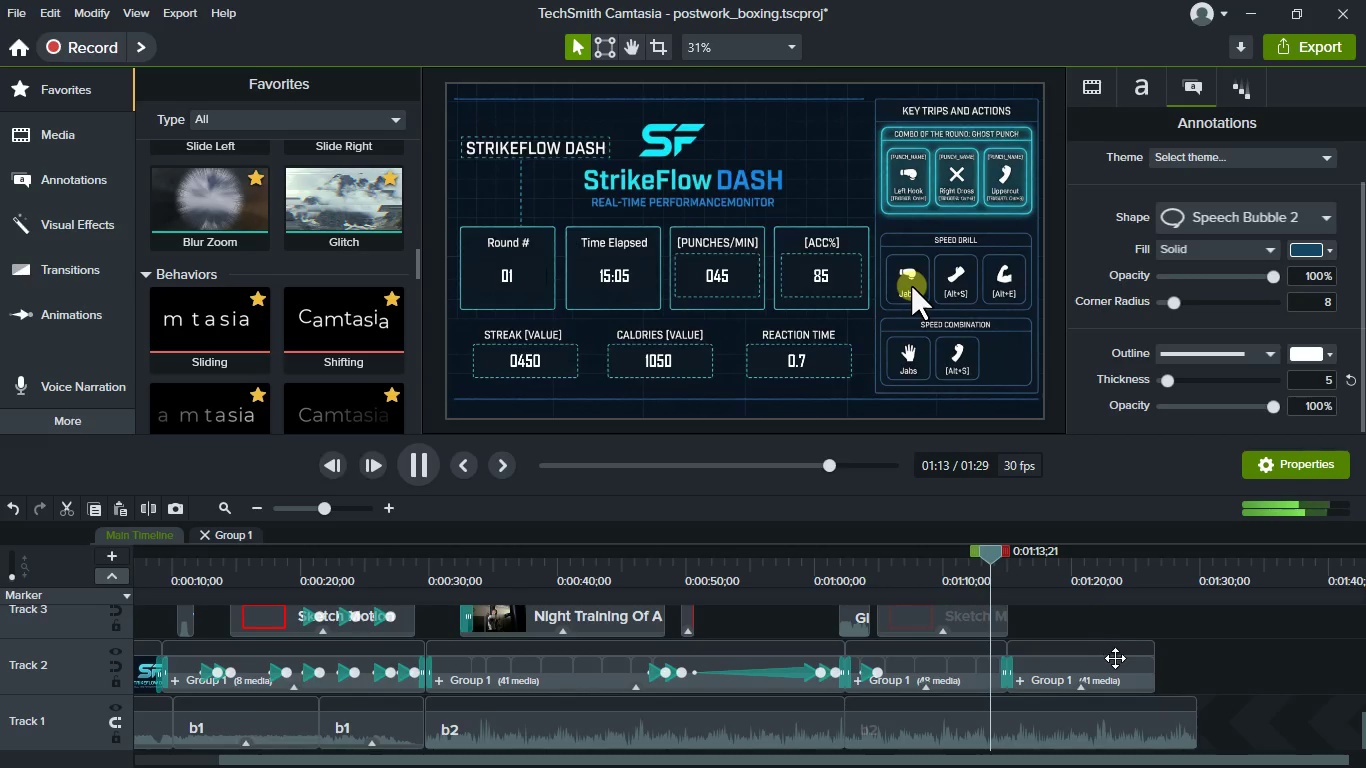 
key(Space)
 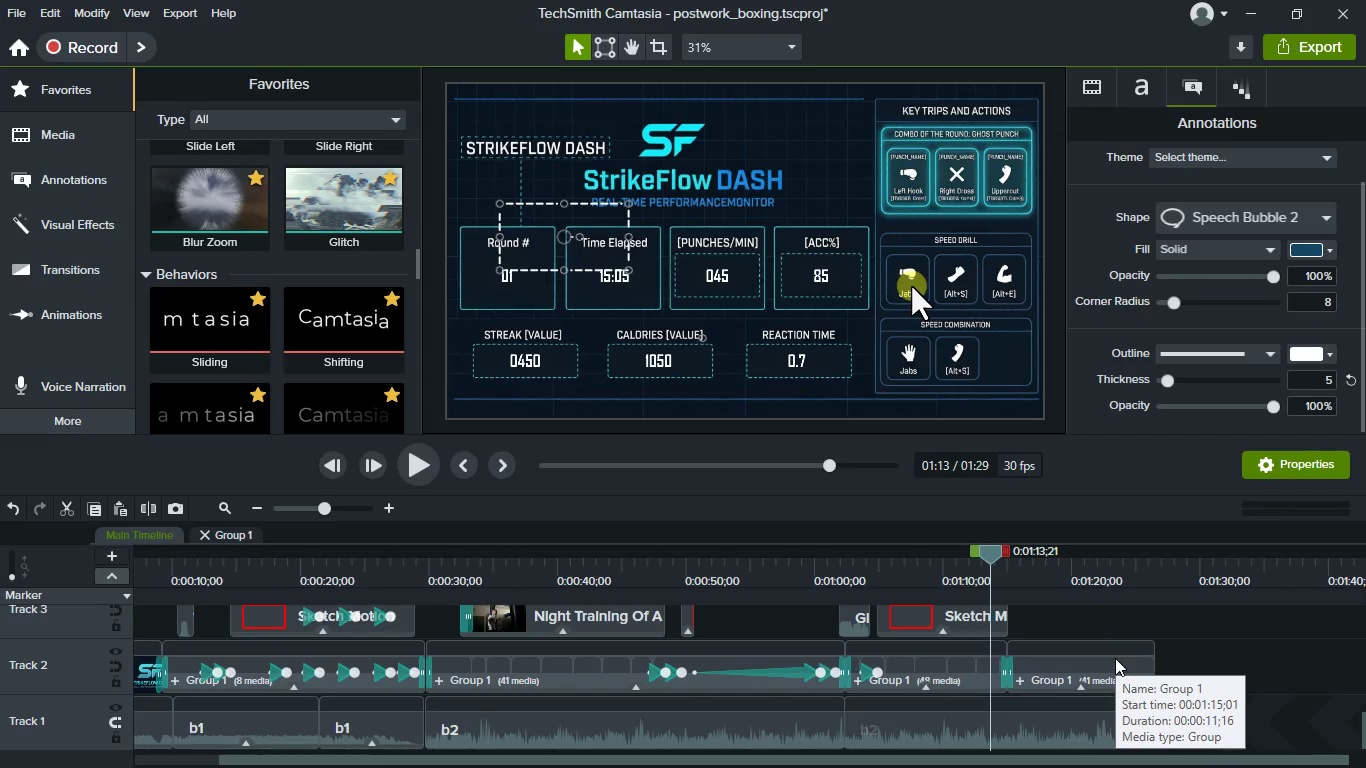 
wait(10.62)
 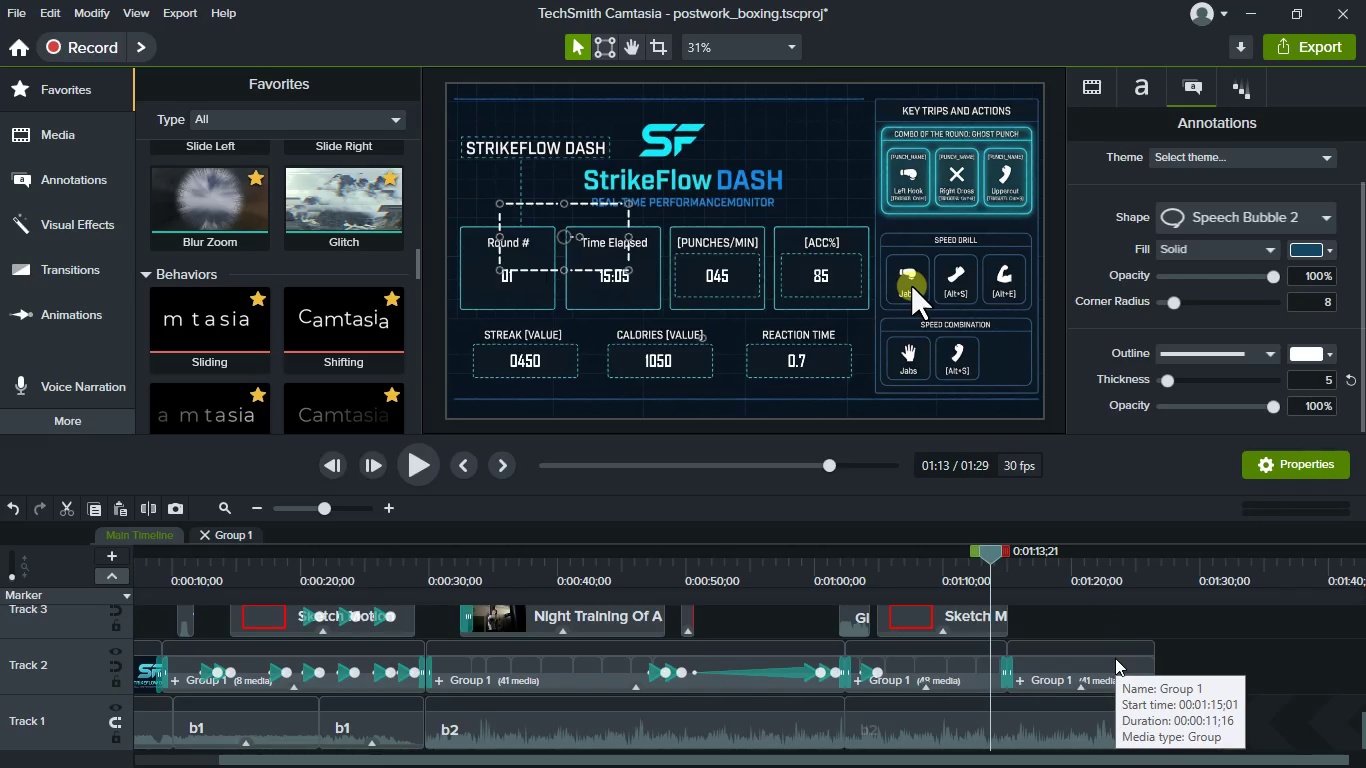 
key(Space)
 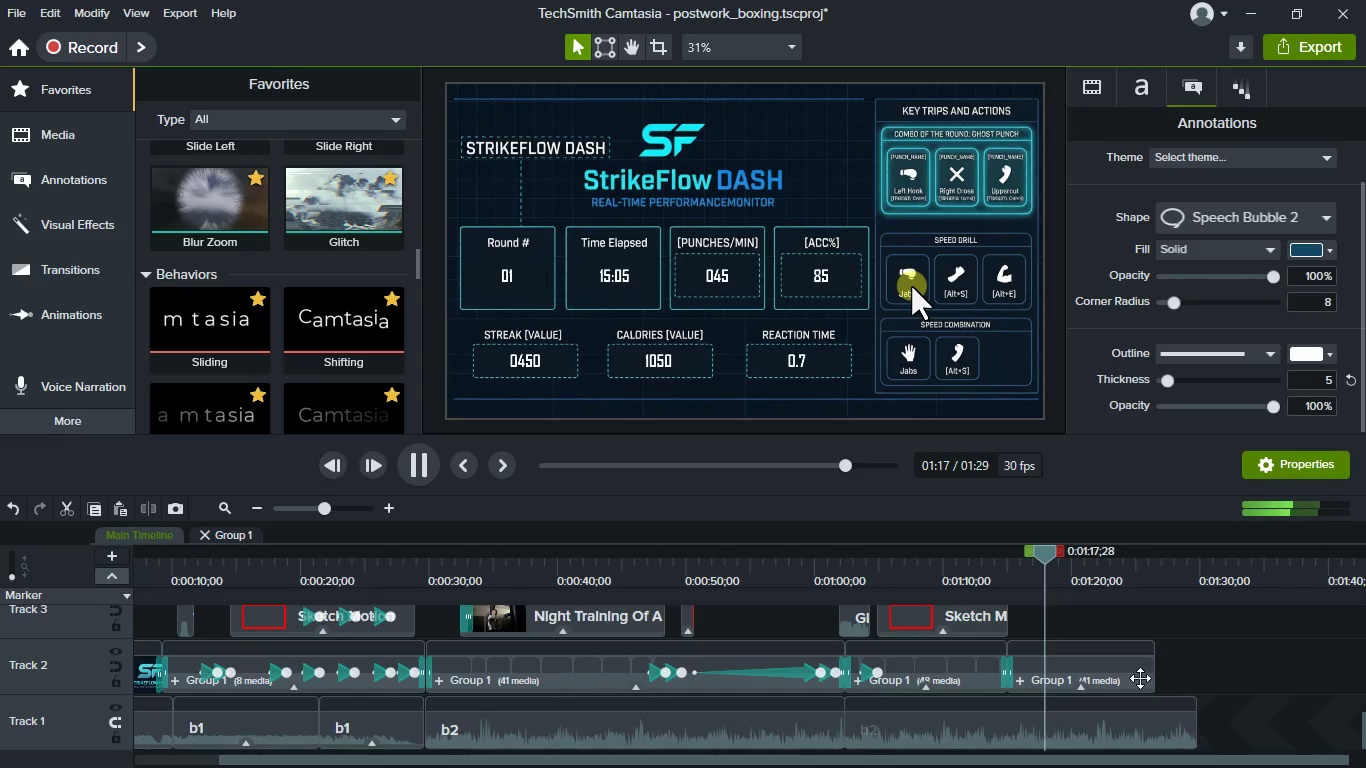 
key(Space)
 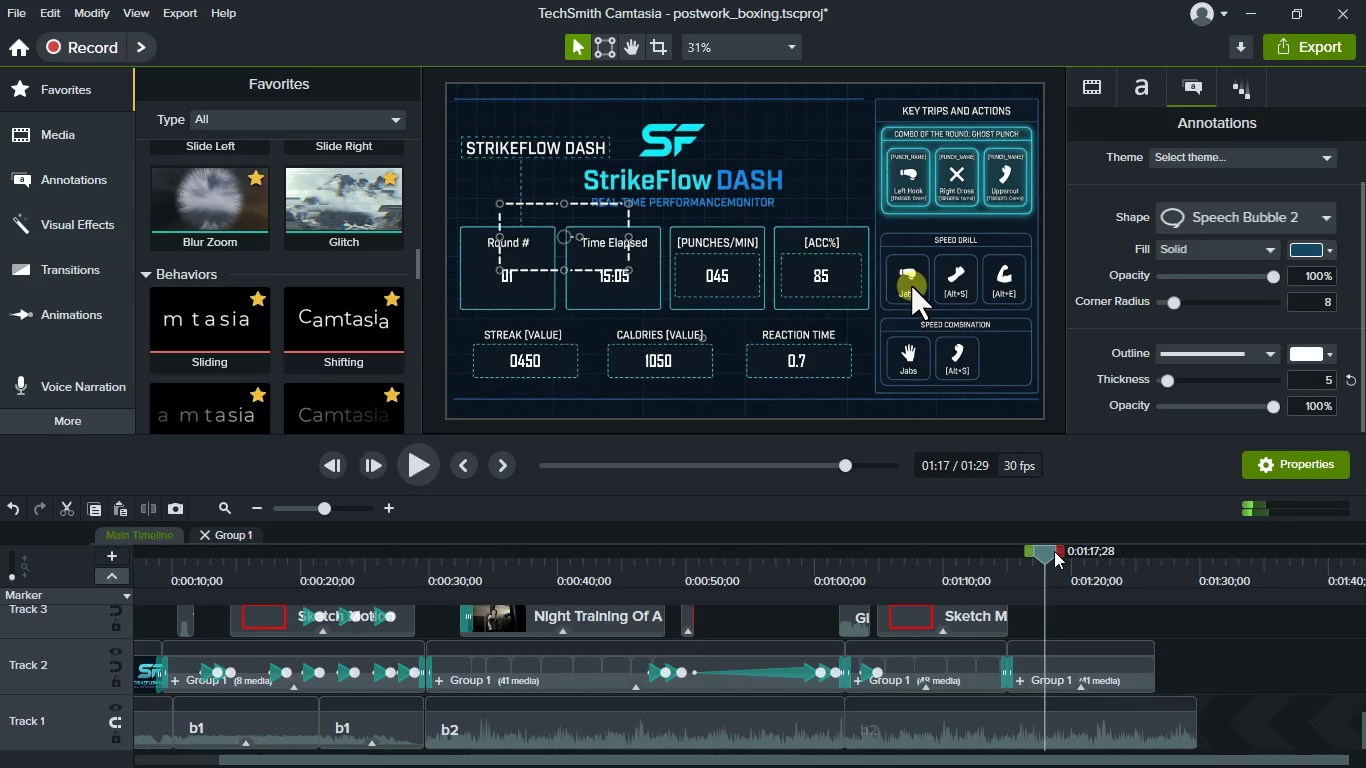 
left_click_drag(start_coordinate=[1052, 551], to_coordinate=[1016, 549])
 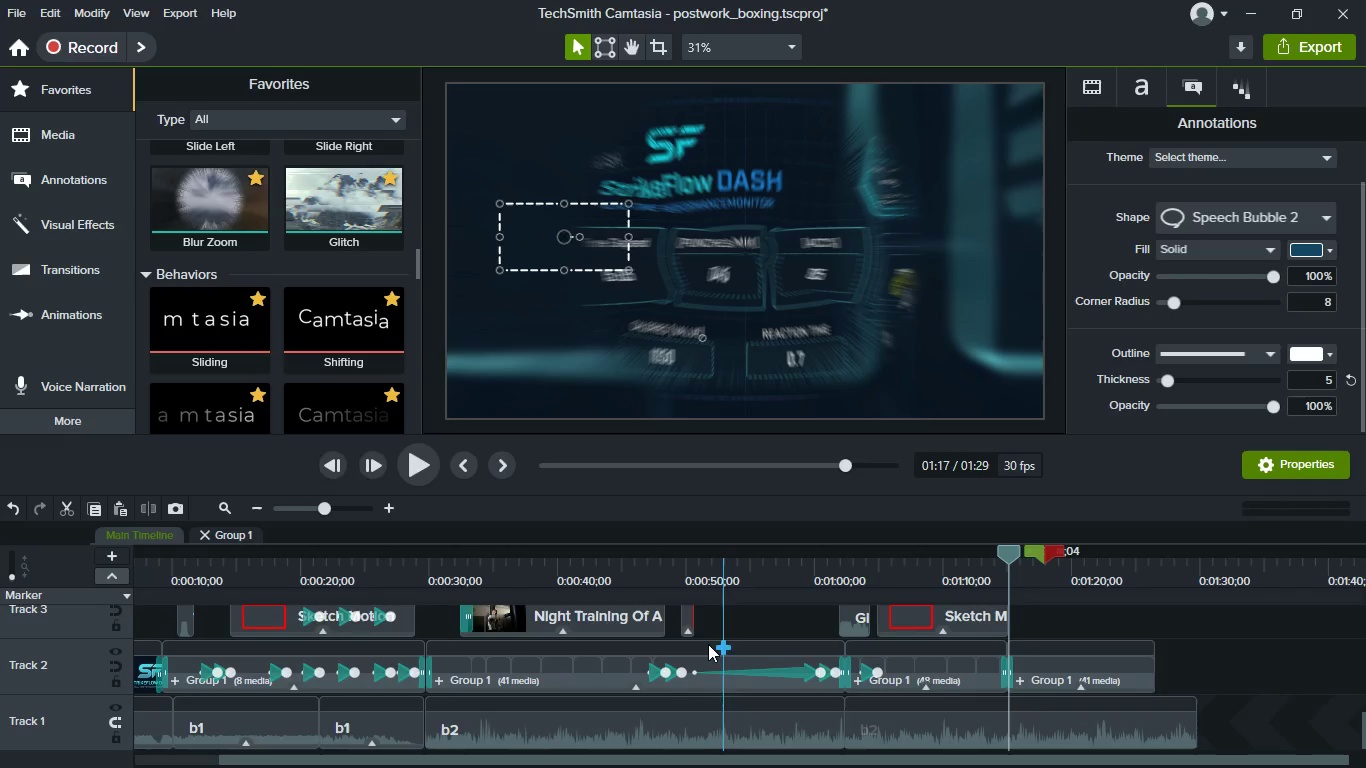 
scroll: coordinate [708, 644], scroll_direction: up, amount: 3.0
 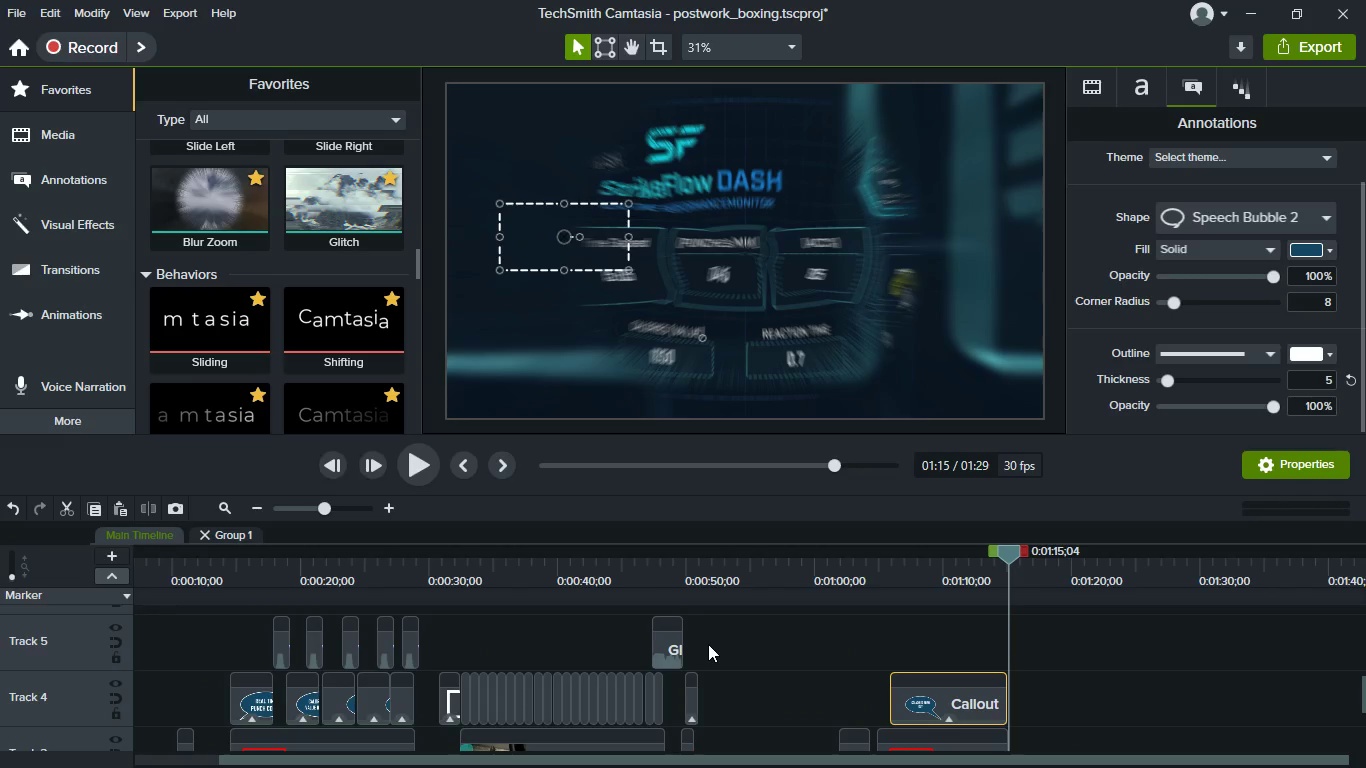 
wait(20.3)
 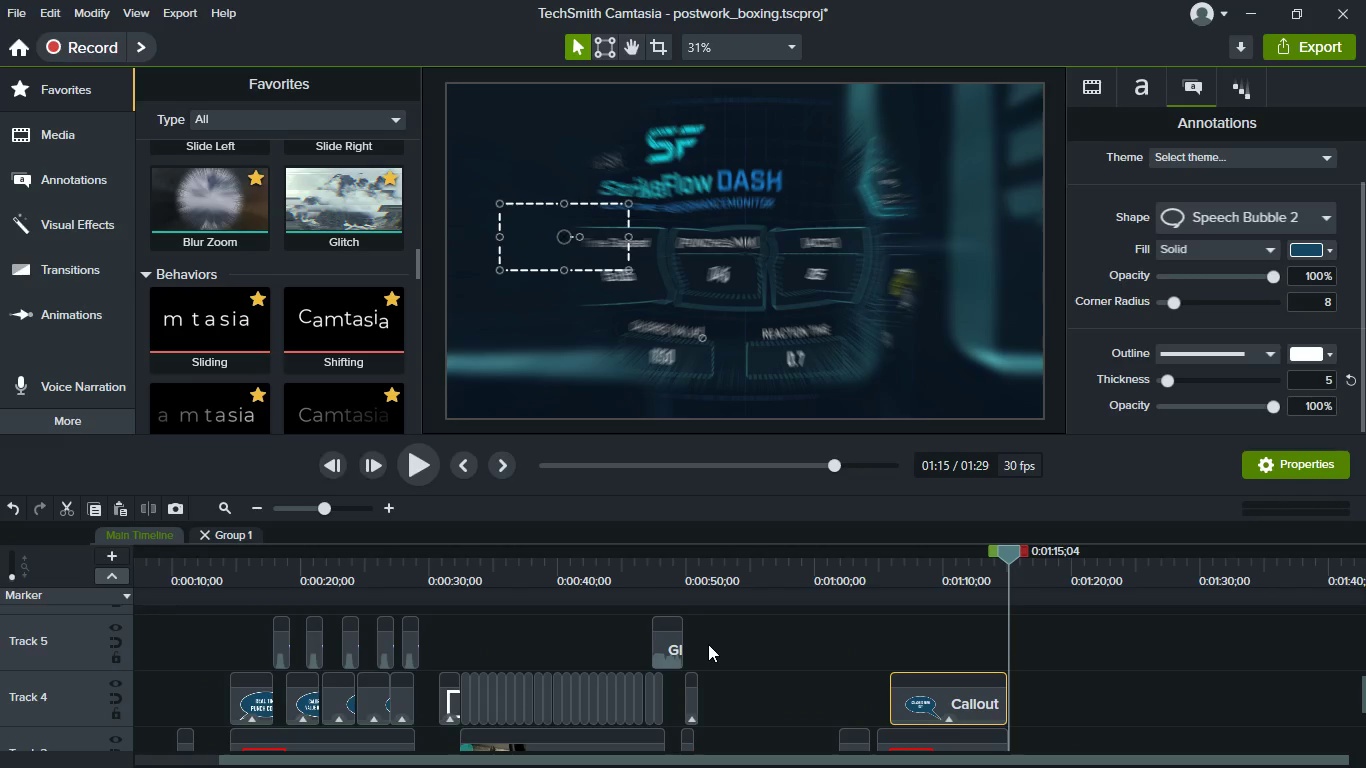 
scroll: coordinate [596, 680], scroll_direction: down, amount: 2.0
 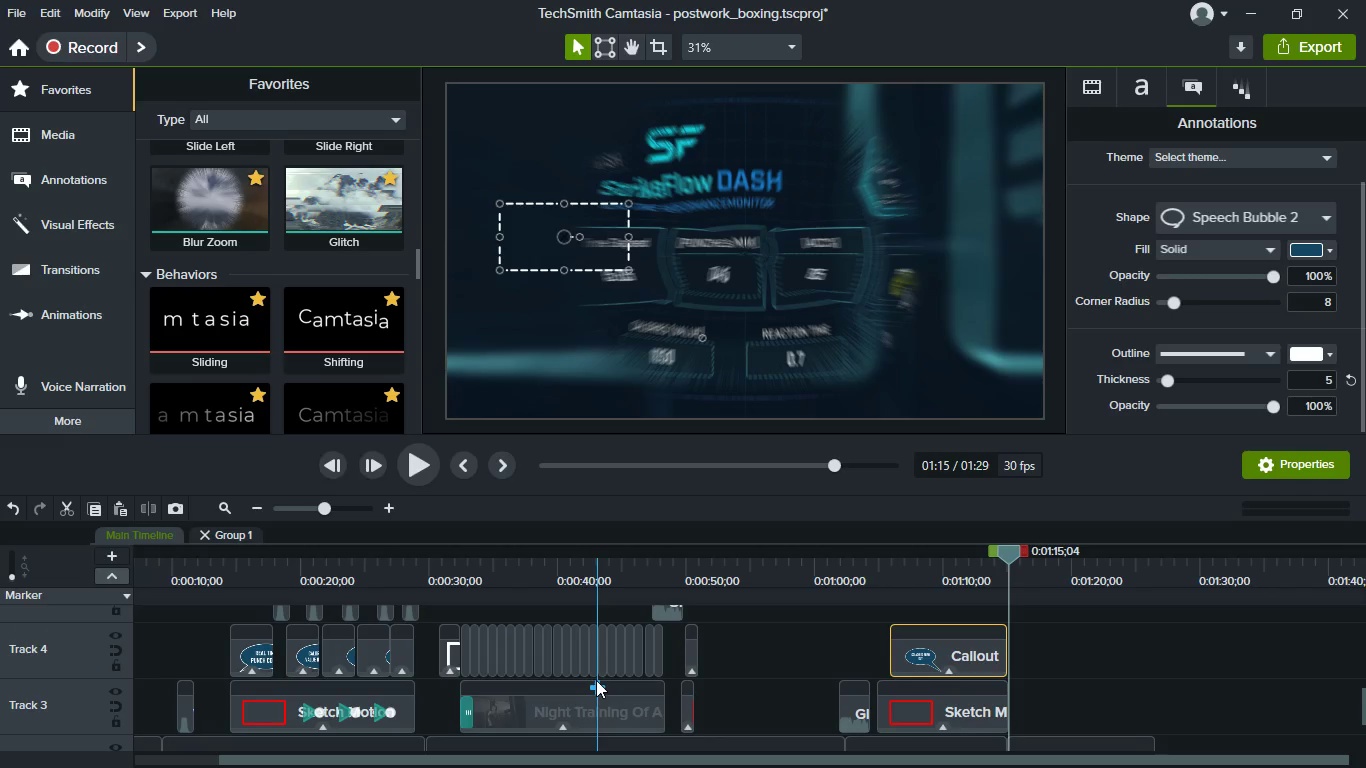 
hold_key(key=ShiftLeft, duration=0.53)
scroll: coordinate [596, 680], scroll_direction: up, amount: 4.0
 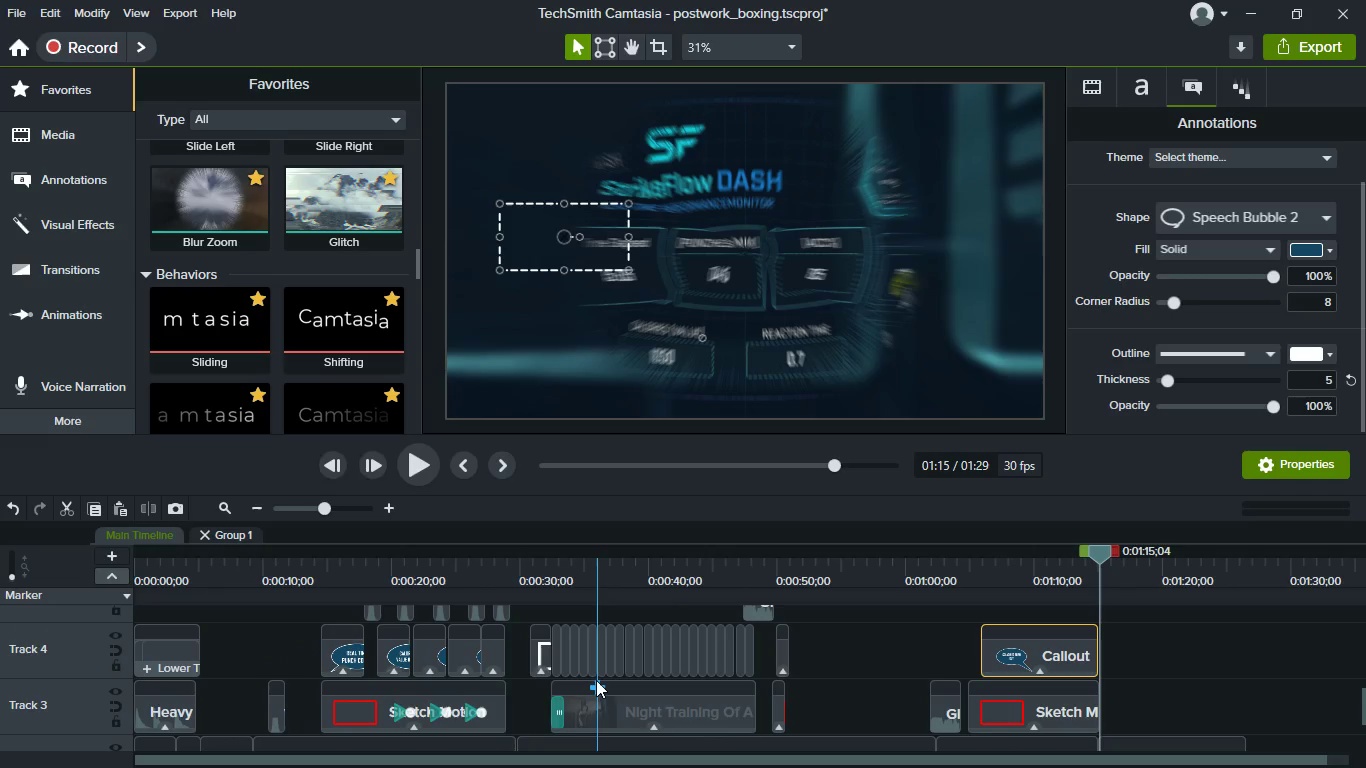 
hold_key(key=ShiftLeft, duration=0.38)
scroll: coordinate [615, 699], scroll_direction: up, amount: 5.0
 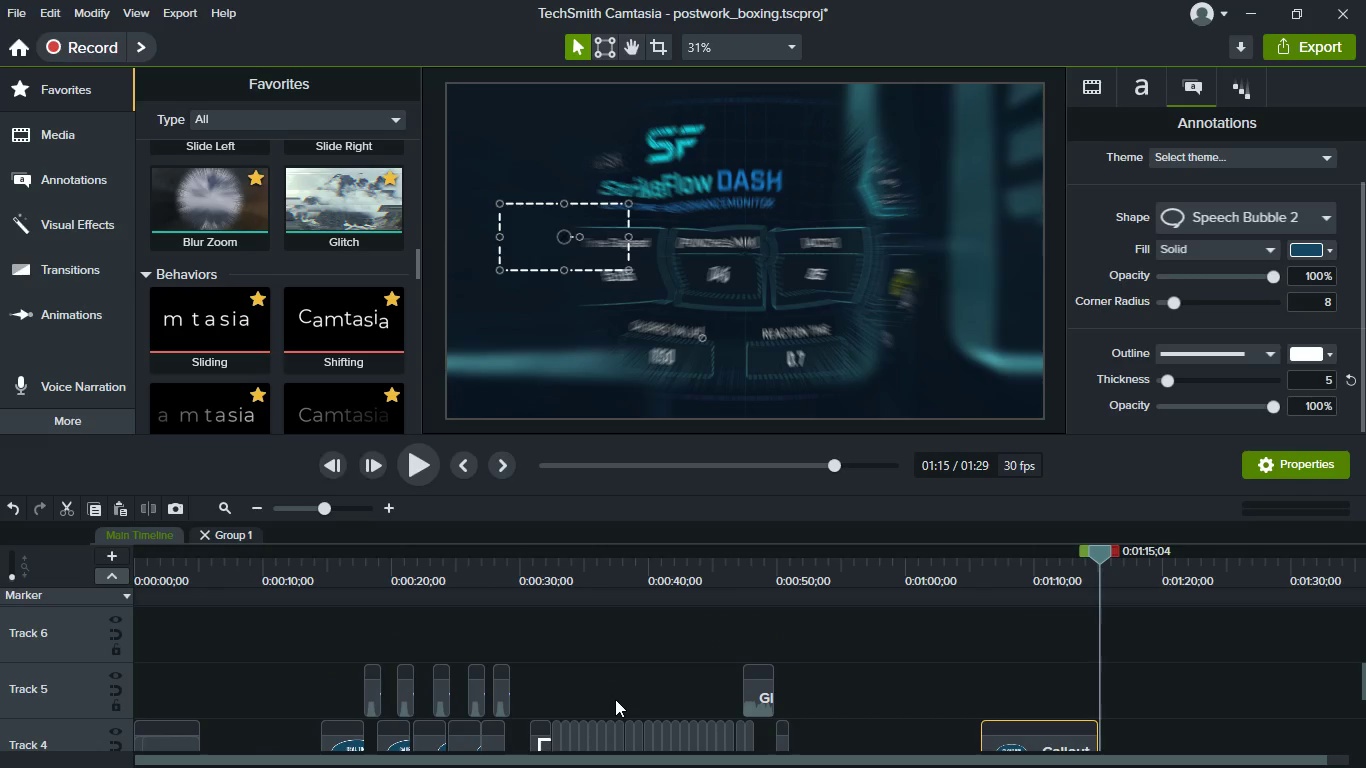 
scroll: coordinate [615, 699], scroll_direction: down, amount: 2.0
 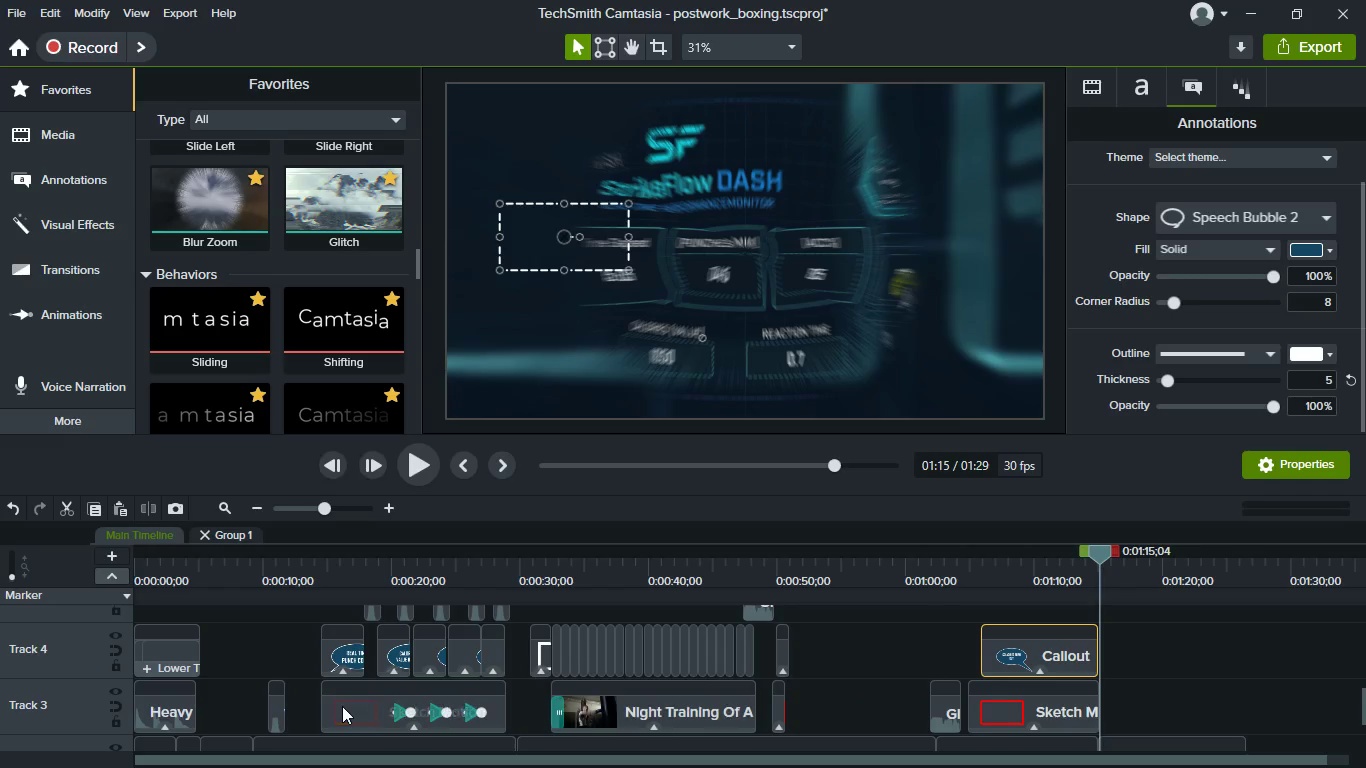 
hold_key(key=ShiftLeft, duration=0.45)
scroll: coordinate [347, 705], scroll_direction: up, amount: 3.0
 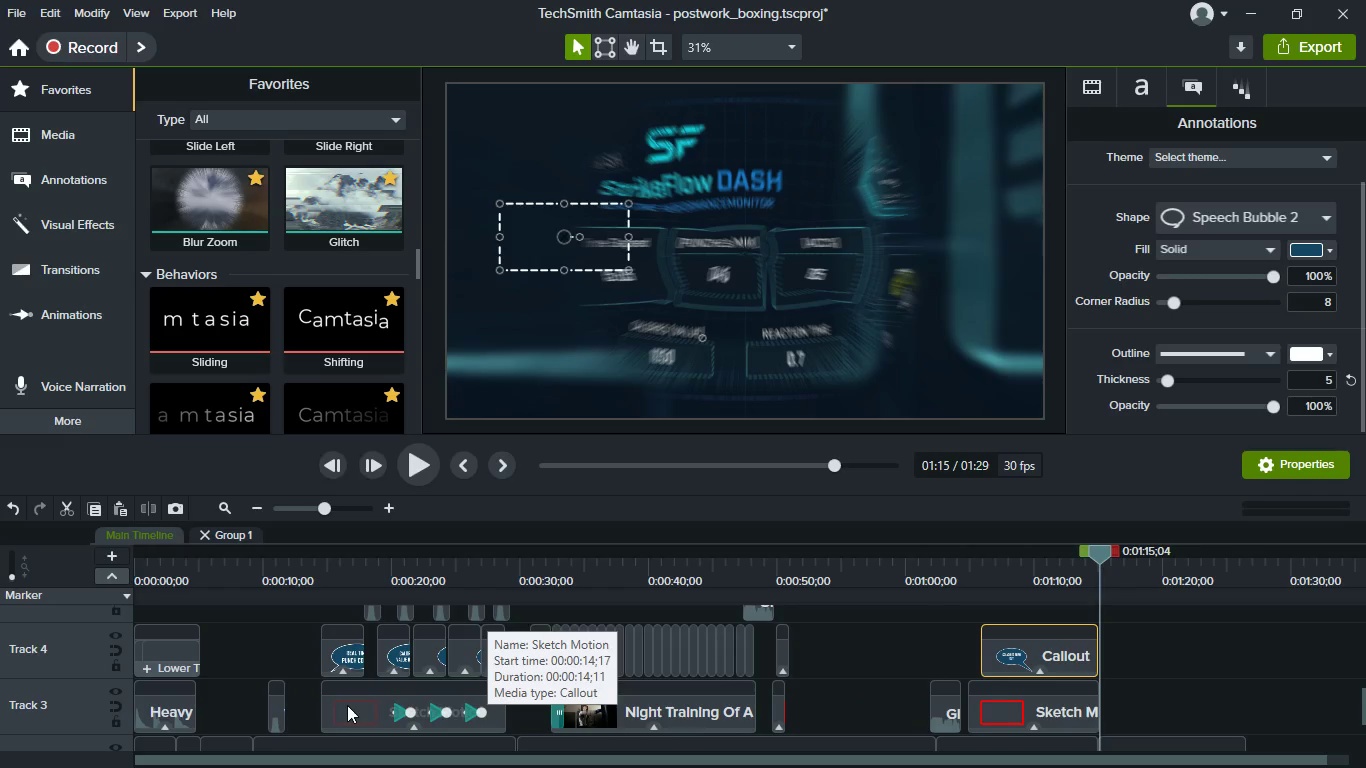 
scroll: coordinate [347, 705], scroll_direction: down, amount: 5.0
 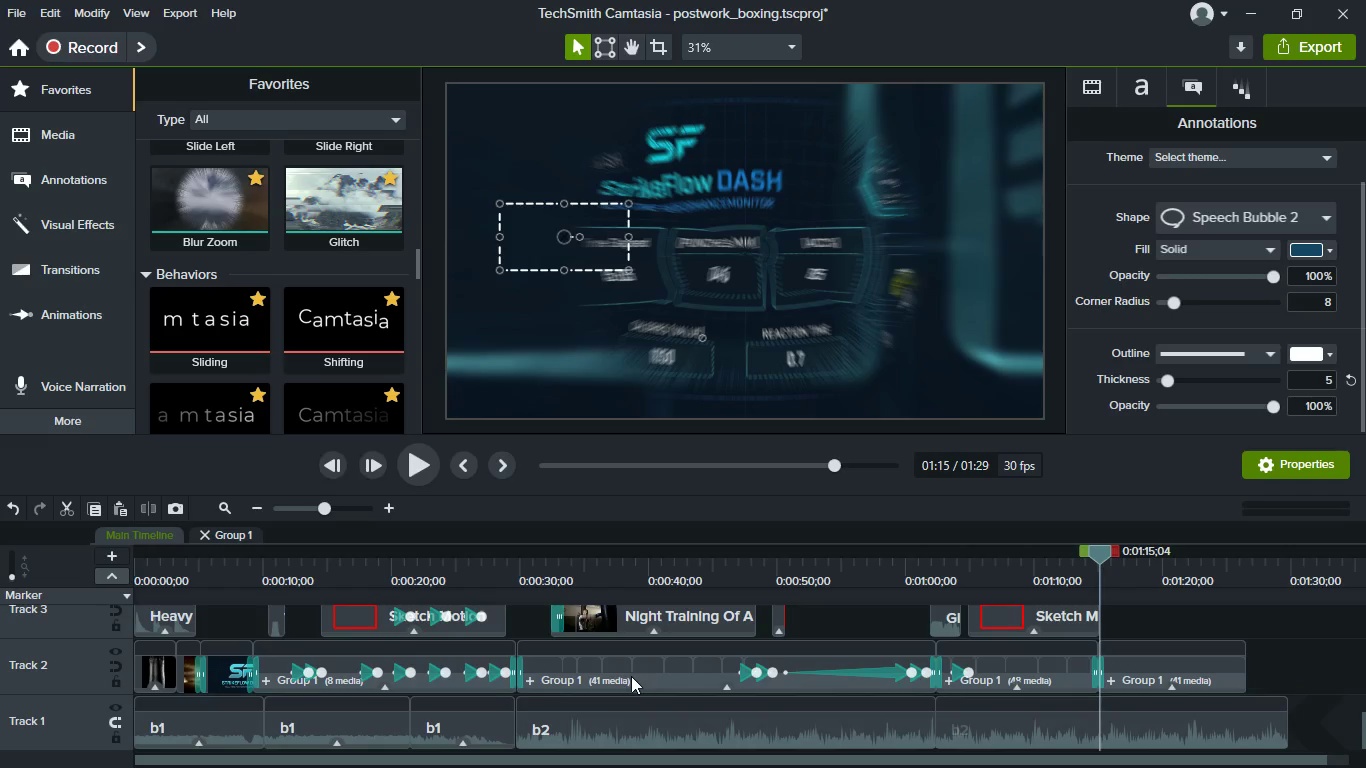 
scroll: coordinate [532, 694], scroll_direction: up, amount: 3.0
 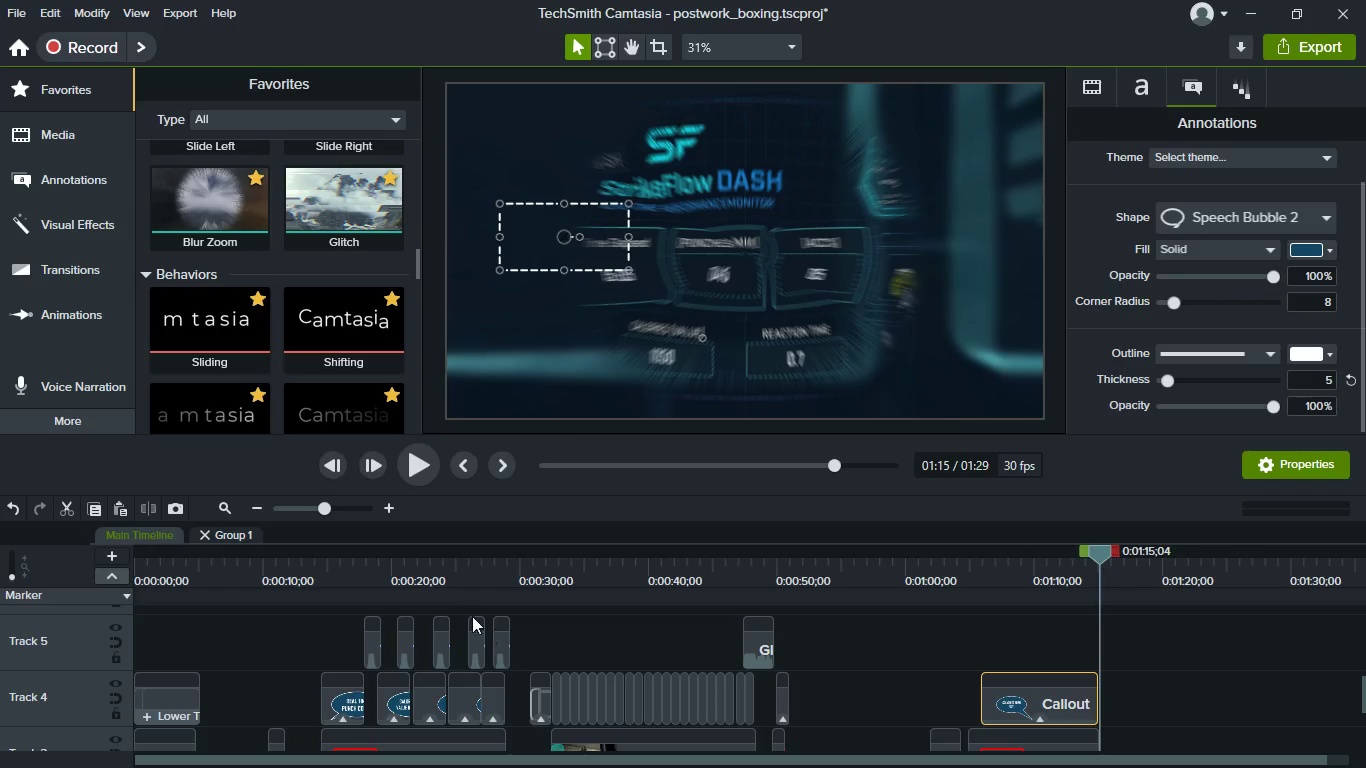 
left_click([443, 580])
 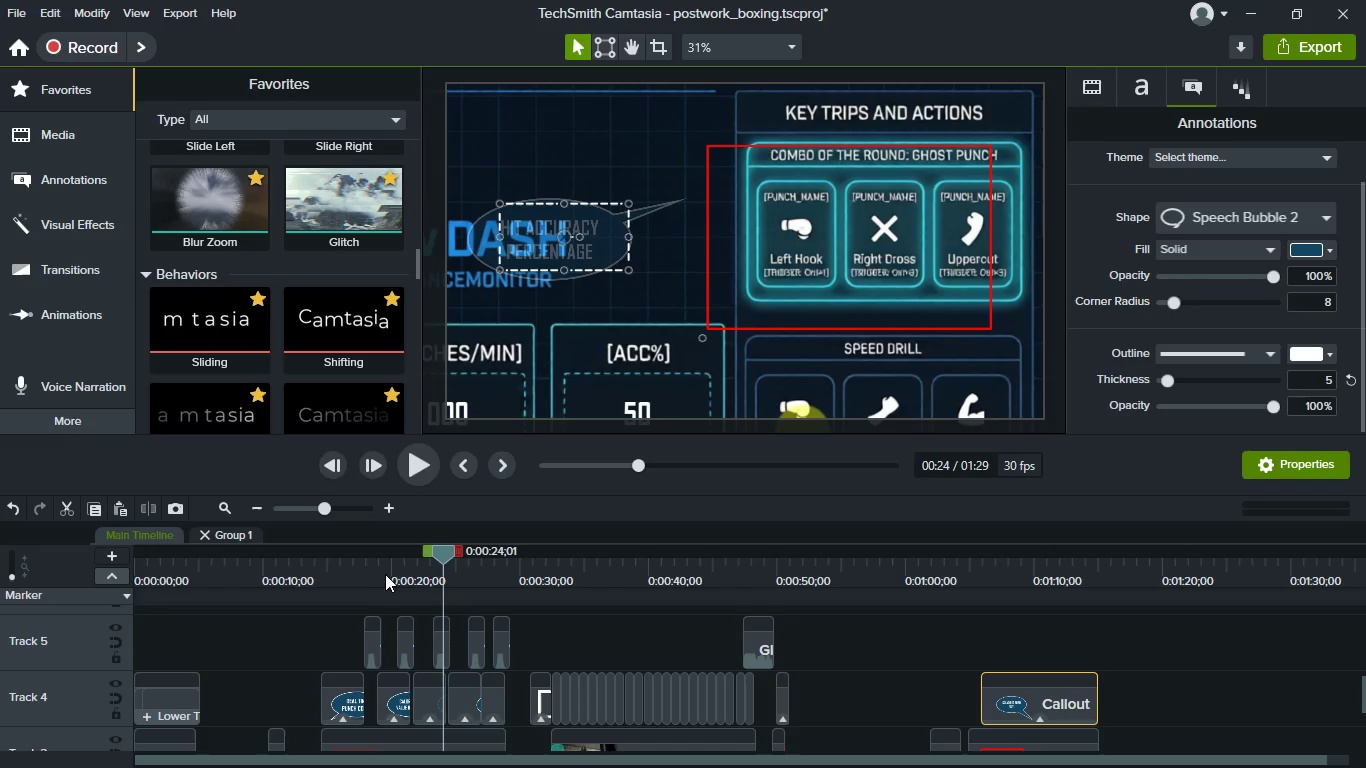 
left_click([377, 565])
 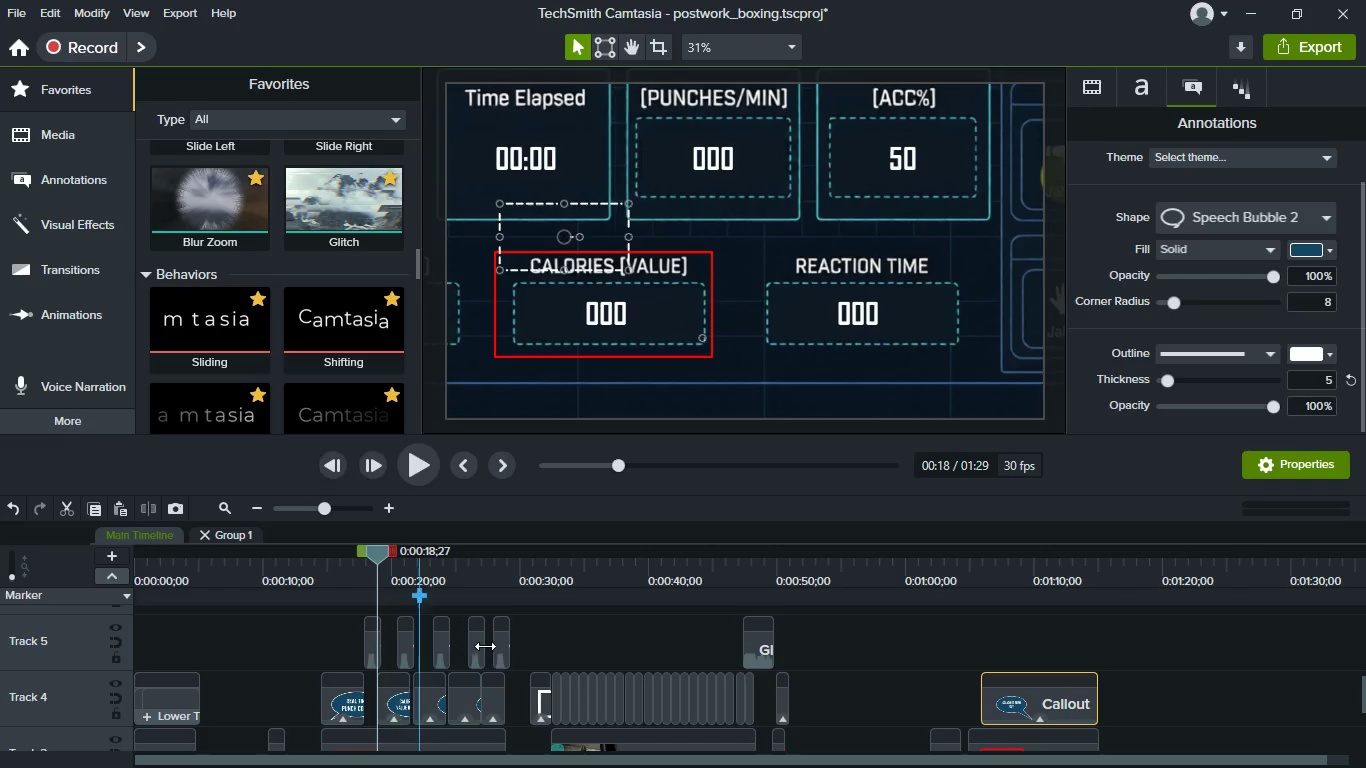 
hold_key(key=ShiftLeft, duration=0.44)
scroll: coordinate [524, 677], scroll_direction: up, amount: 4.0
 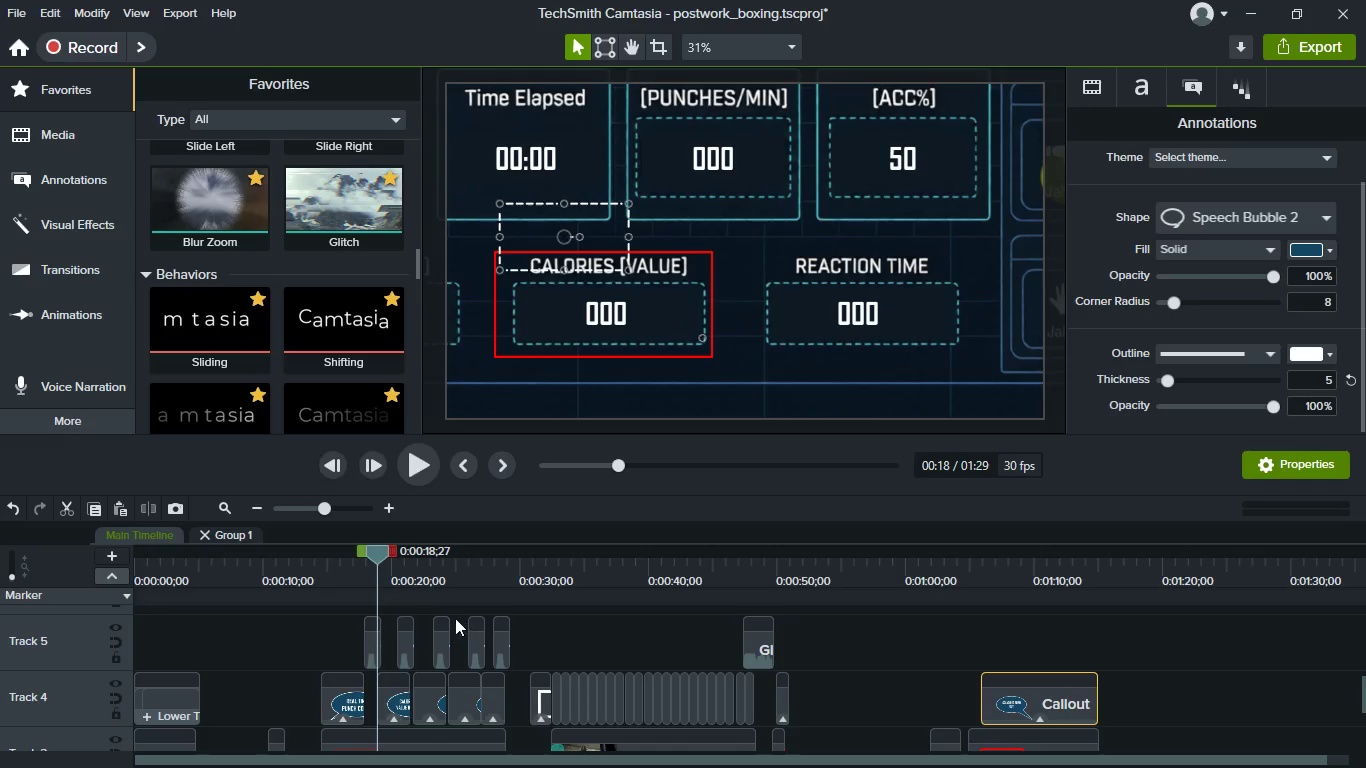 
scroll: coordinate [572, 709], scroll_direction: down, amount: 2.0
 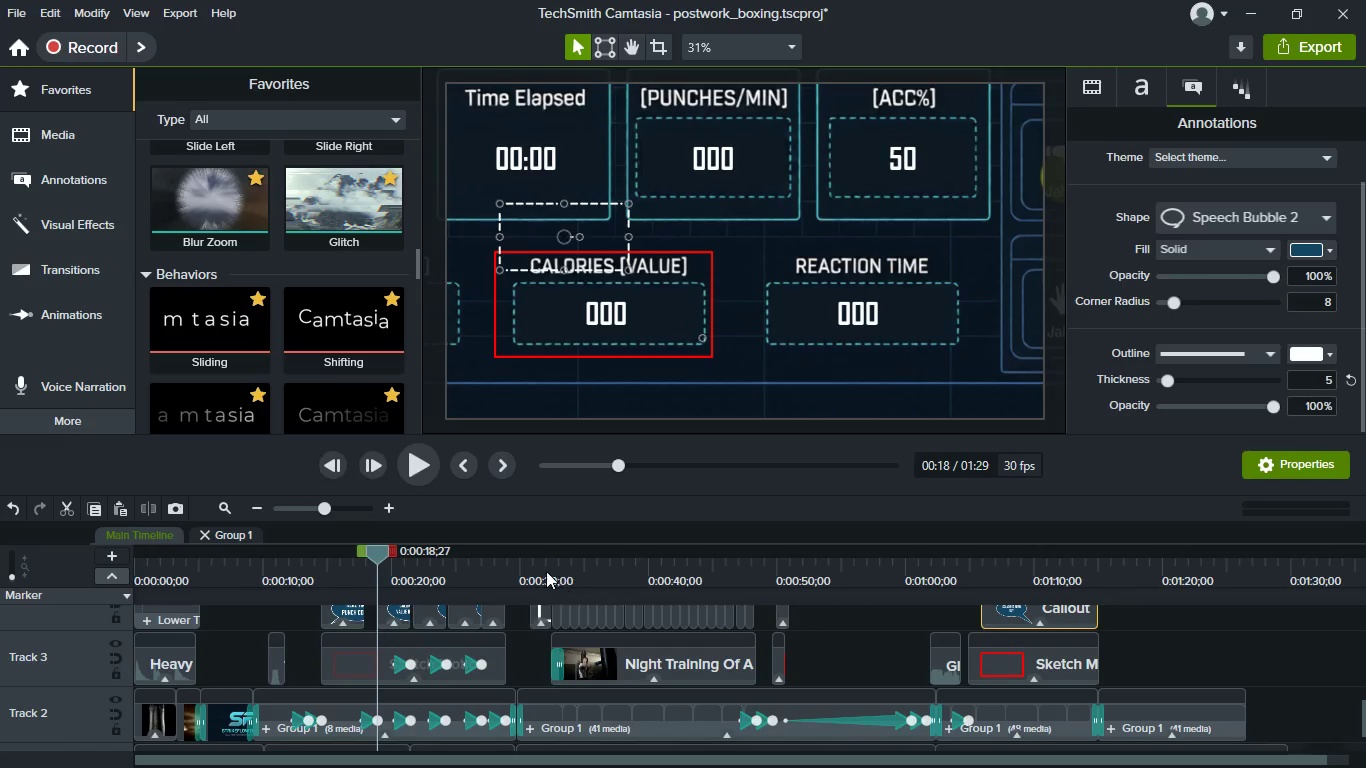 
left_click([546, 570])
 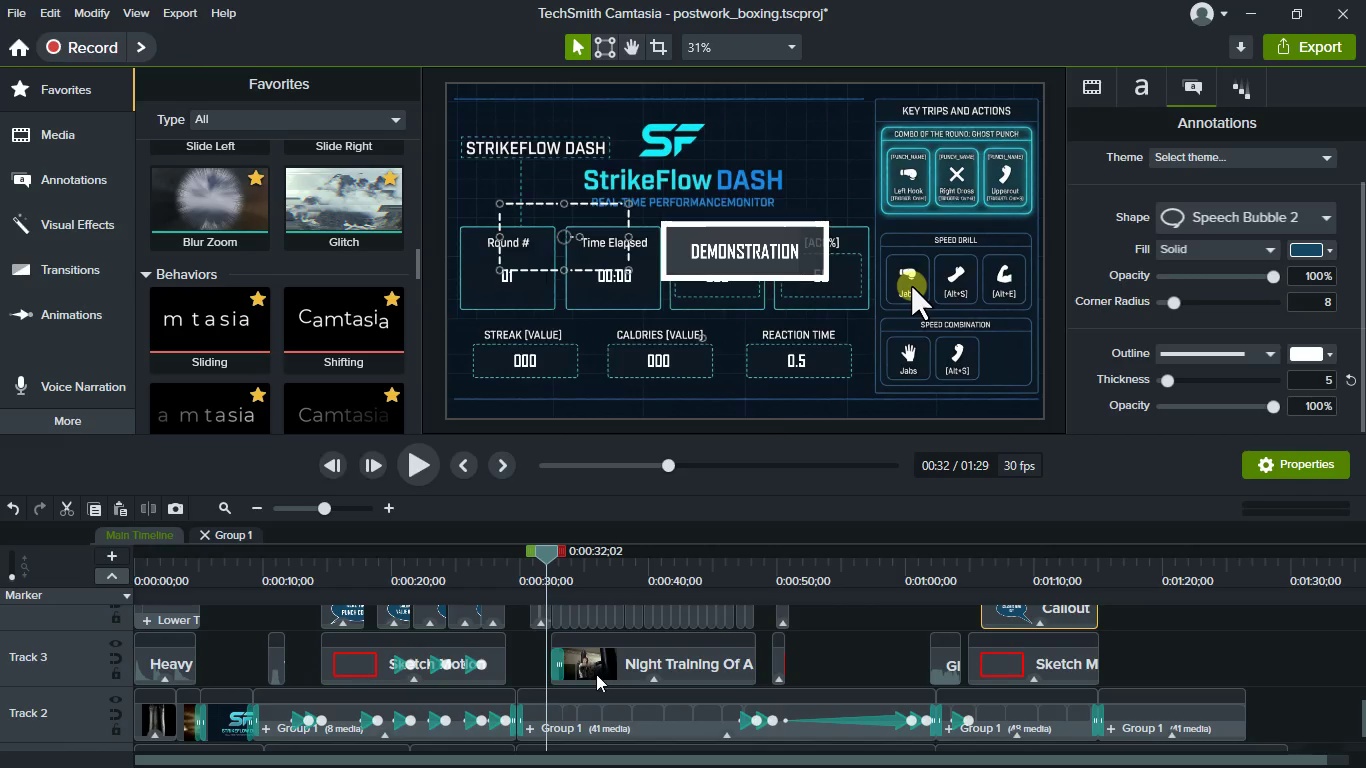 
scroll: coordinate [596, 674], scroll_direction: up, amount: 1.0
 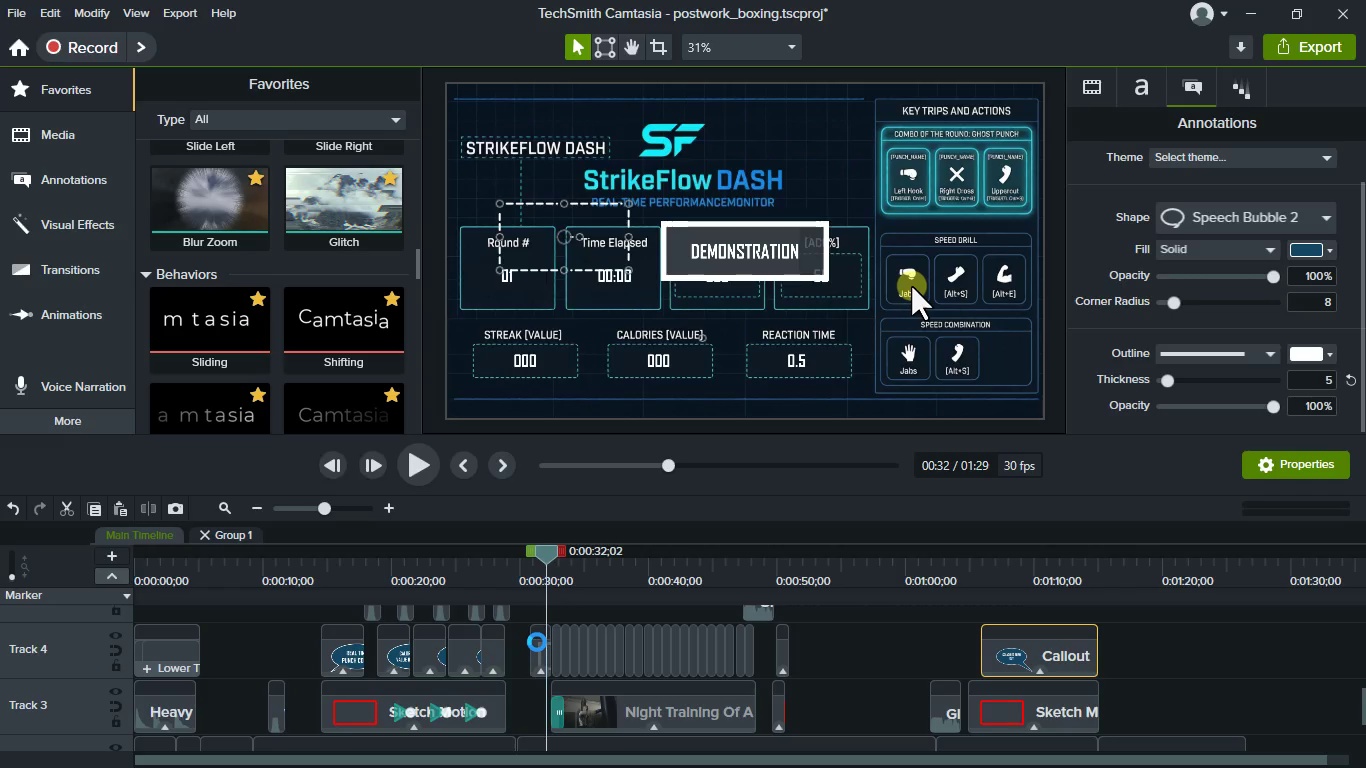 
left_click([537, 642])
 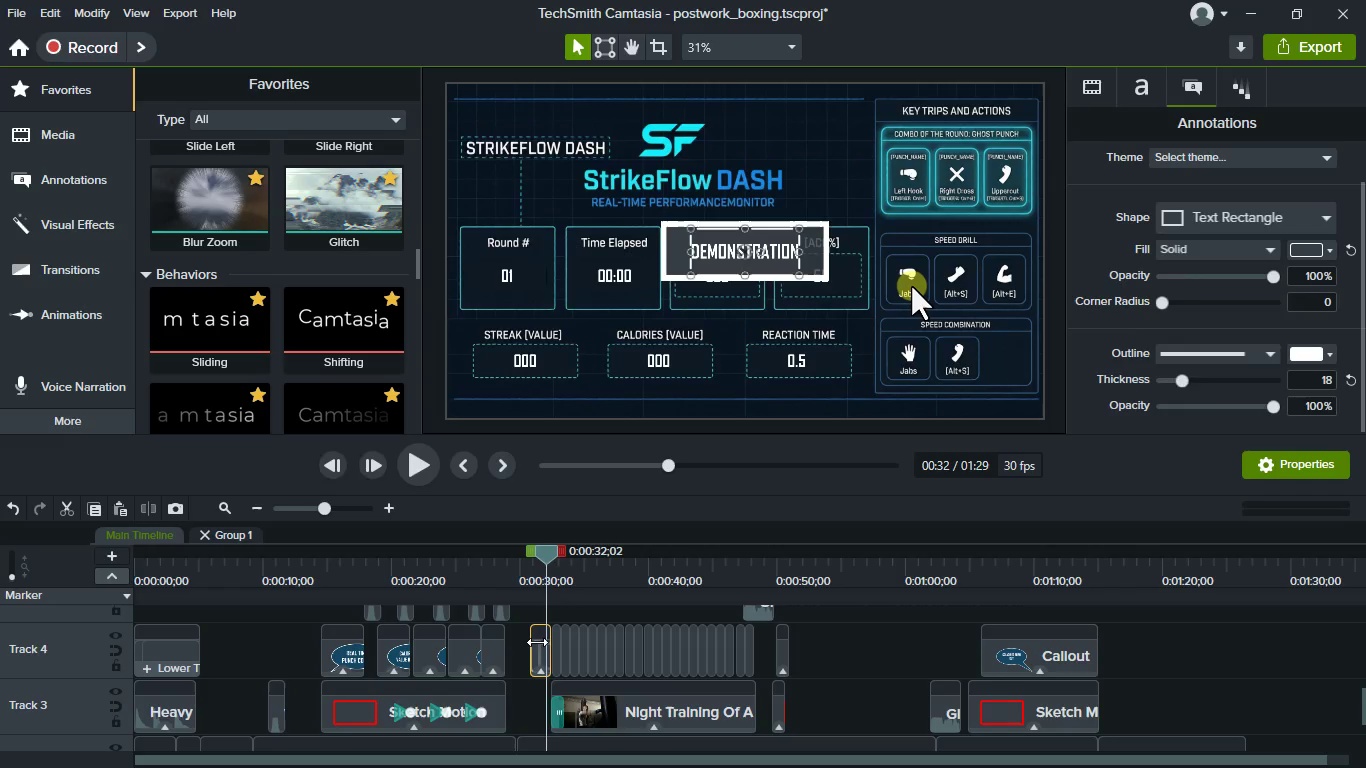 
key(Control+C)
 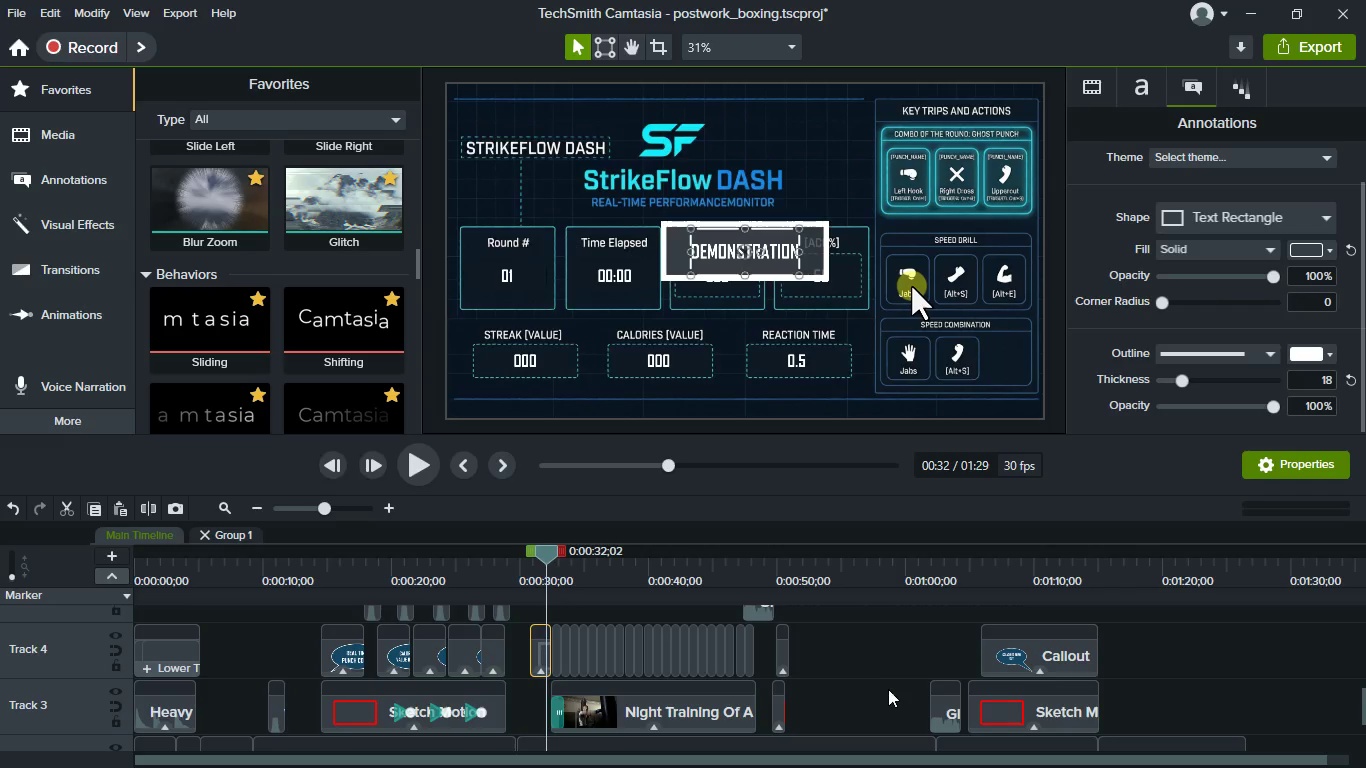 
hold_key(key=ShiftLeft, duration=0.64)
scroll: coordinate [891, 690], scroll_direction: down, amount: 4.0
 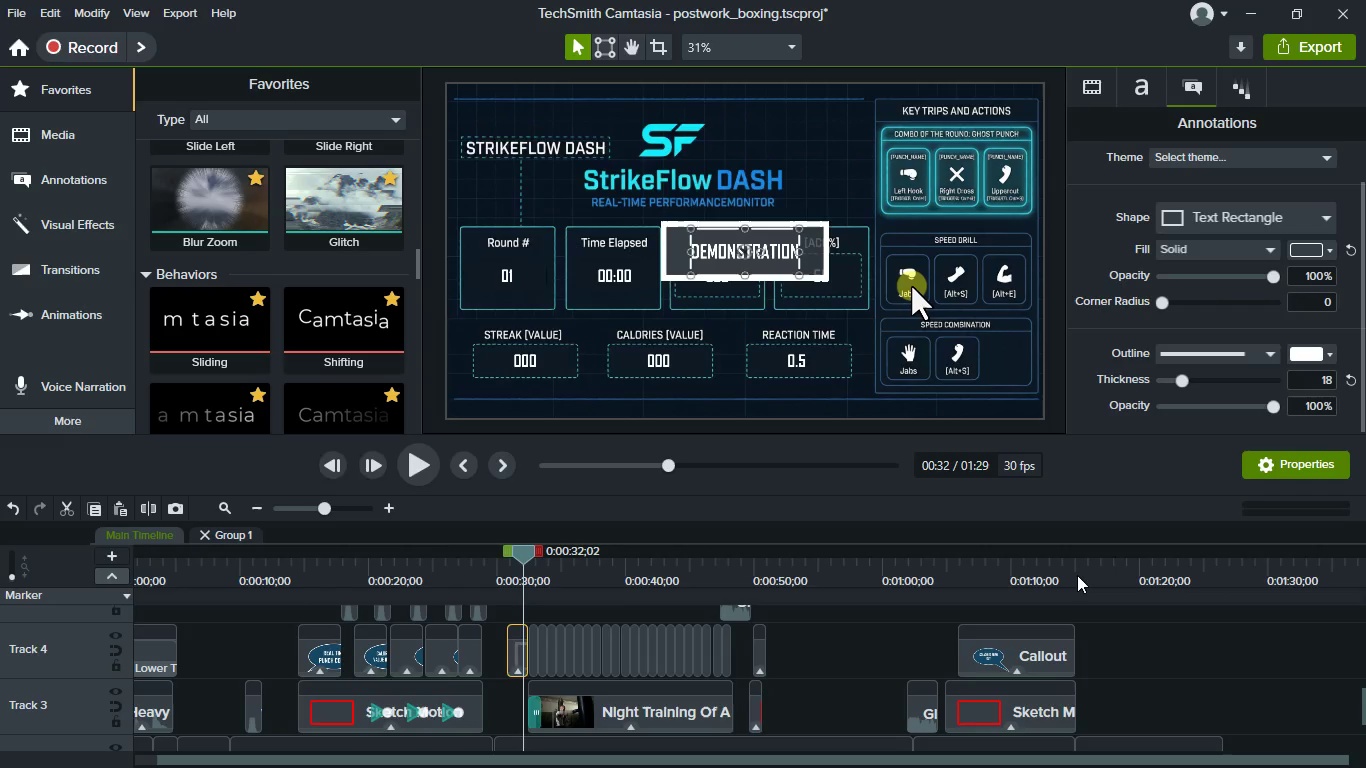 
left_click([1077, 574])
 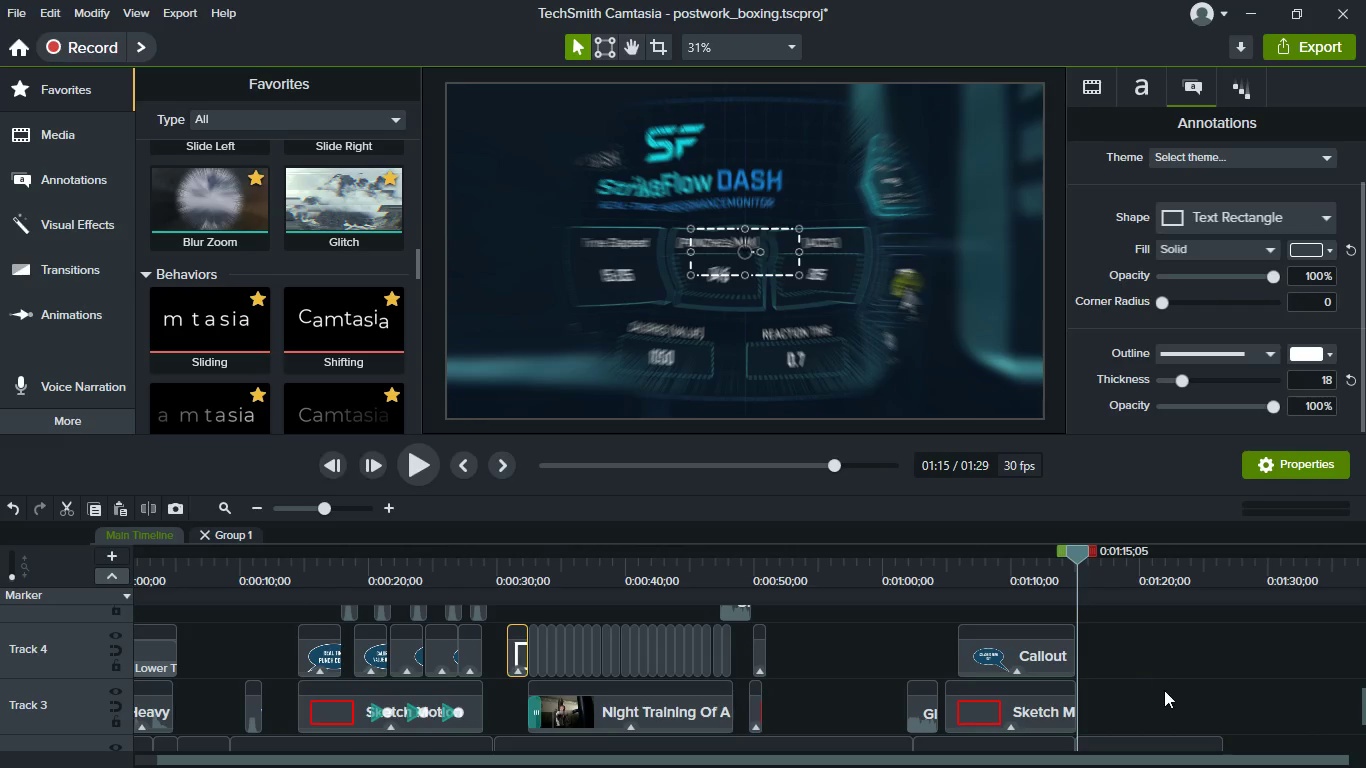 
key(Control+V)
 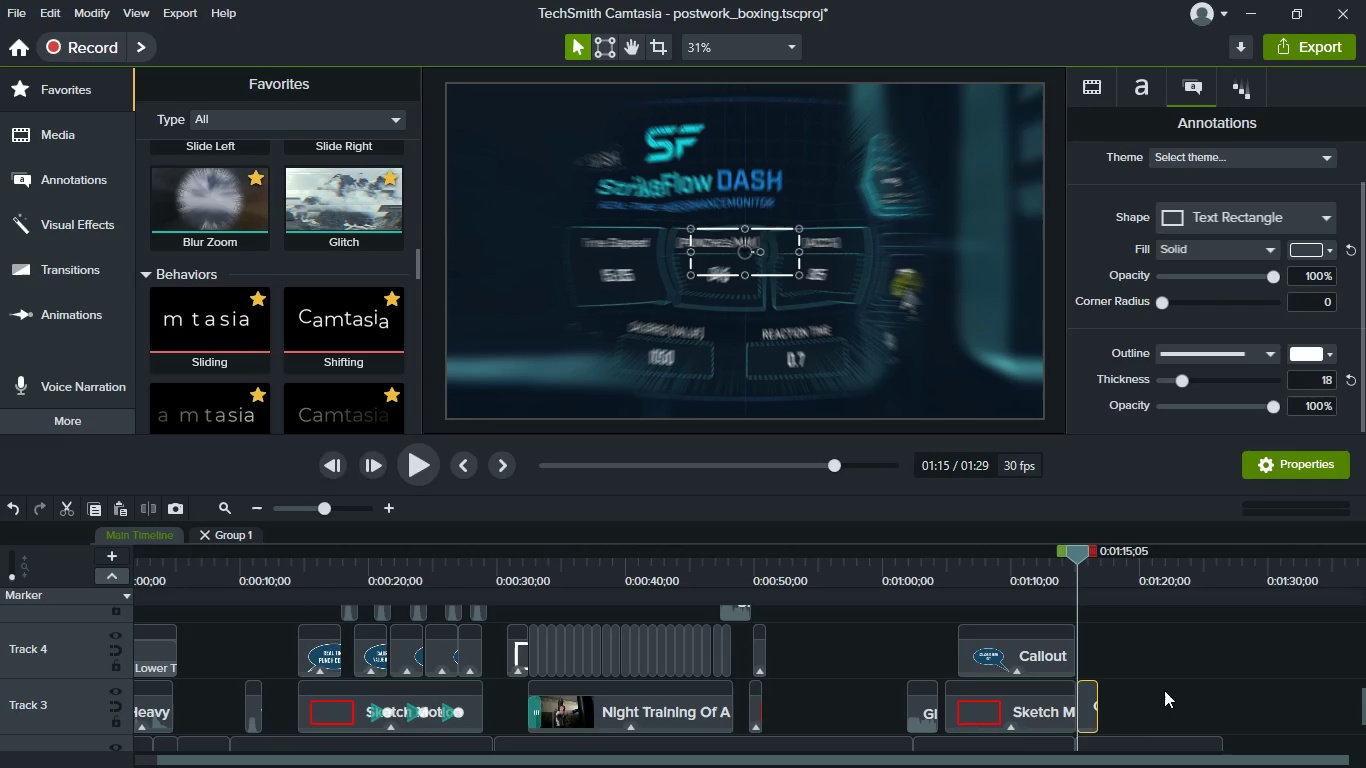 
hold_key(key=ShiftLeft, duration=0.39)
scroll: coordinate [1146, 693], scroll_direction: down, amount: 5.0
 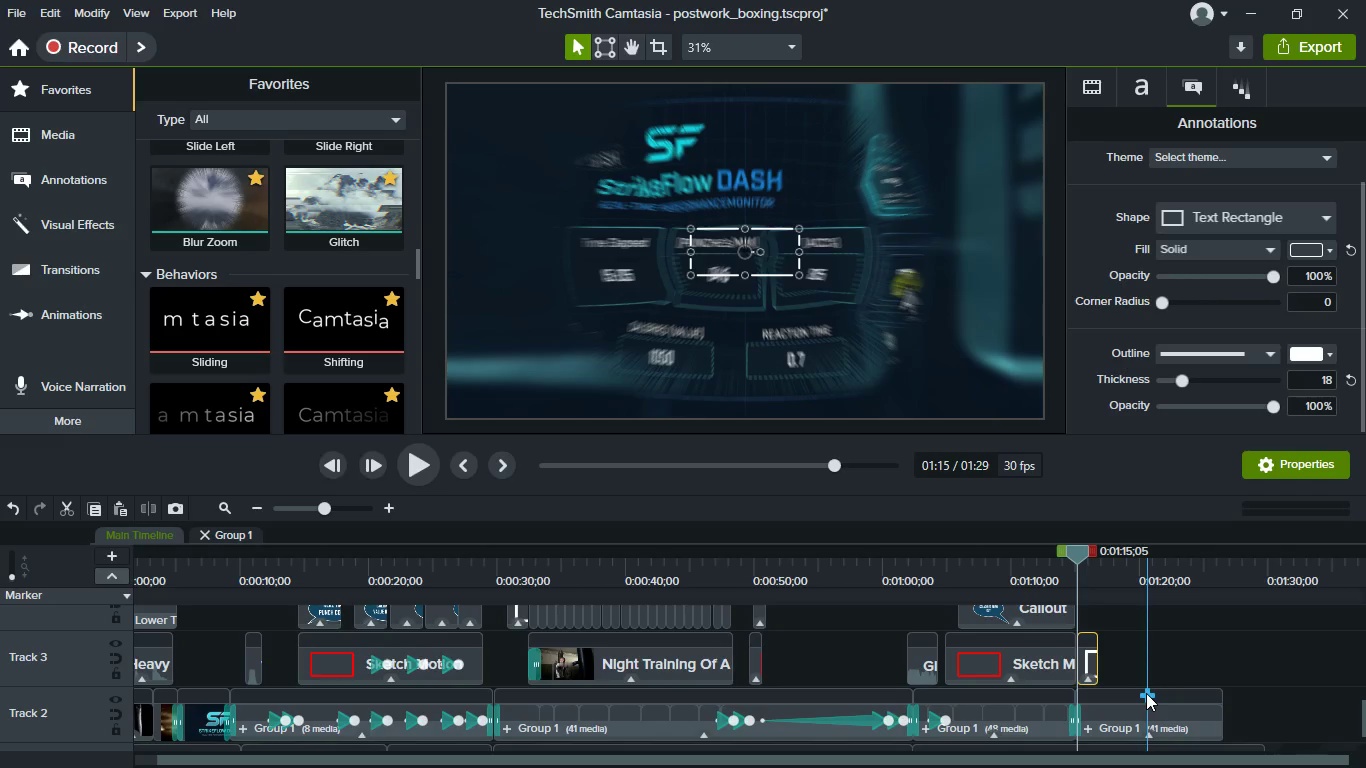 
scroll: coordinate [1146, 693], scroll_direction: up, amount: 1.0
 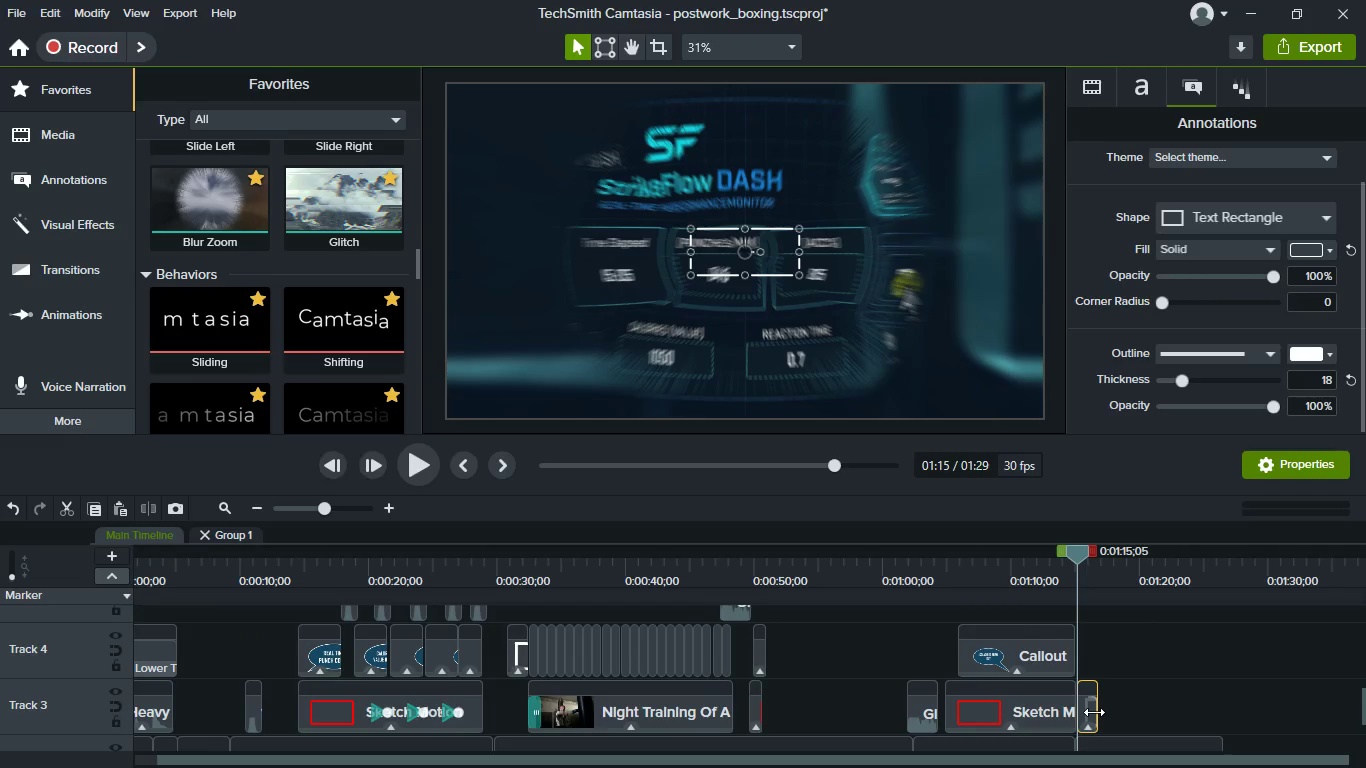 
left_click_drag(start_coordinate=[1096, 712], to_coordinate=[1149, 715])
 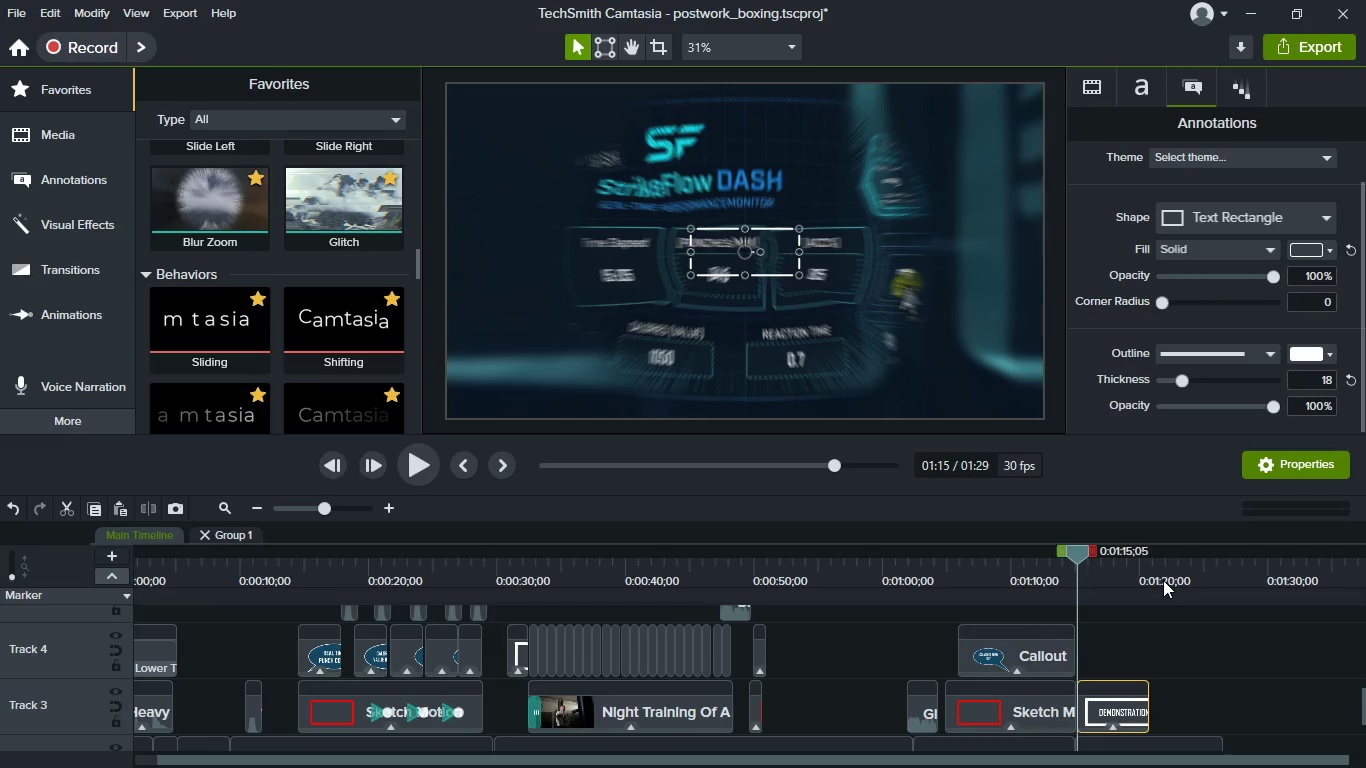 
left_click([1163, 580])
 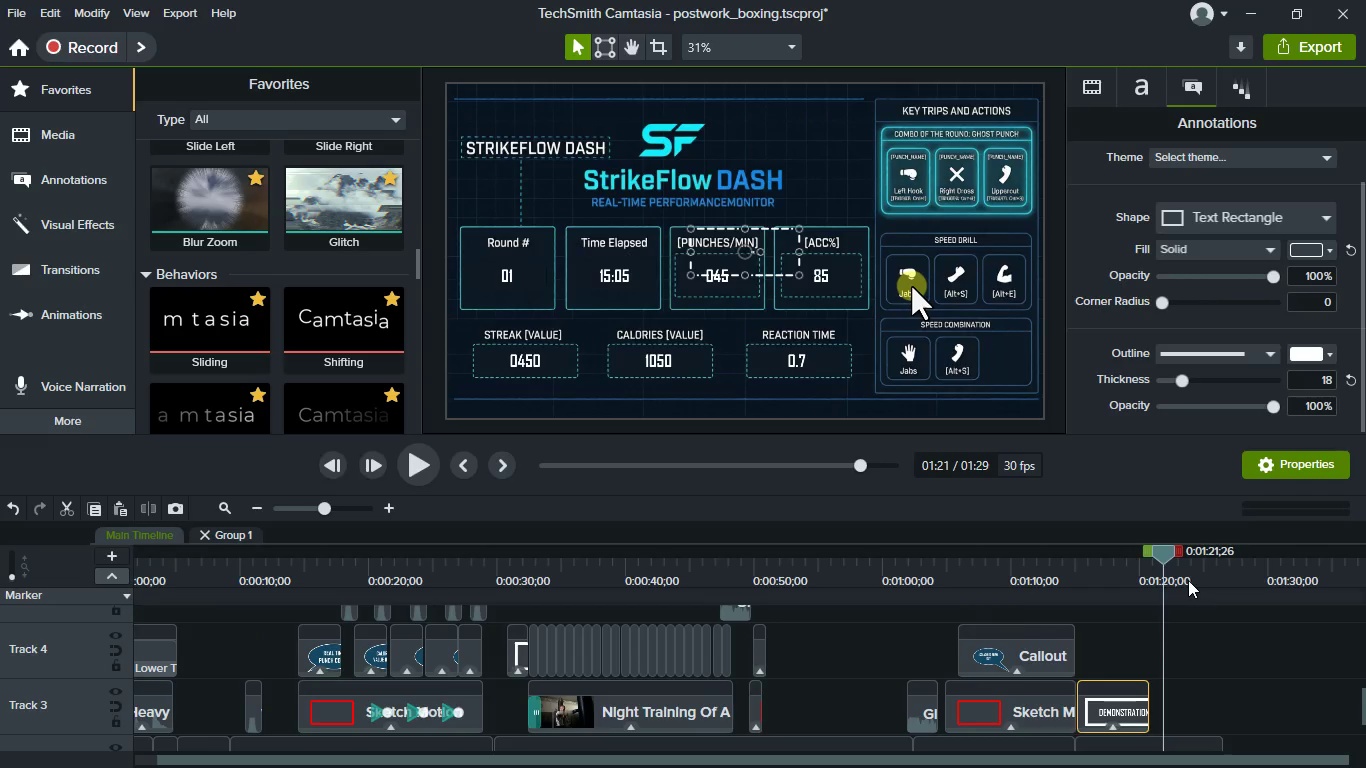 
left_click([1185, 579])
 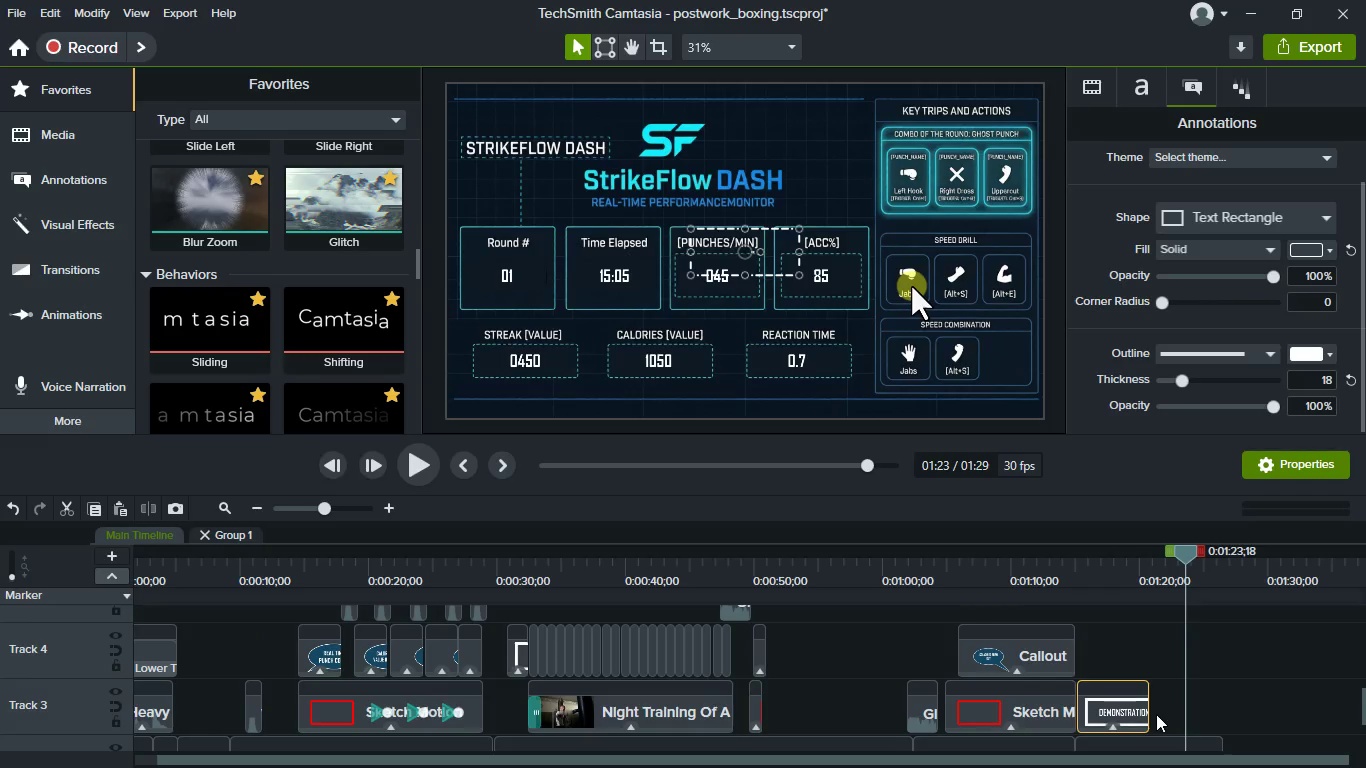 
left_click_drag(start_coordinate=[1148, 708], to_coordinate=[1183, 724])
 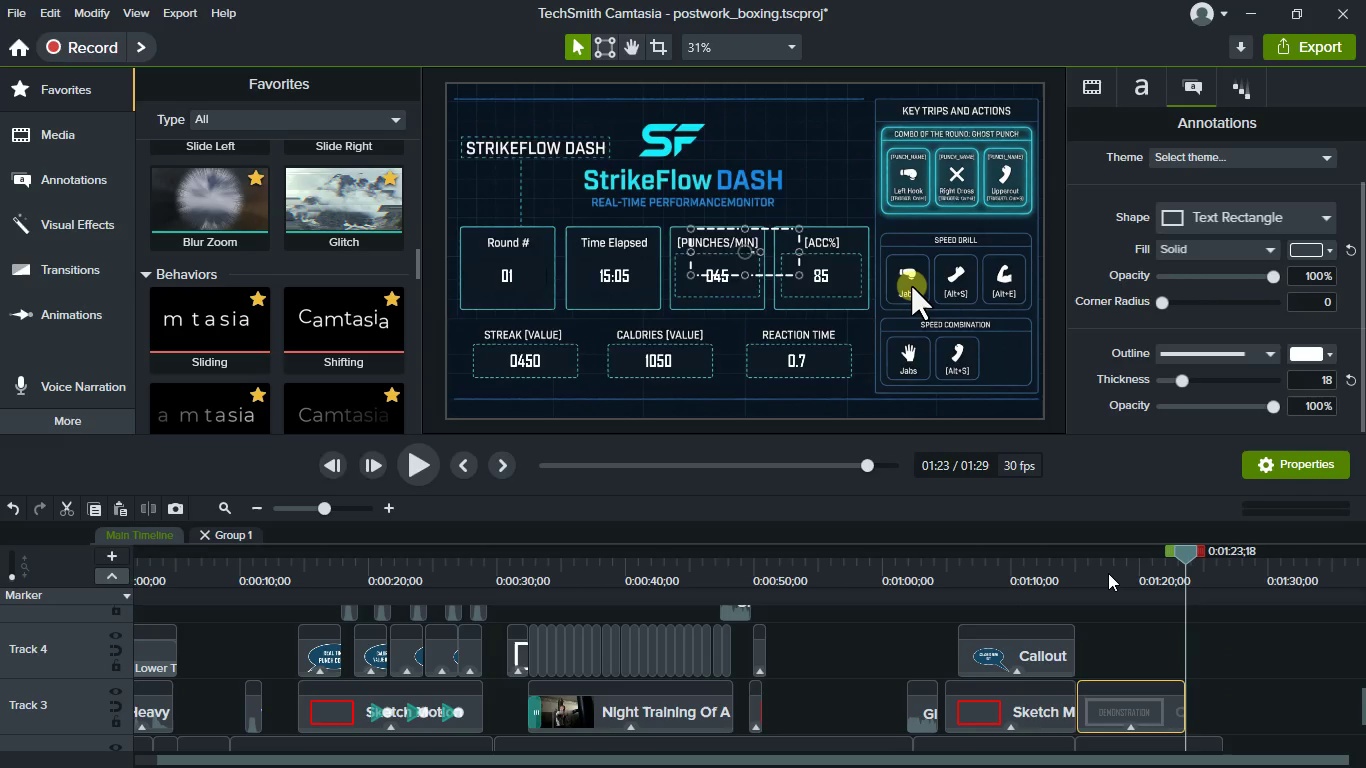 
left_click([1108, 573])
 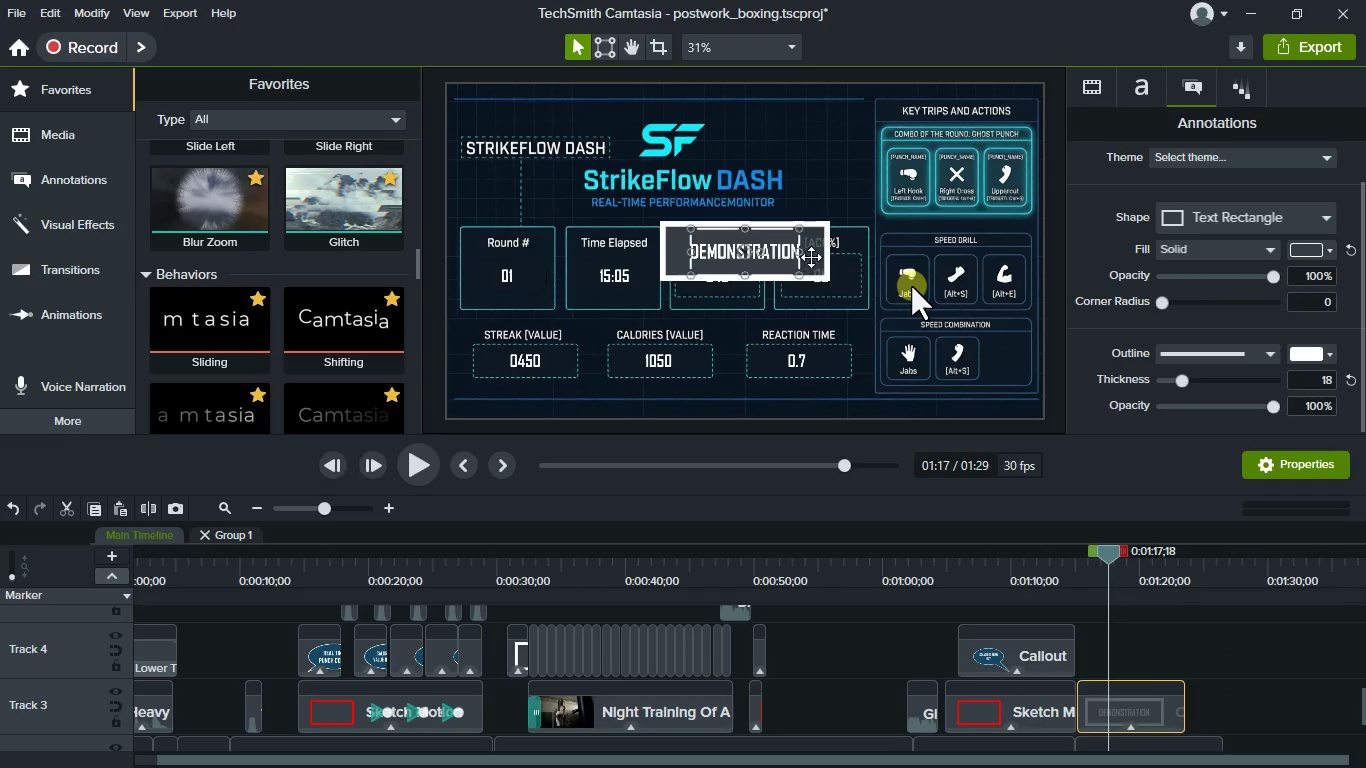 
left_click([804, 277])
 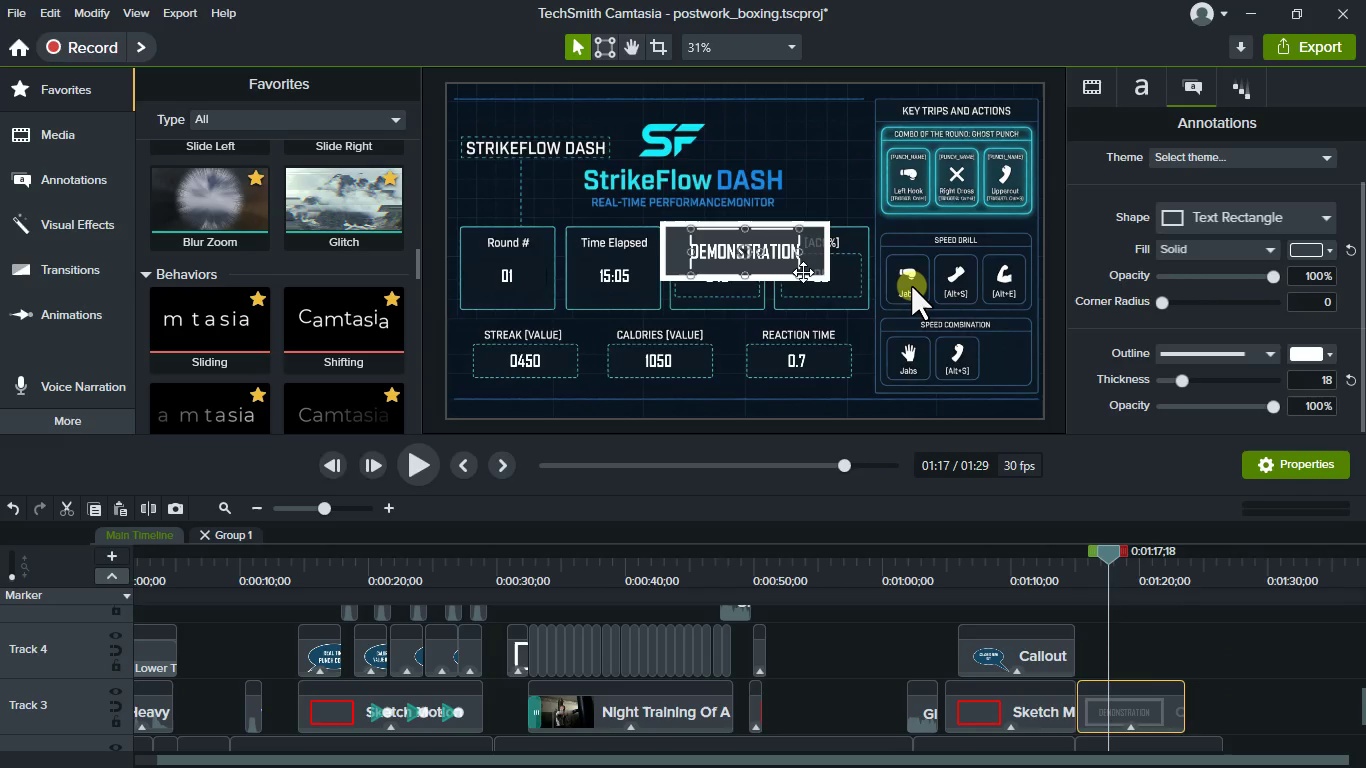 
left_click_drag(start_coordinate=[800, 274], to_coordinate=[870, 297])
 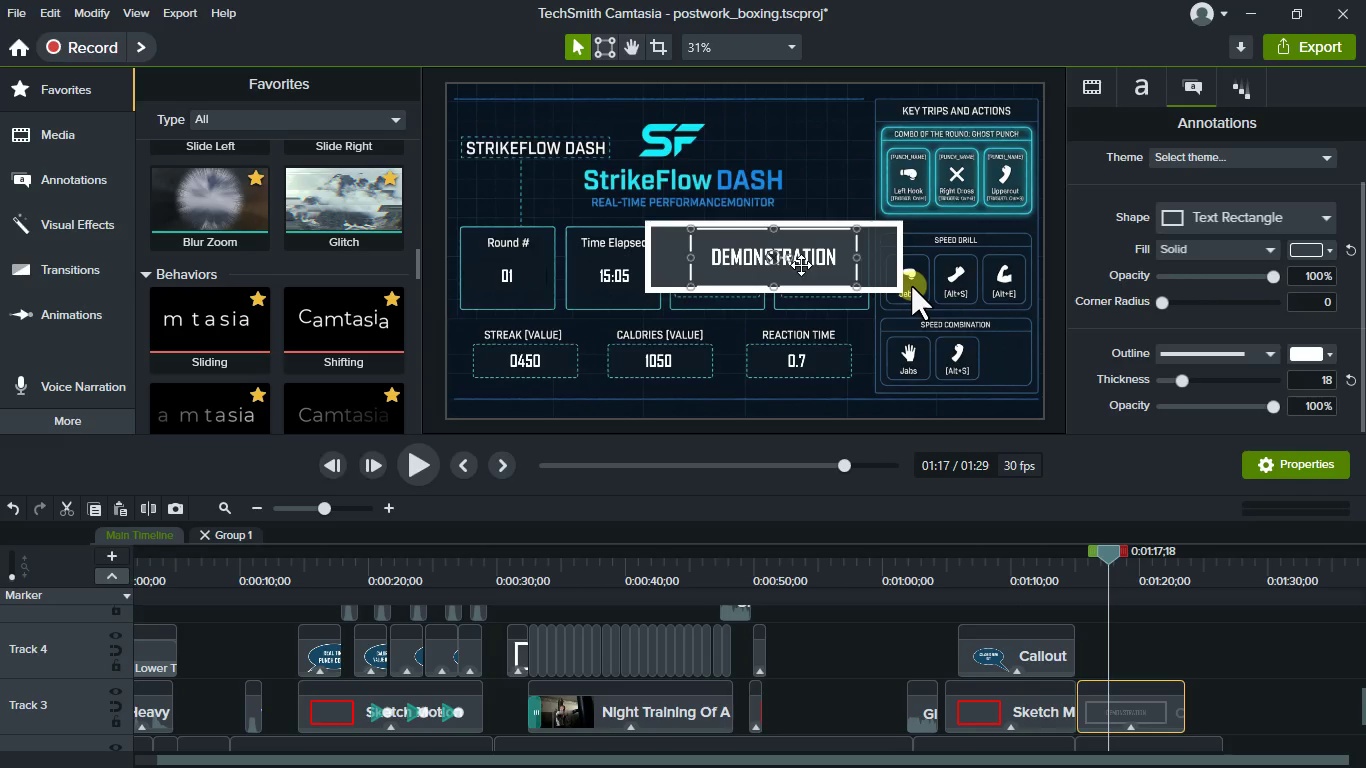 
left_click_drag(start_coordinate=[801, 265], to_coordinate=[769, 259])
 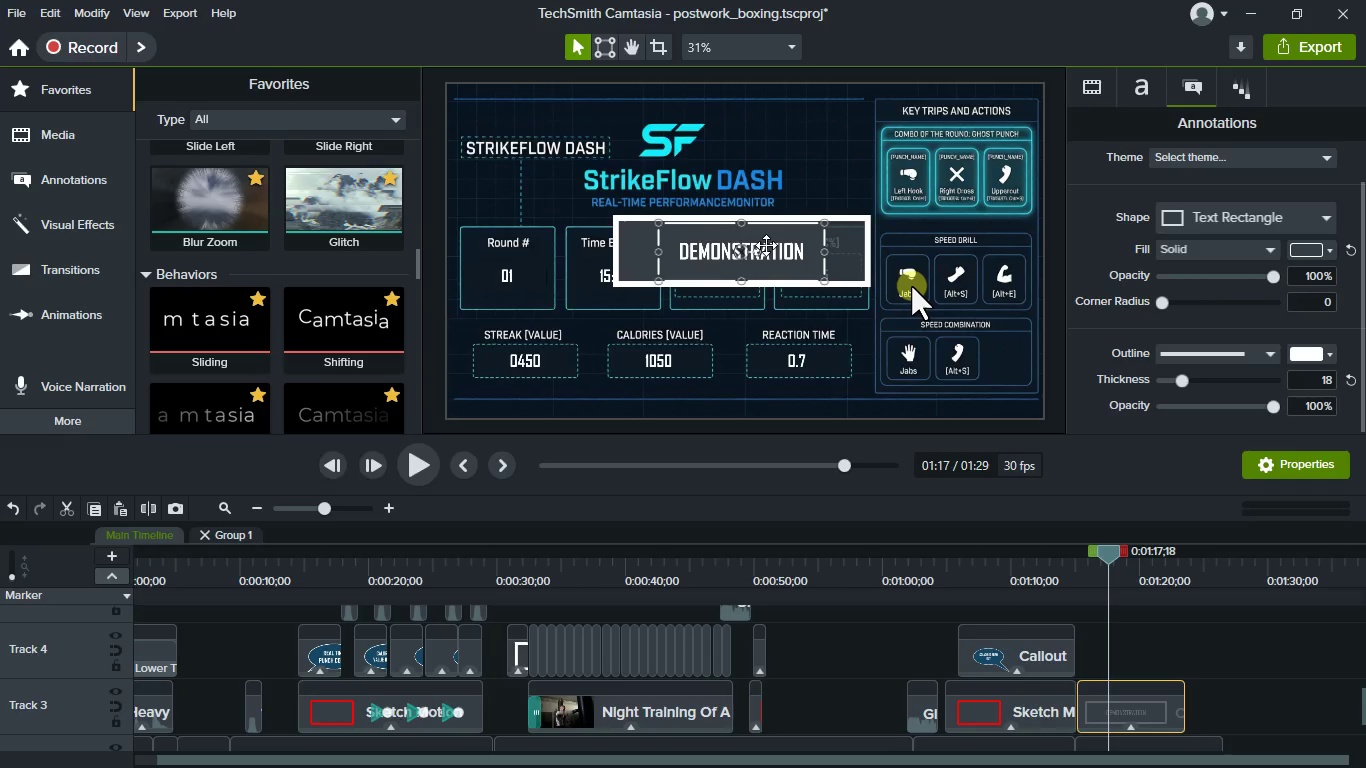 
double_click([766, 245])
 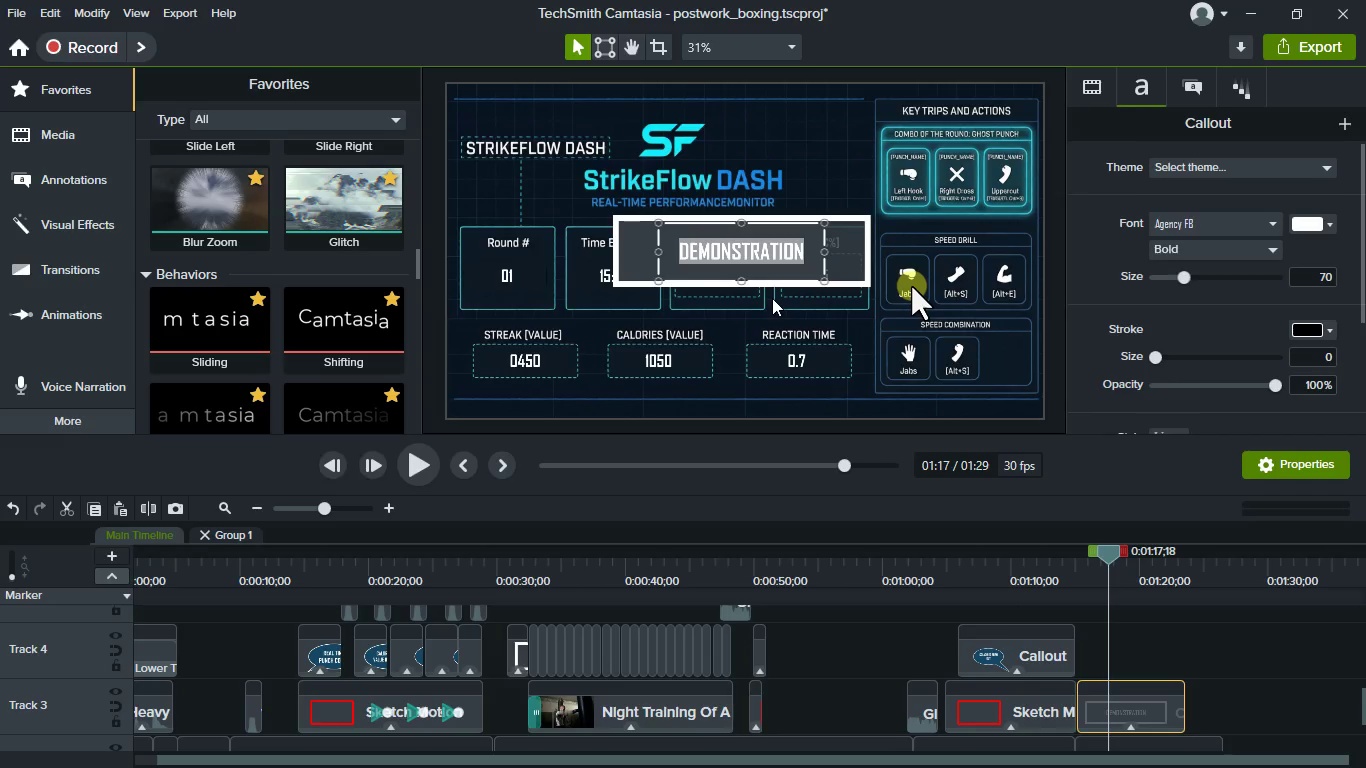 
type(UOUR )
key(Backspace)
key(Backspace)
key(Backspace)
key(Backspace)
key(Backspace)
key(Backspace)
type(YOUR ULTIMATE WORK OUT COMPANION)
 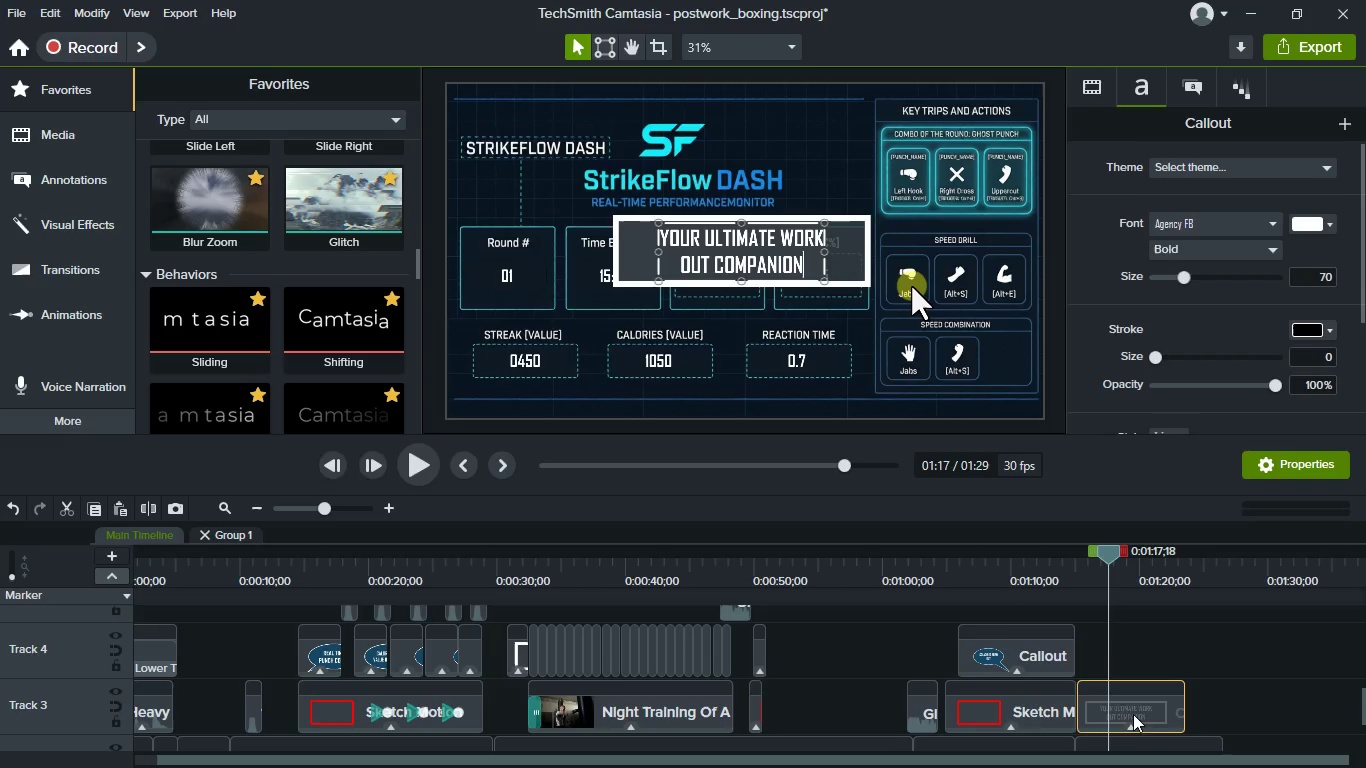 
left_click([1282, 677])
 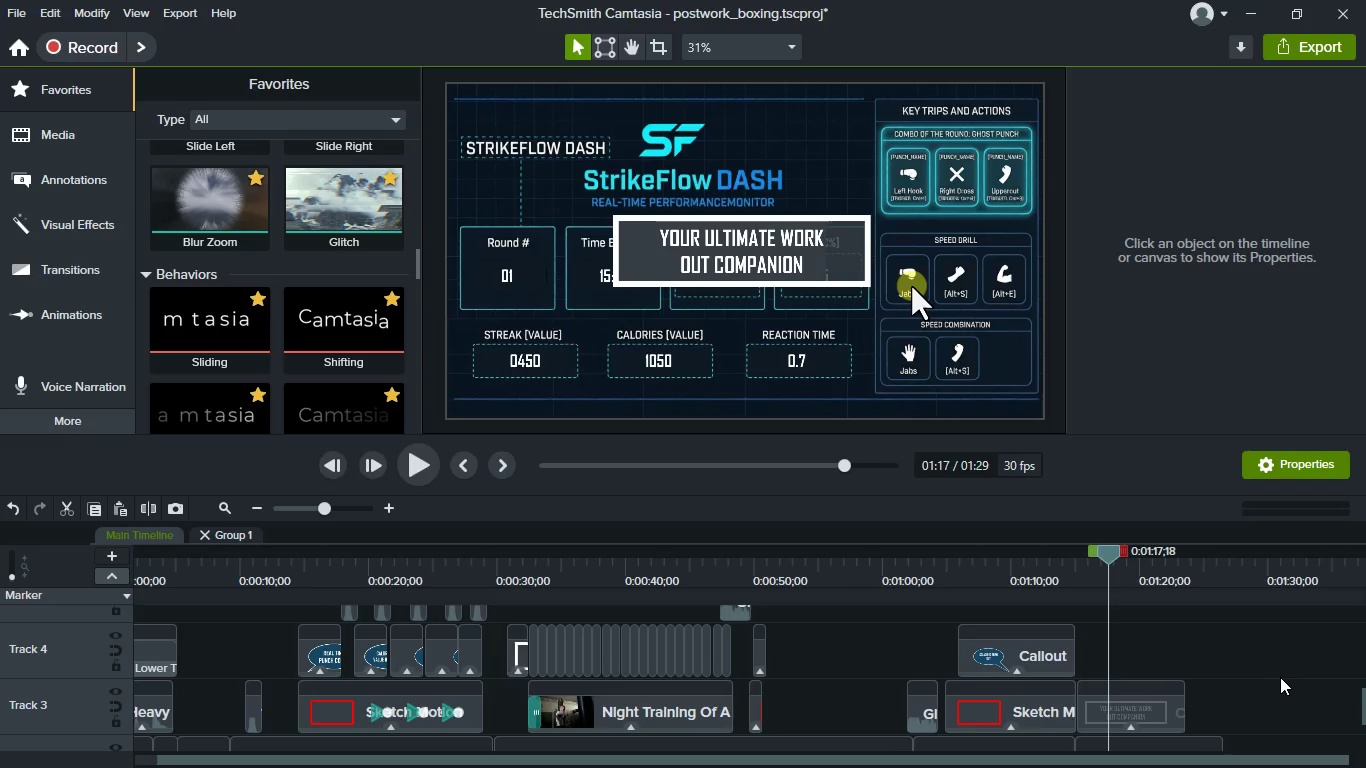 
hold_key(key=ShiftLeft, duration=0.5)
scroll: coordinate [1265, 681], scroll_direction: down, amount: 5.0
 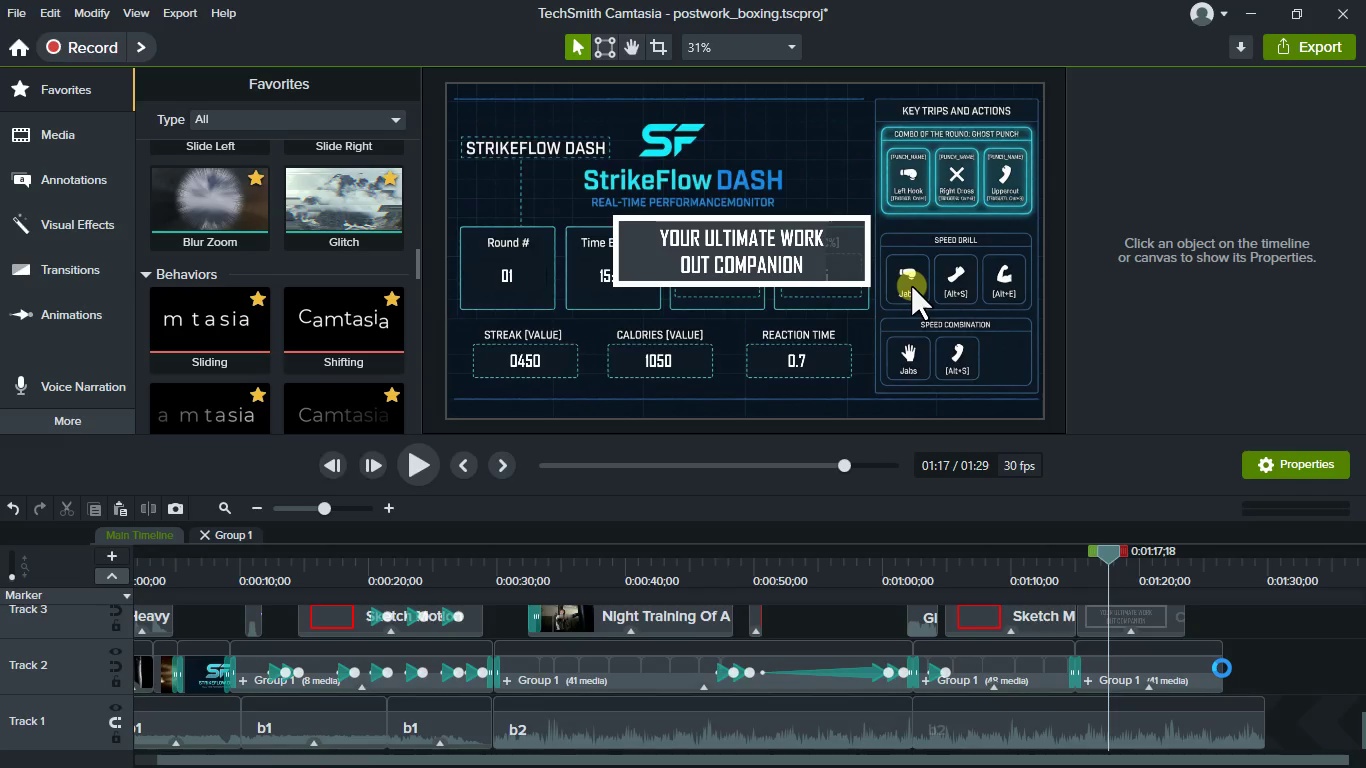 
left_click([1205, 673])
 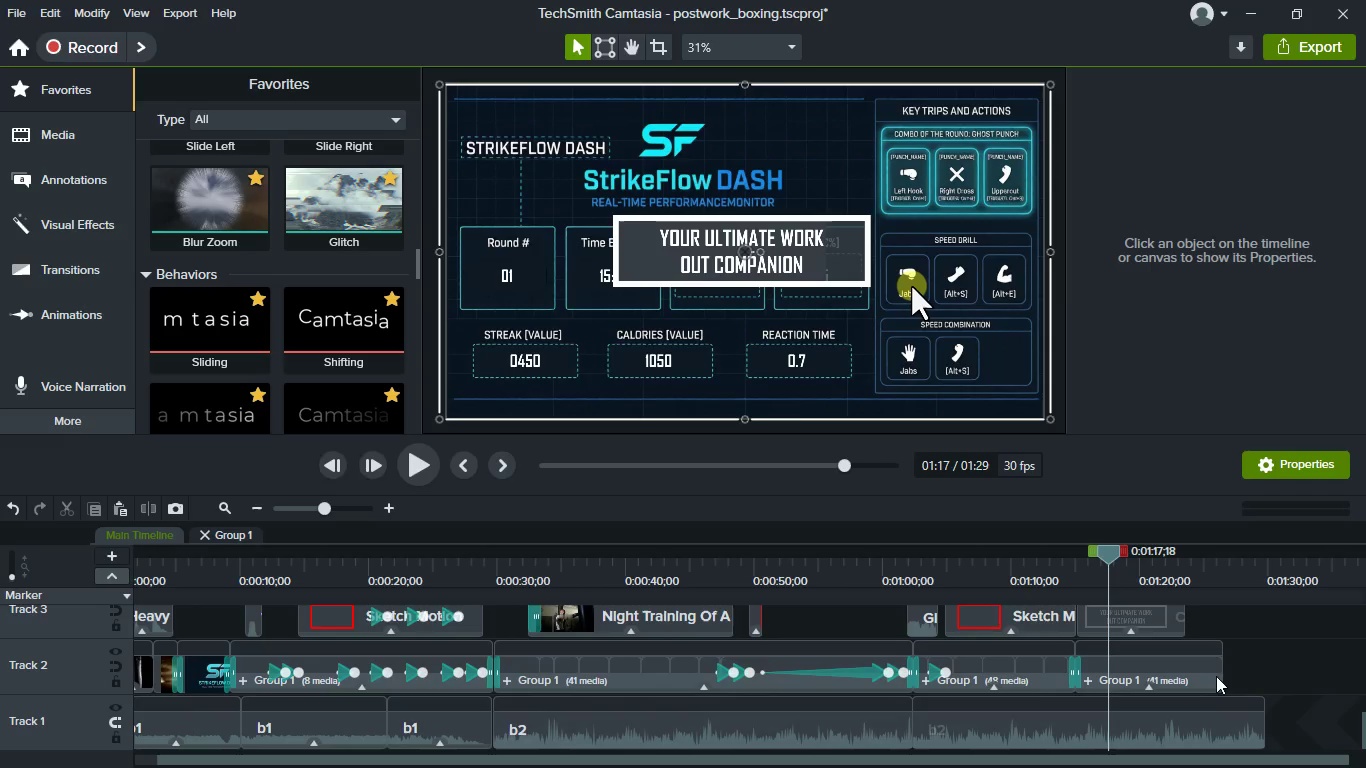 
wait(5.5)
 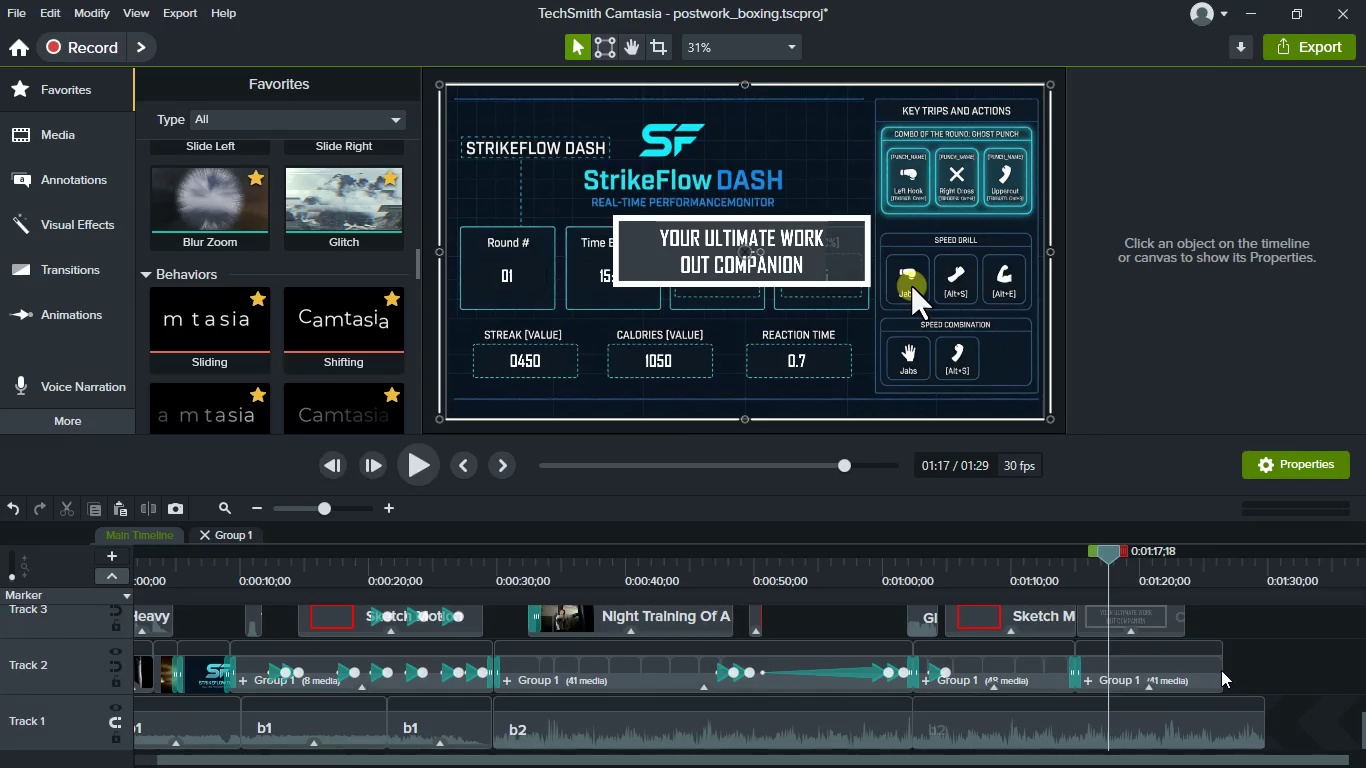 
left_click([1205, 670])
 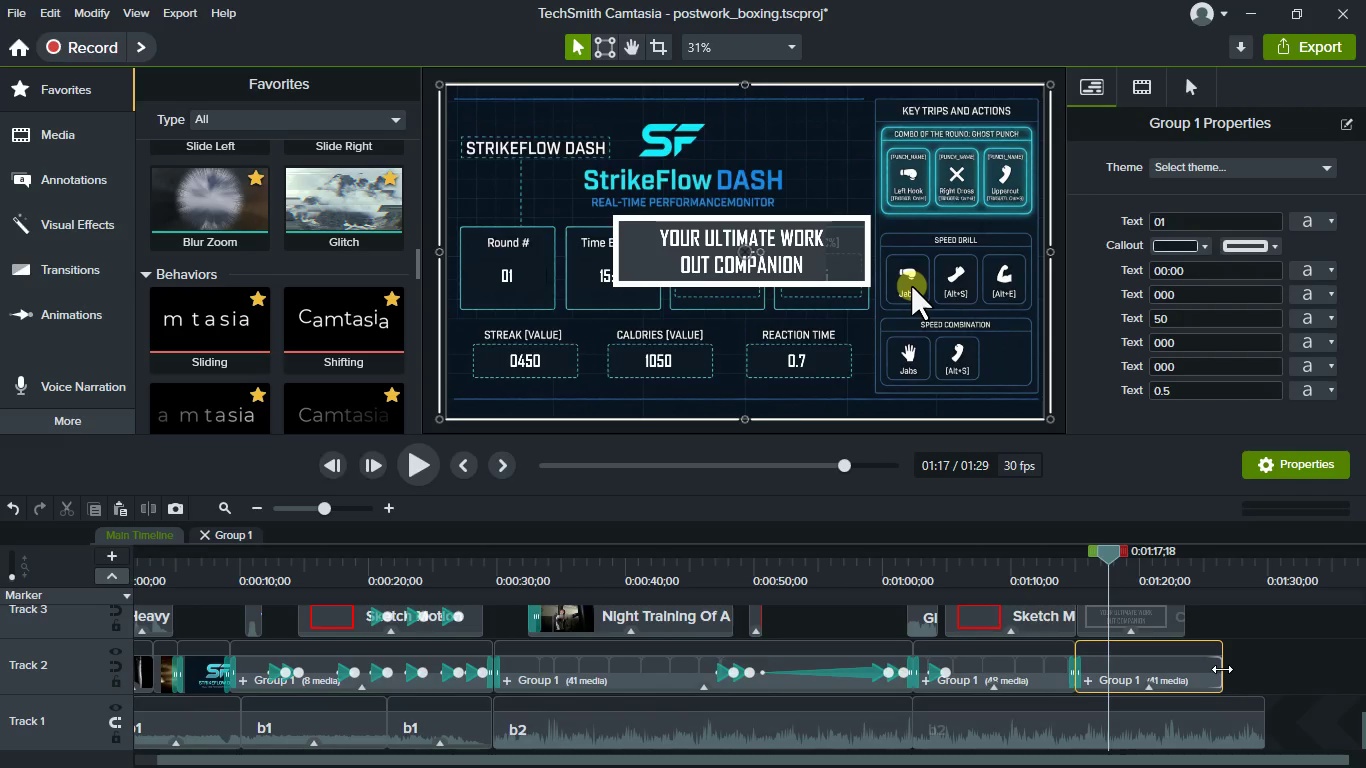 
left_click_drag(start_coordinate=[1222, 669], to_coordinate=[1190, 661])
 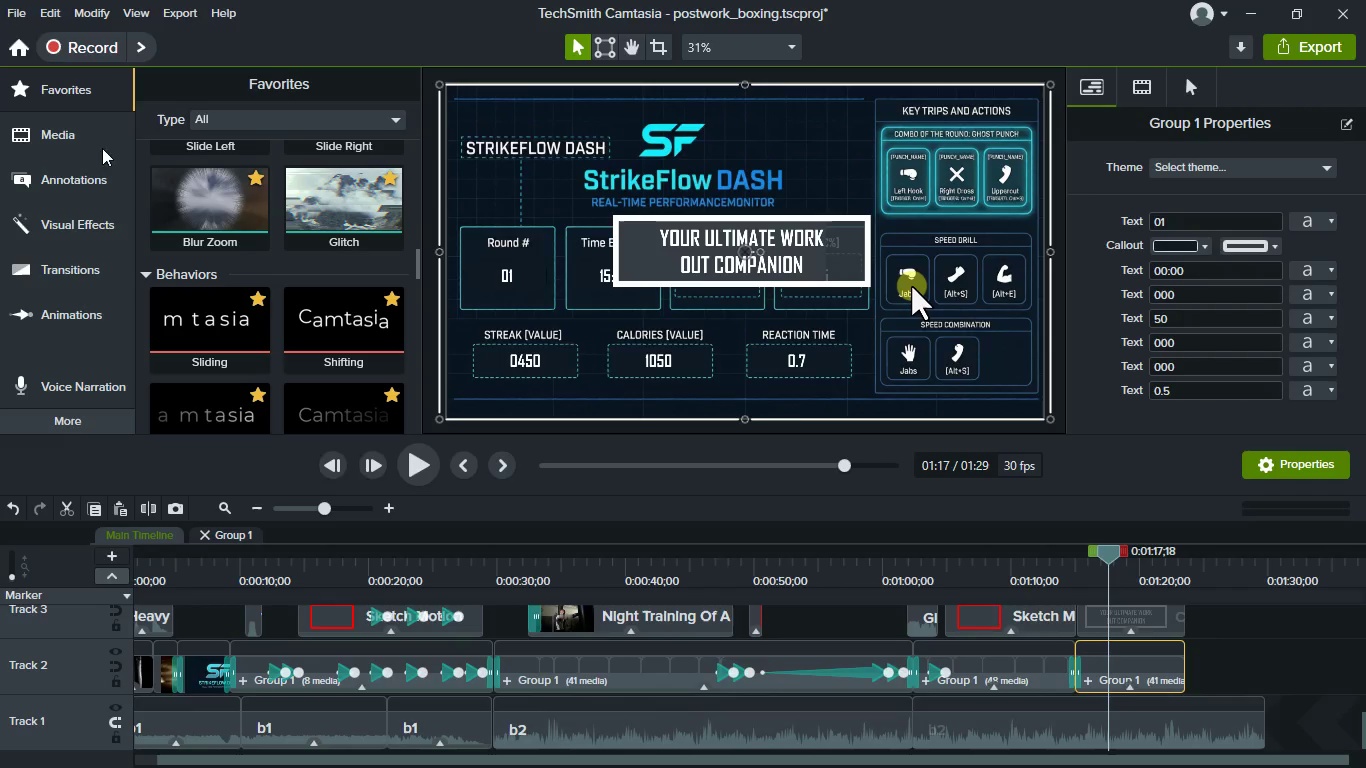 
left_click([102, 126])
 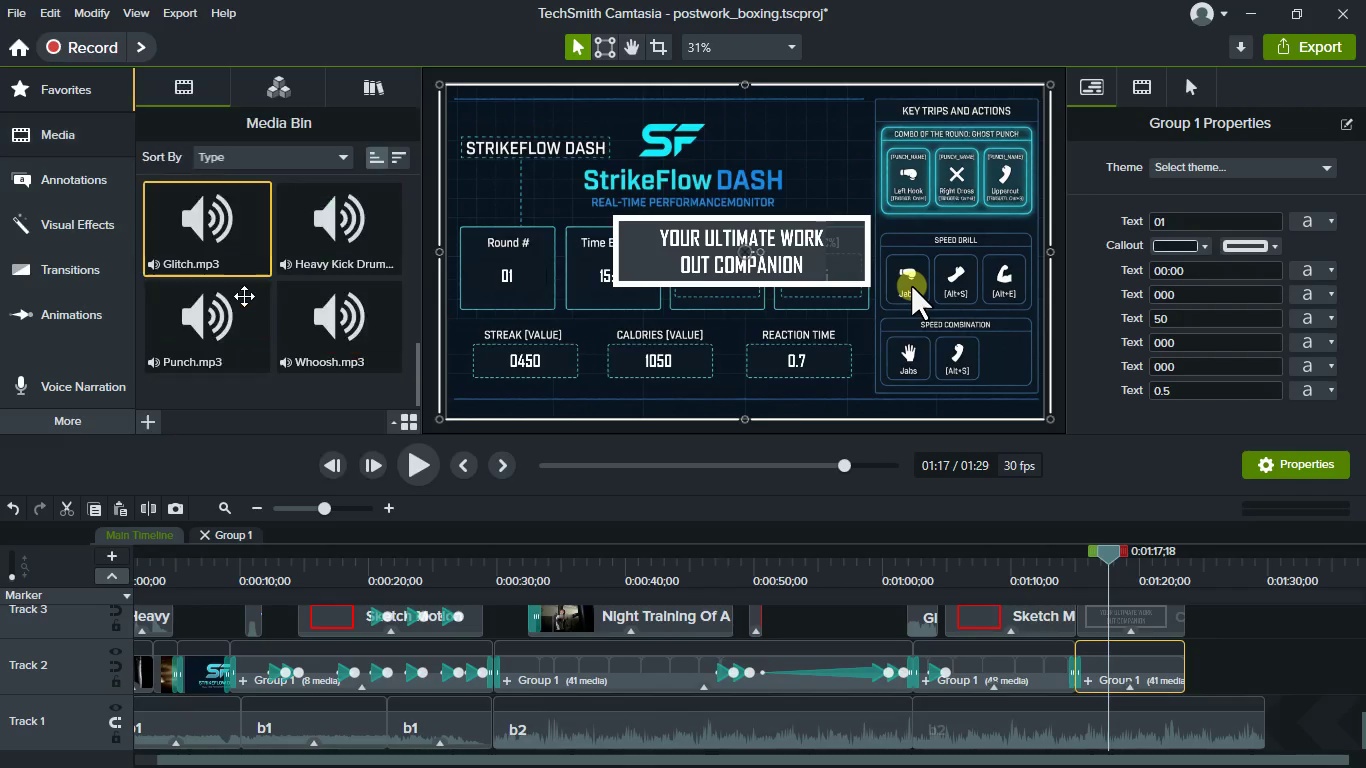 
scroll: coordinate [244, 296], scroll_direction: up, amount: 13.0
 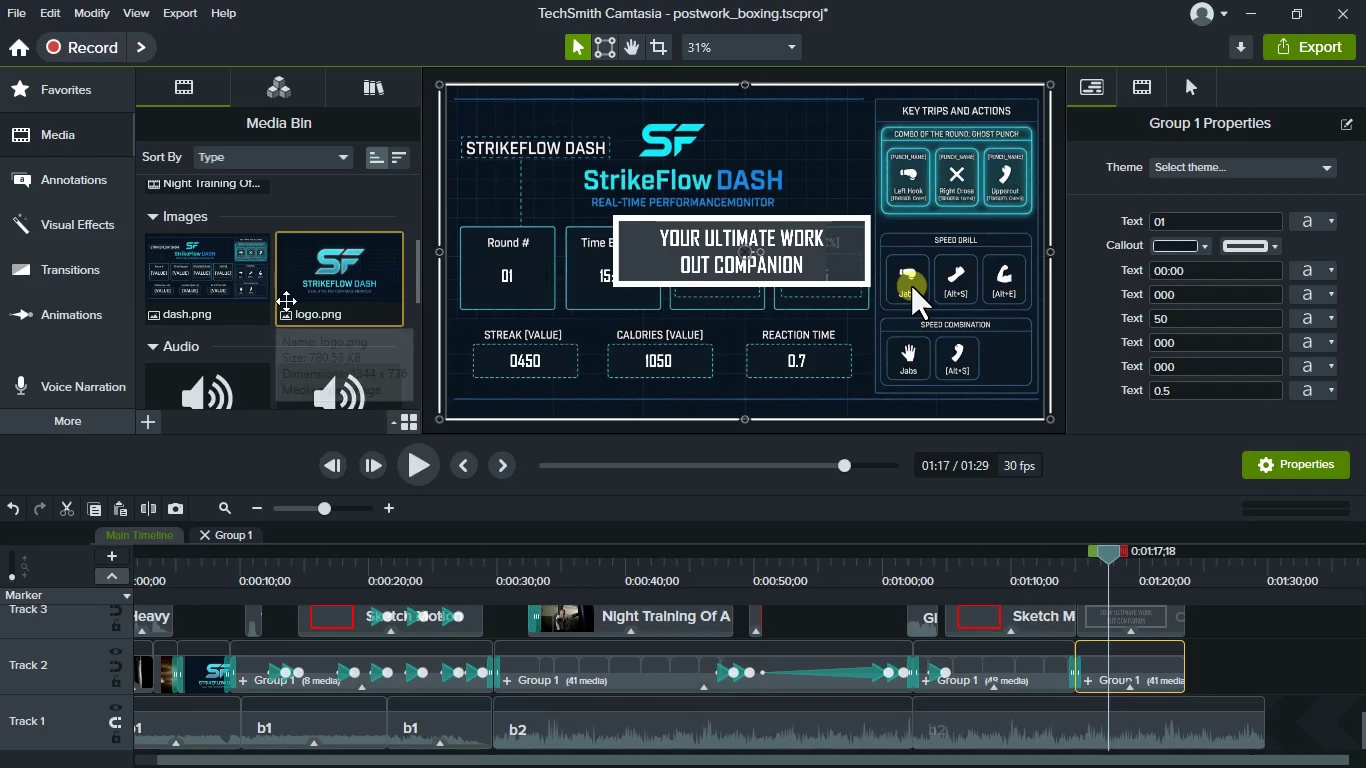 
scroll: coordinate [286, 304], scroll_direction: none, amount: 0.0
 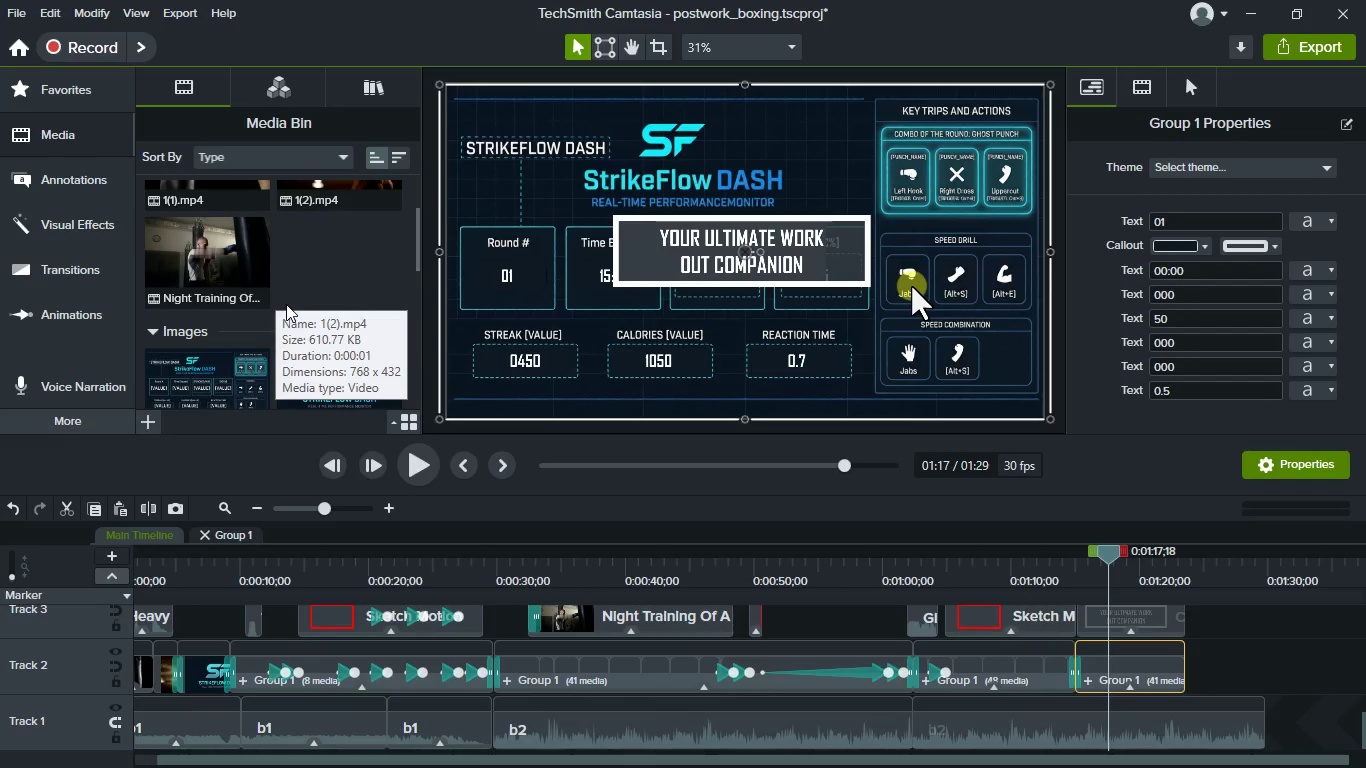 
scroll: coordinate [286, 304], scroll_direction: down, amount: 1.0
 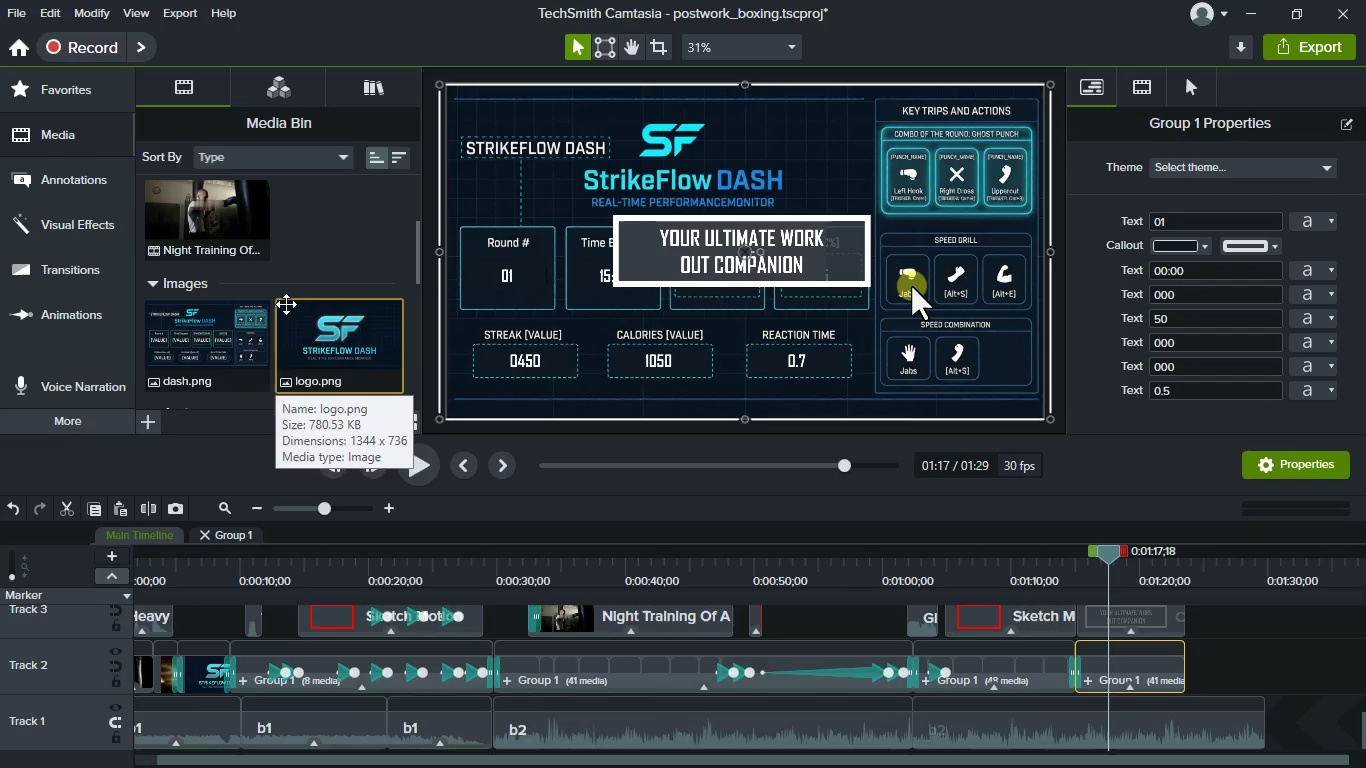 
key(Meta+MetaLeft)
 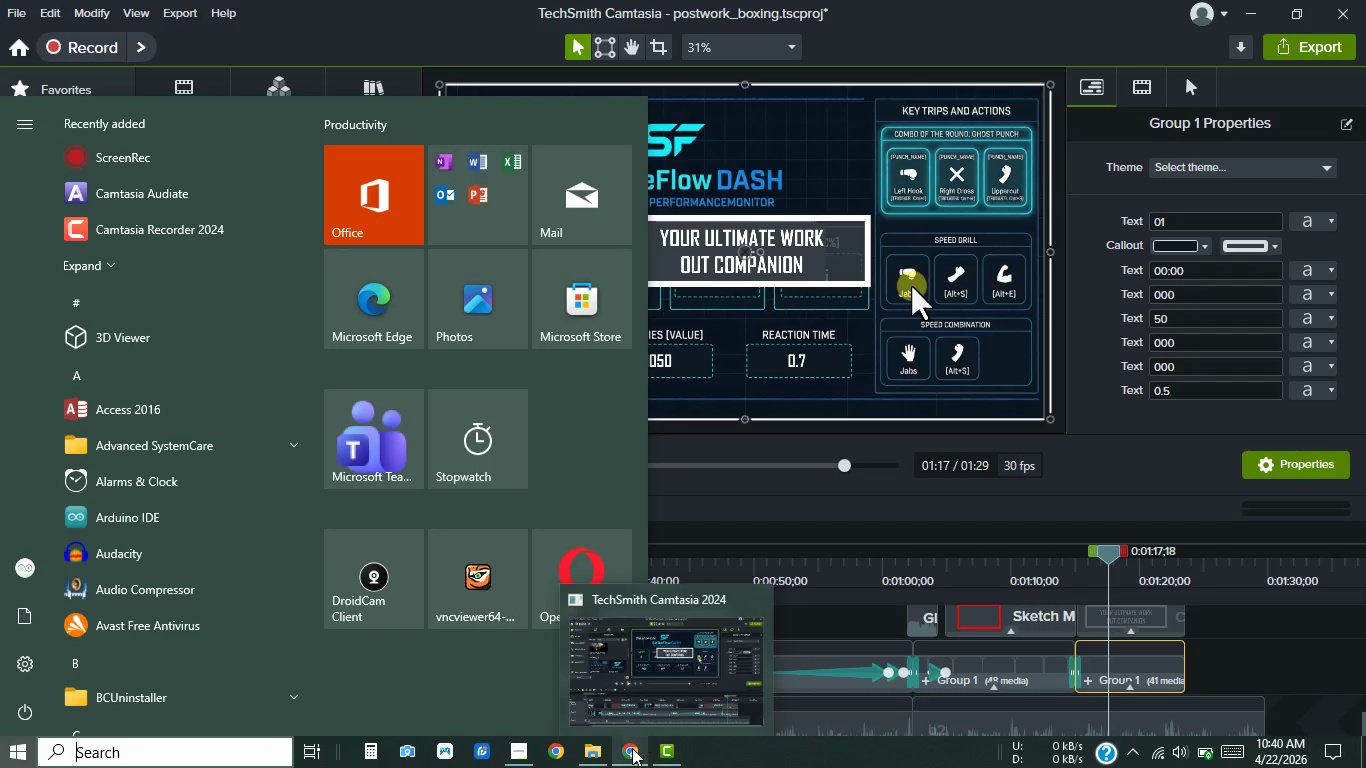 
left_click([632, 748])
 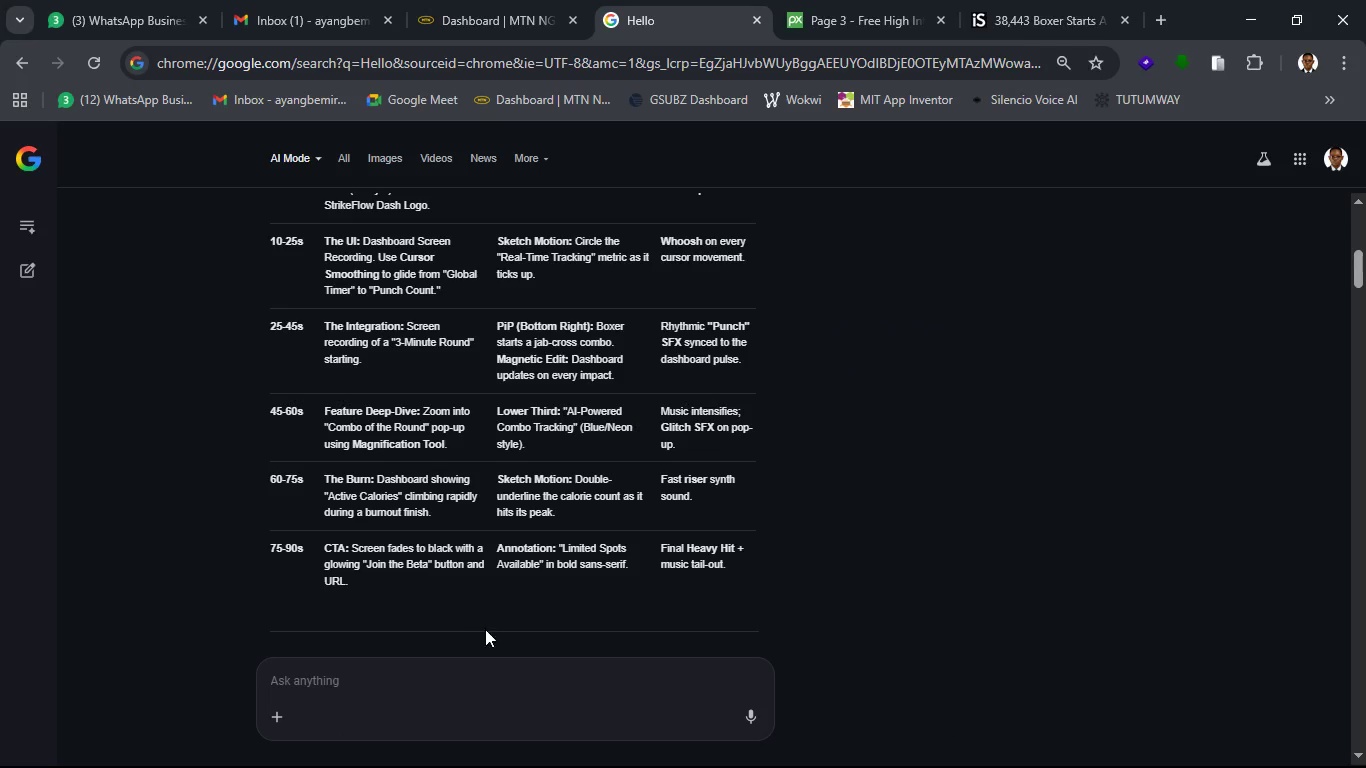 
wait(6.08)
 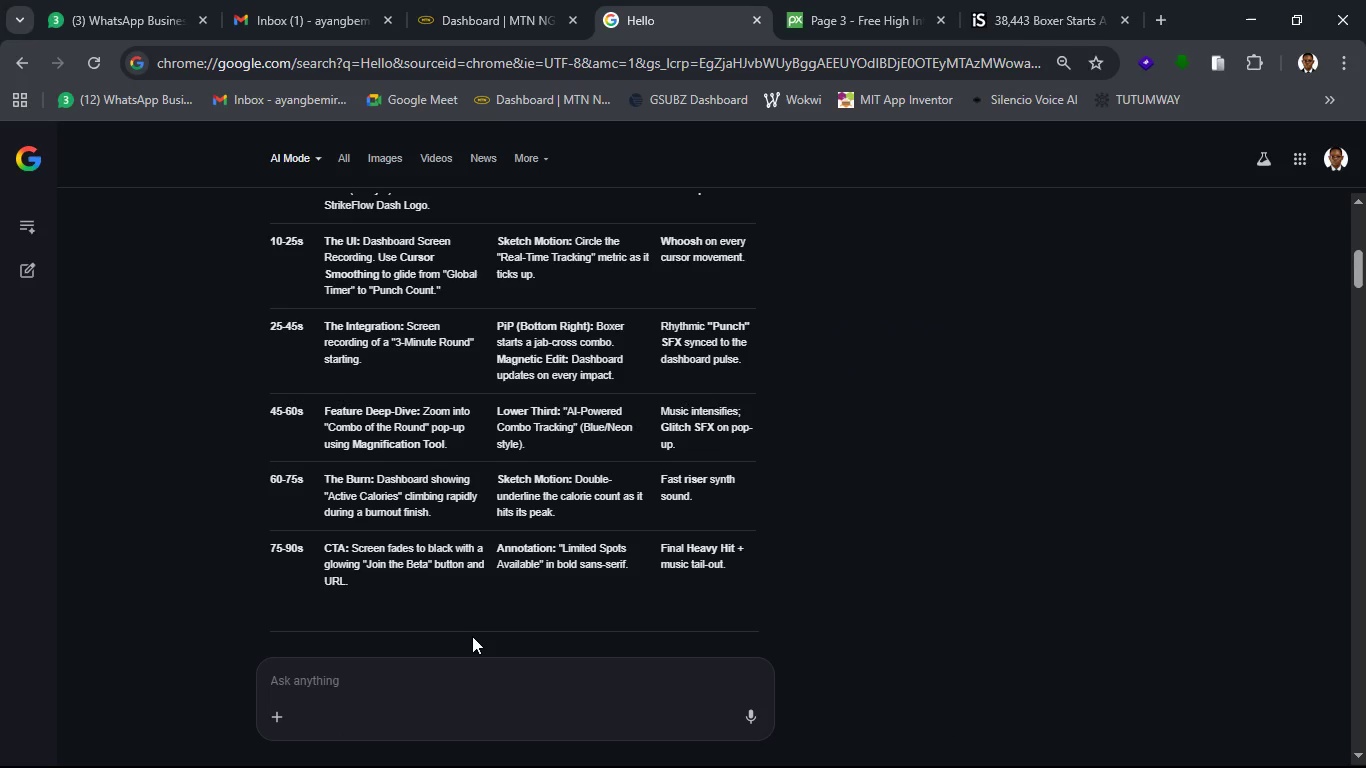 
left_click([1240, 0])
 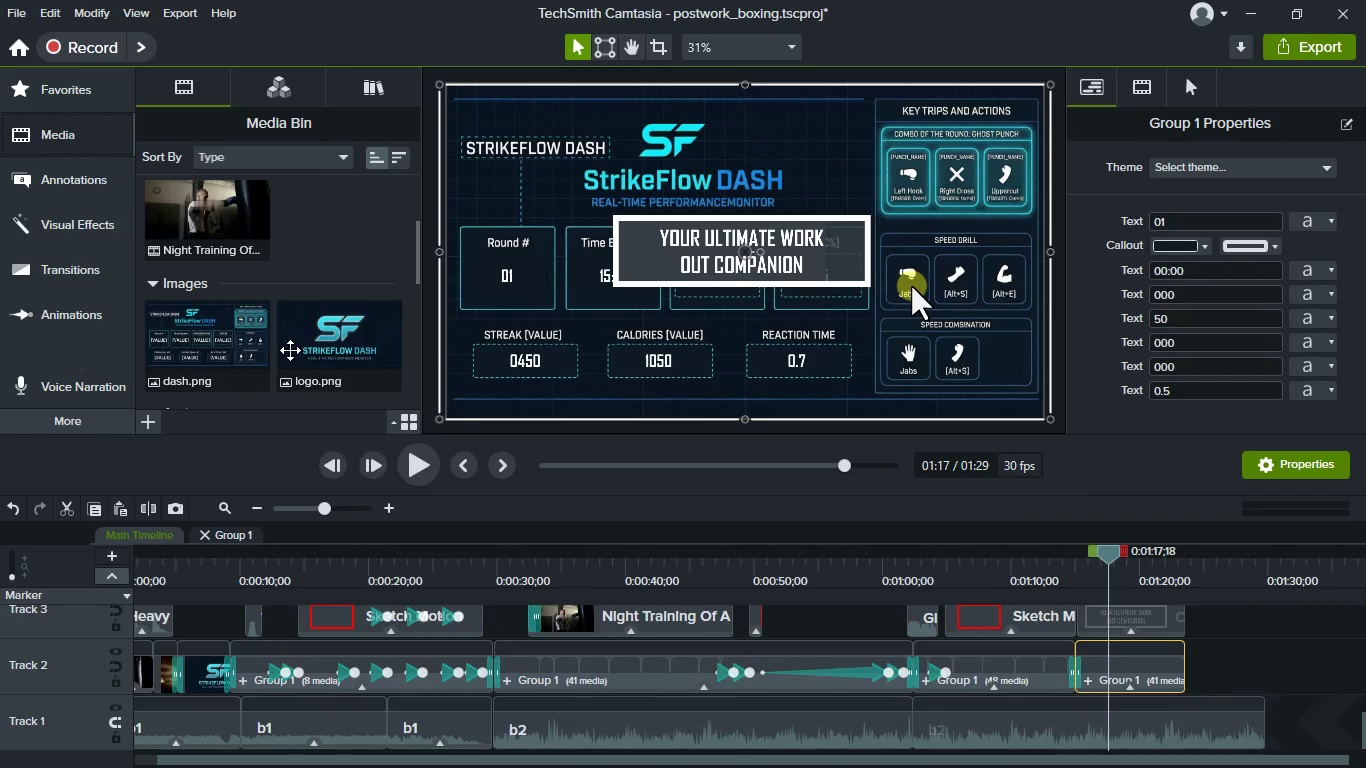 
left_click_drag(start_coordinate=[290, 350], to_coordinate=[1240, 670])
 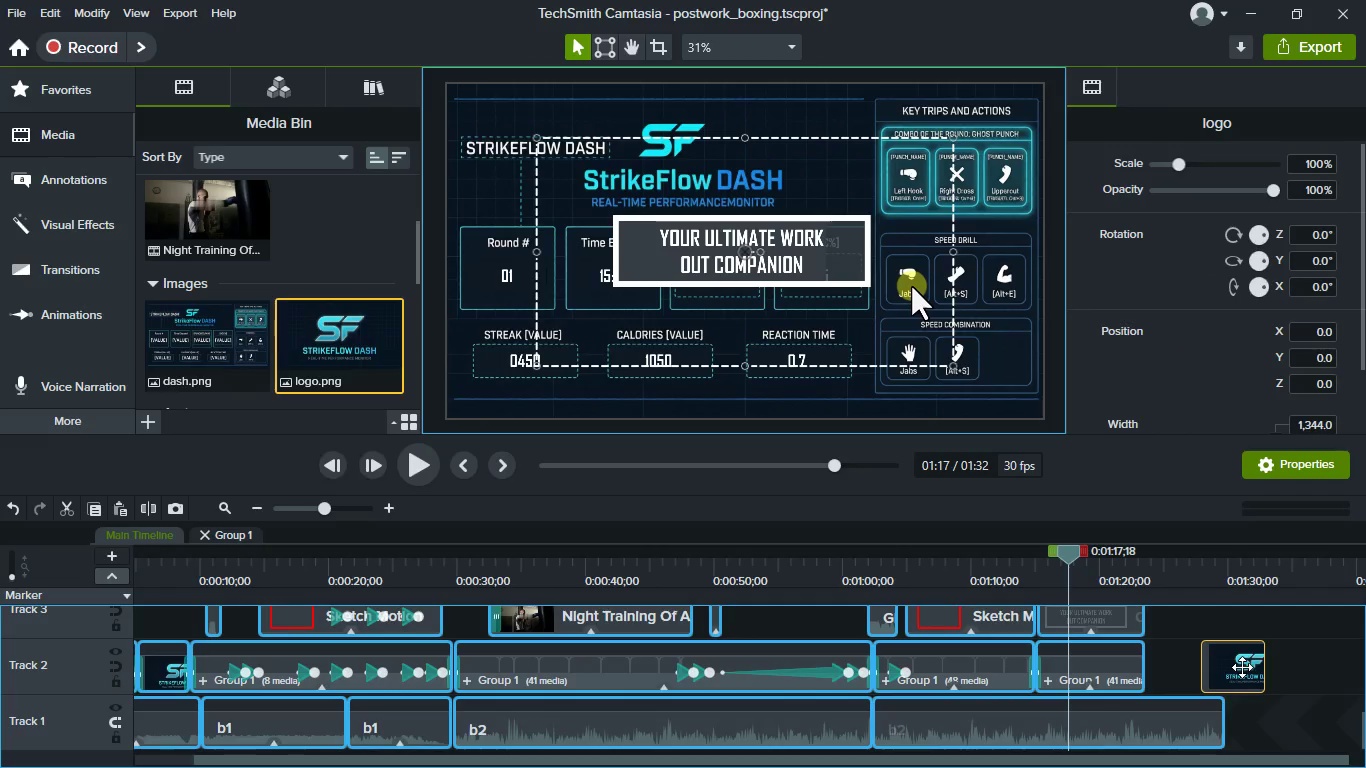 
left_click([1242, 667])
 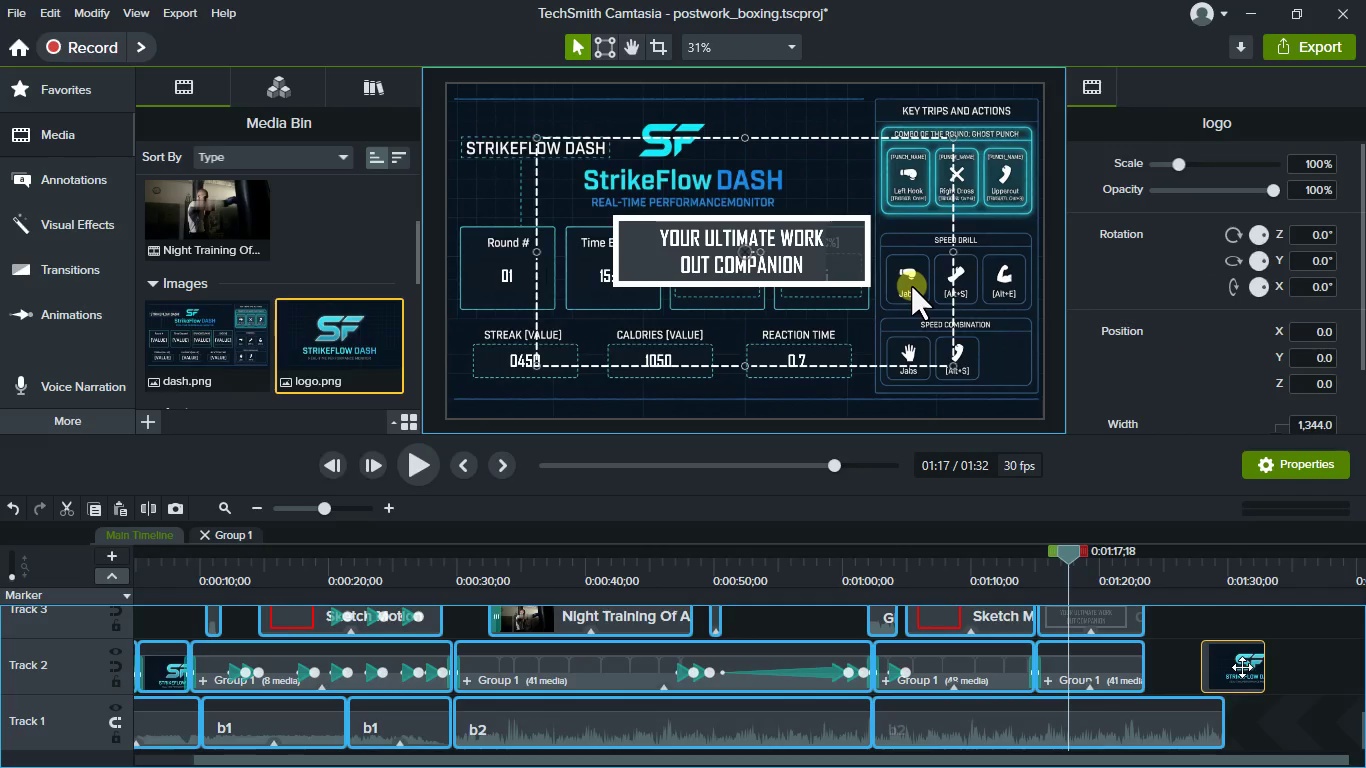 
left_click_drag(start_coordinate=[1242, 667], to_coordinate=[1208, 663])
 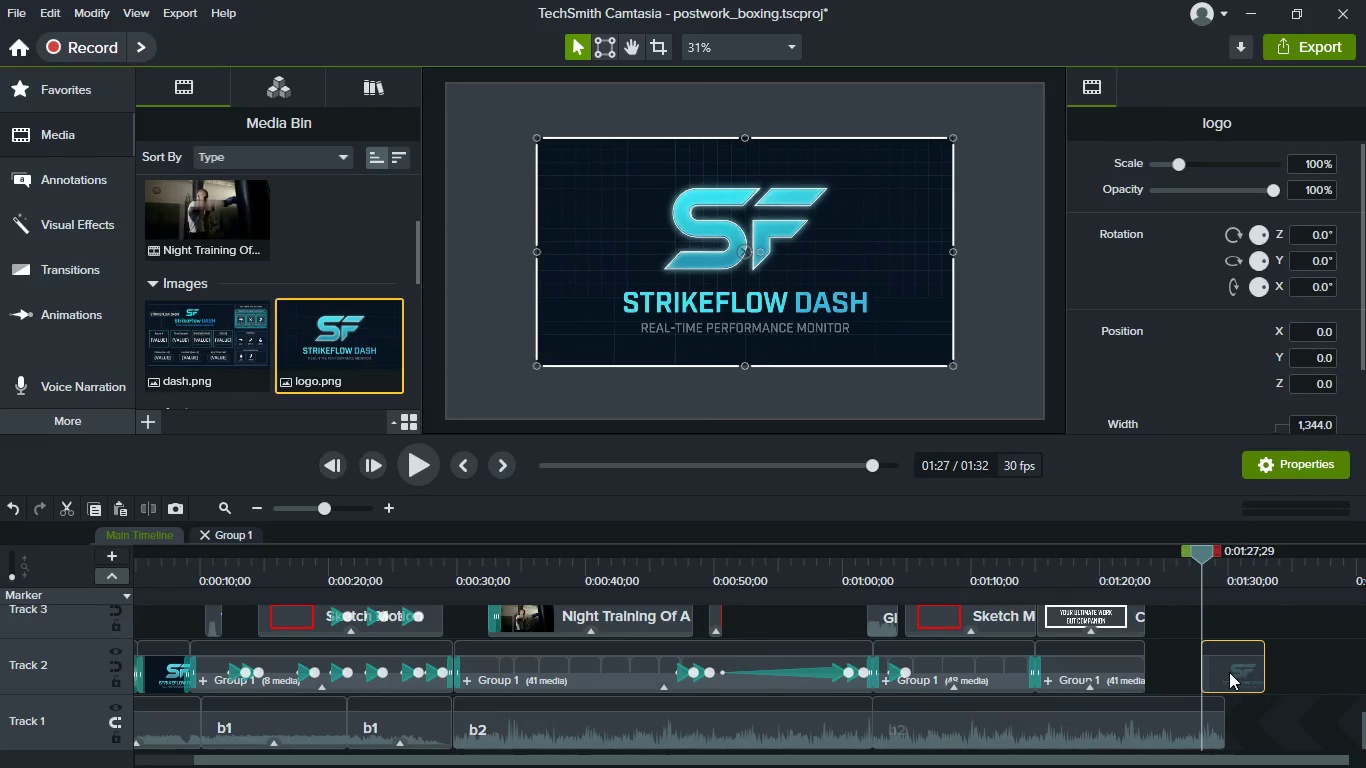 
left_click_drag(start_coordinate=[1229, 672], to_coordinate=[1152, 665])
 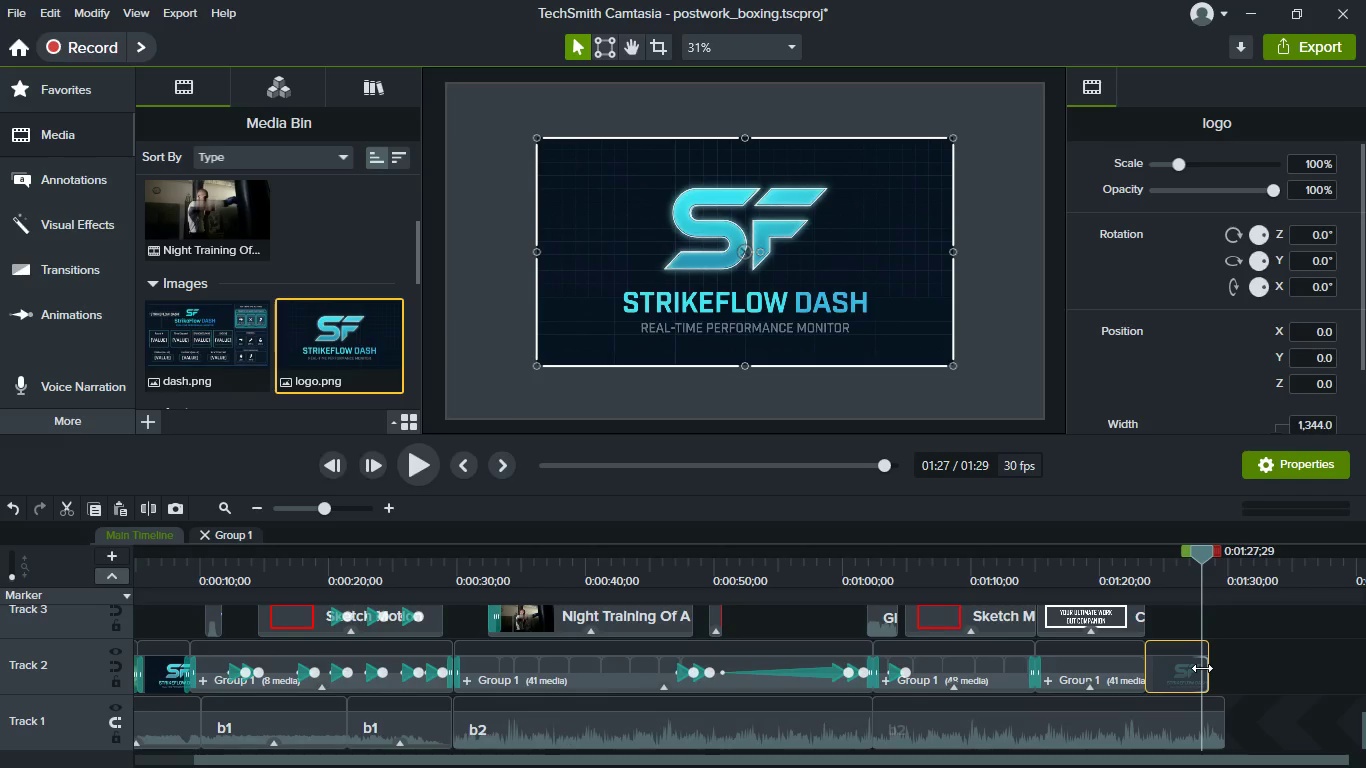 
left_click_drag(start_coordinate=[1202, 668], to_coordinate=[1222, 675])
 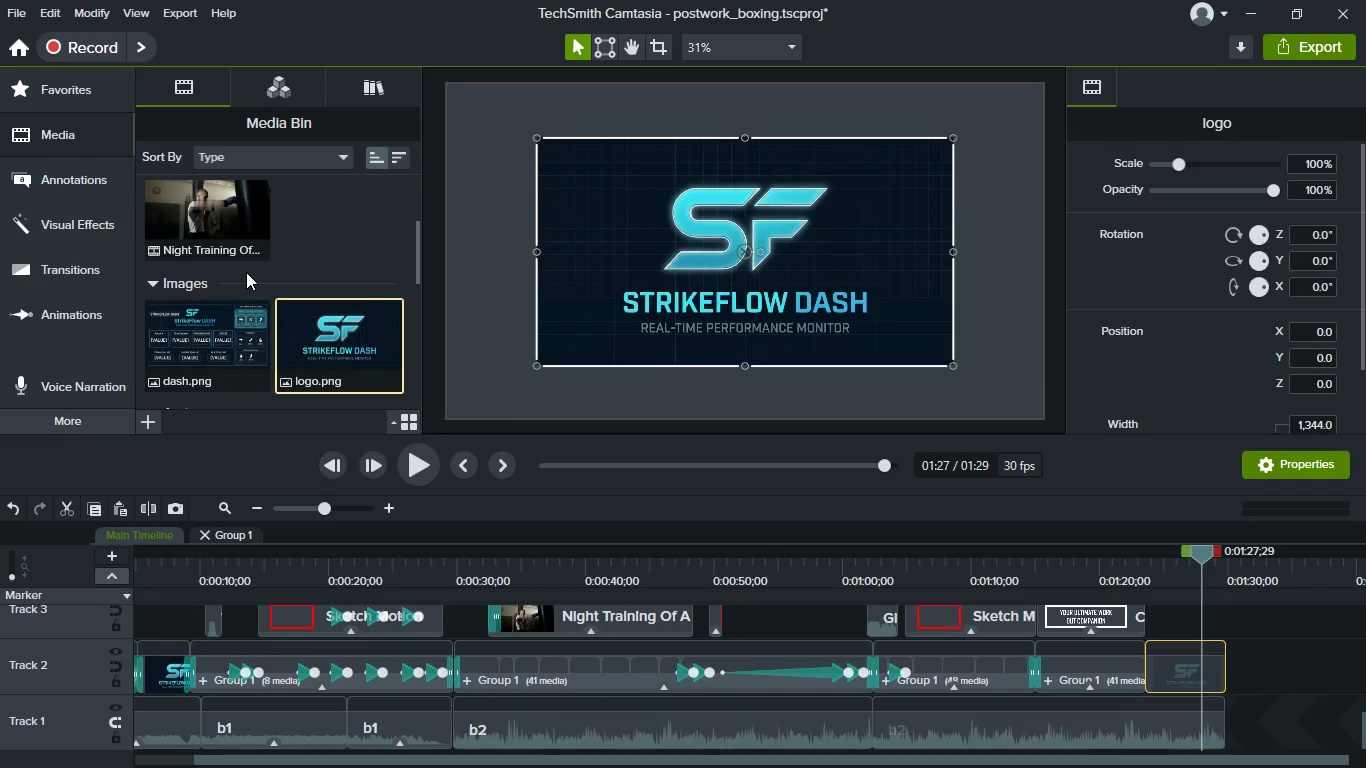 
mouse_move([198, 327])
 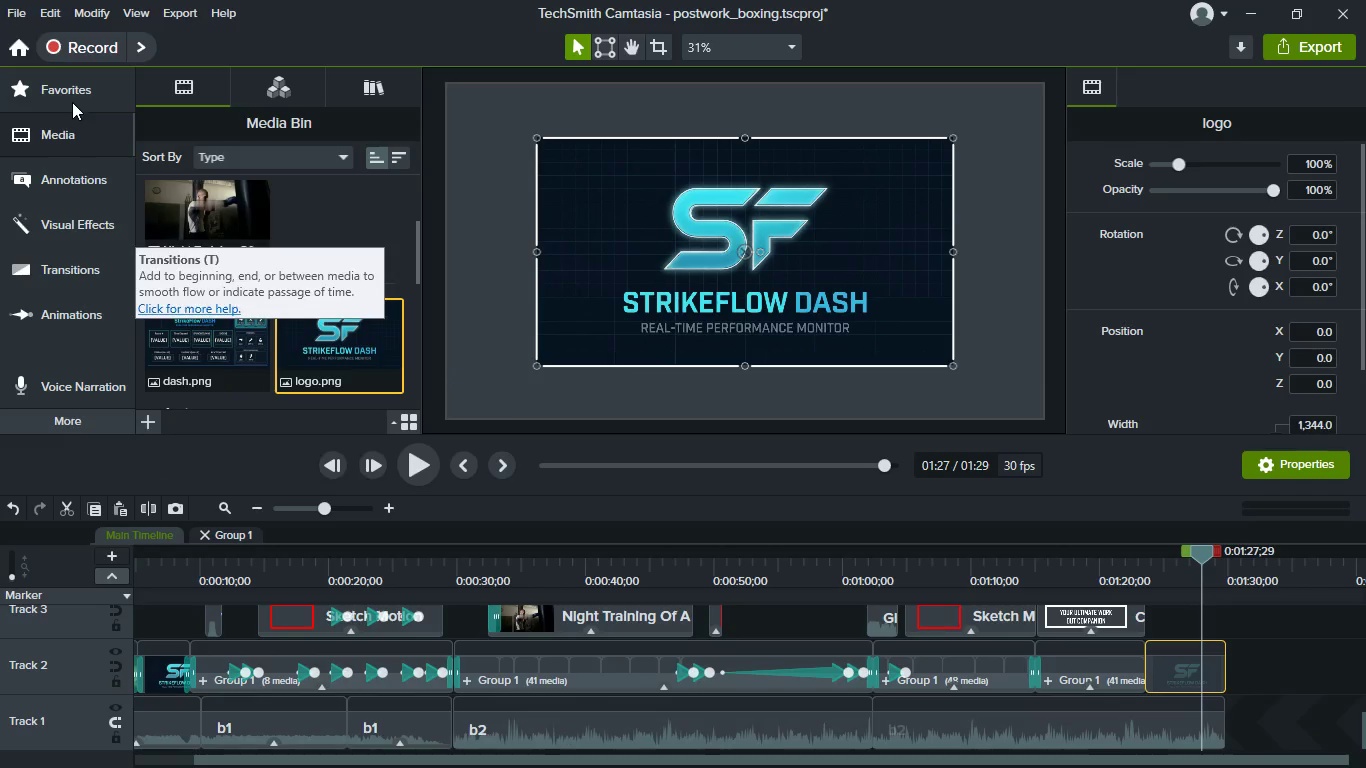 
left_click([72, 98])
 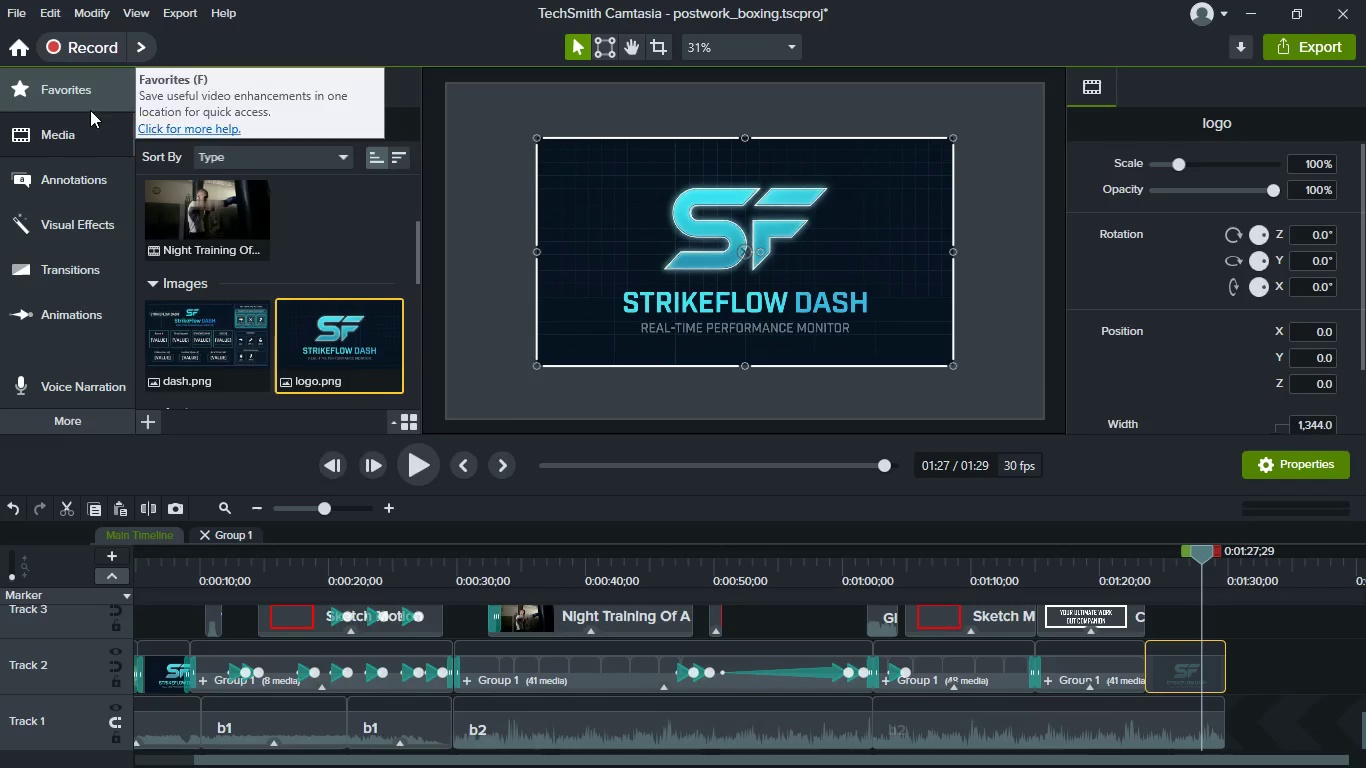 
mouse_move([134, 138])
 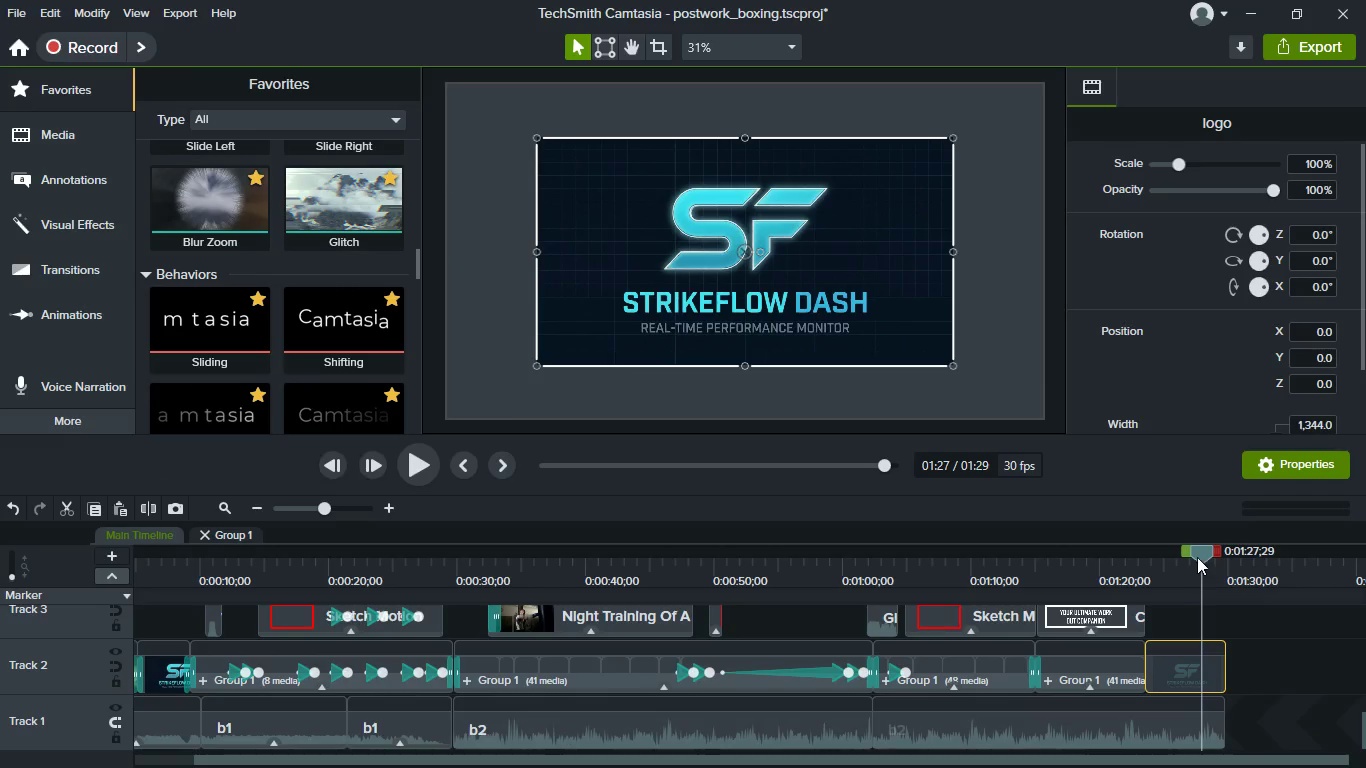 
left_click_drag(start_coordinate=[1197, 551], to_coordinate=[1223, 558])
 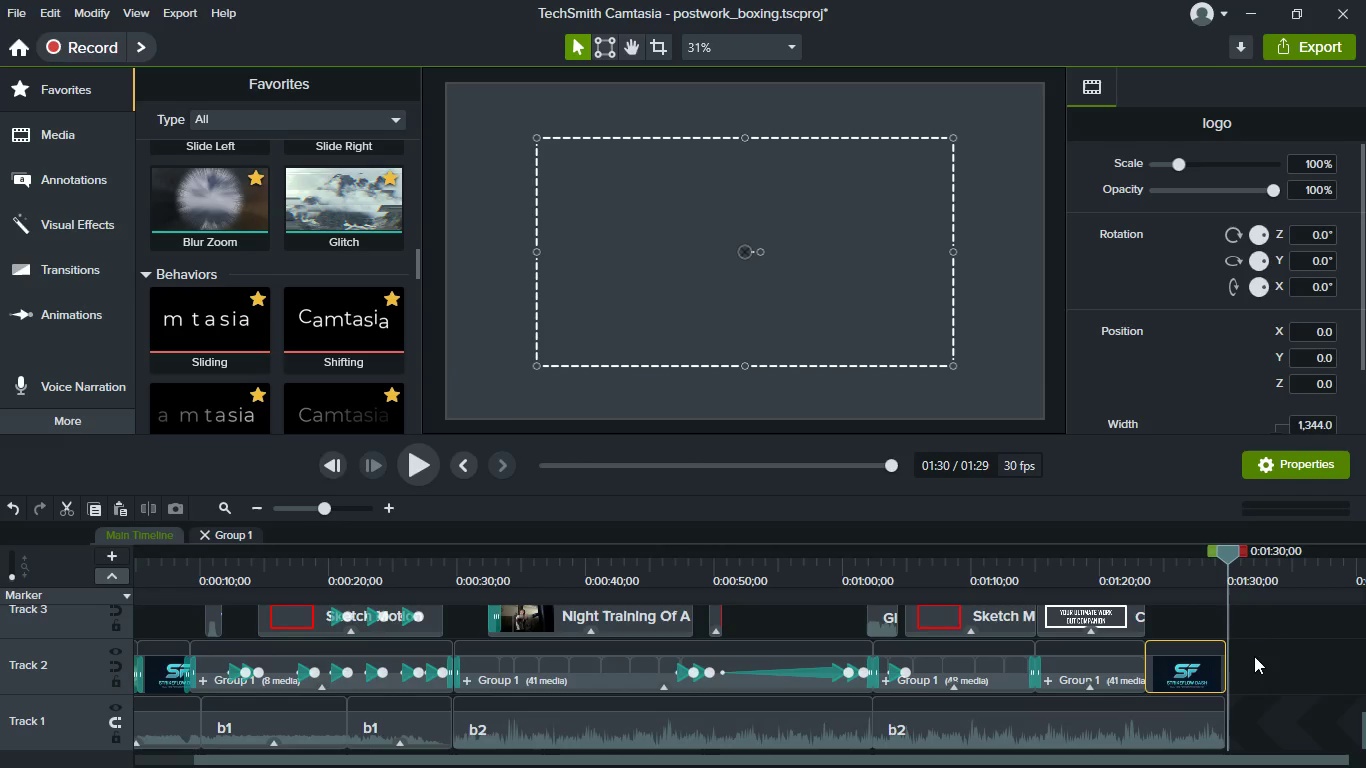 
hold_key(key=ControlLeft, duration=0.45)
scroll: coordinate [1255, 659], scroll_direction: up, amount: 3.0
 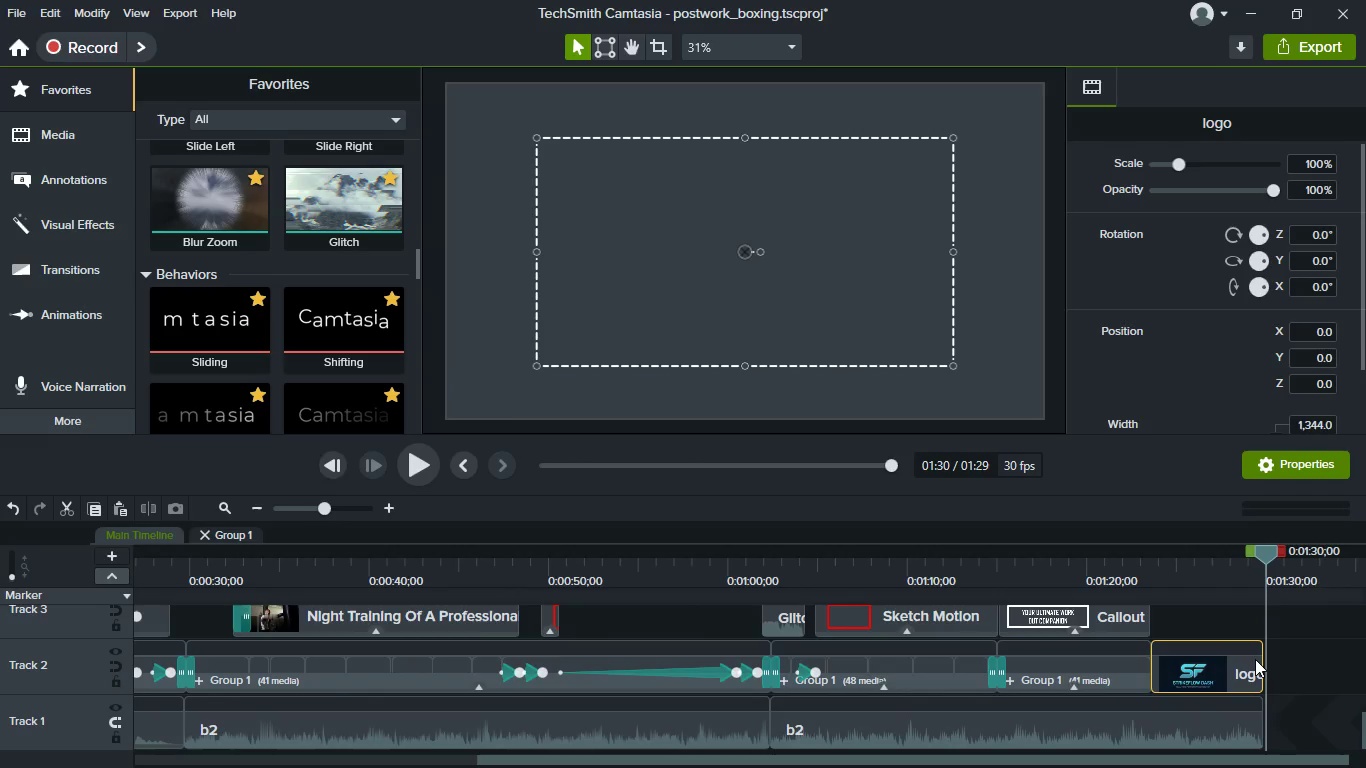 
hold_key(key=ShiftLeft, duration=0.62)
scroll: coordinate [1255, 659], scroll_direction: down, amount: 4.0
 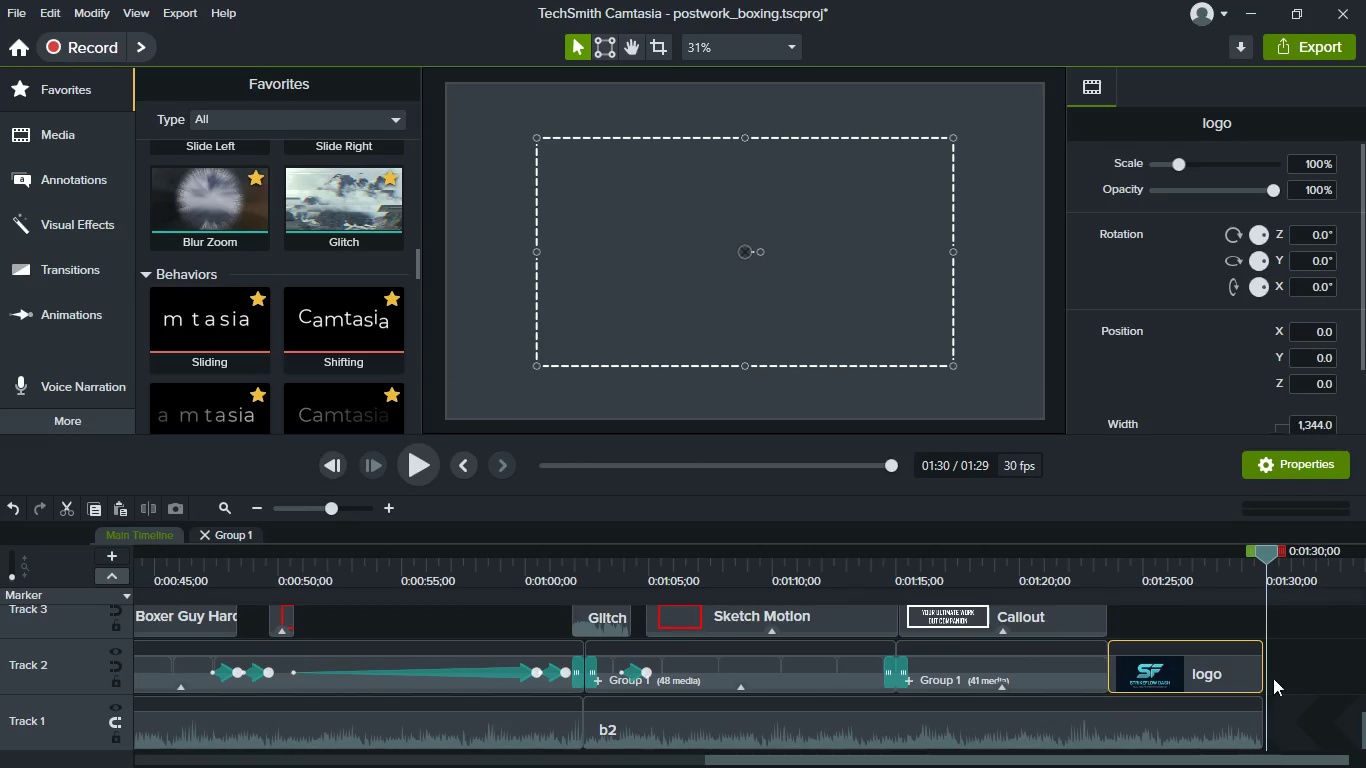 
left_click_drag(start_coordinate=[1258, 668], to_coordinate=[1203, 652])
 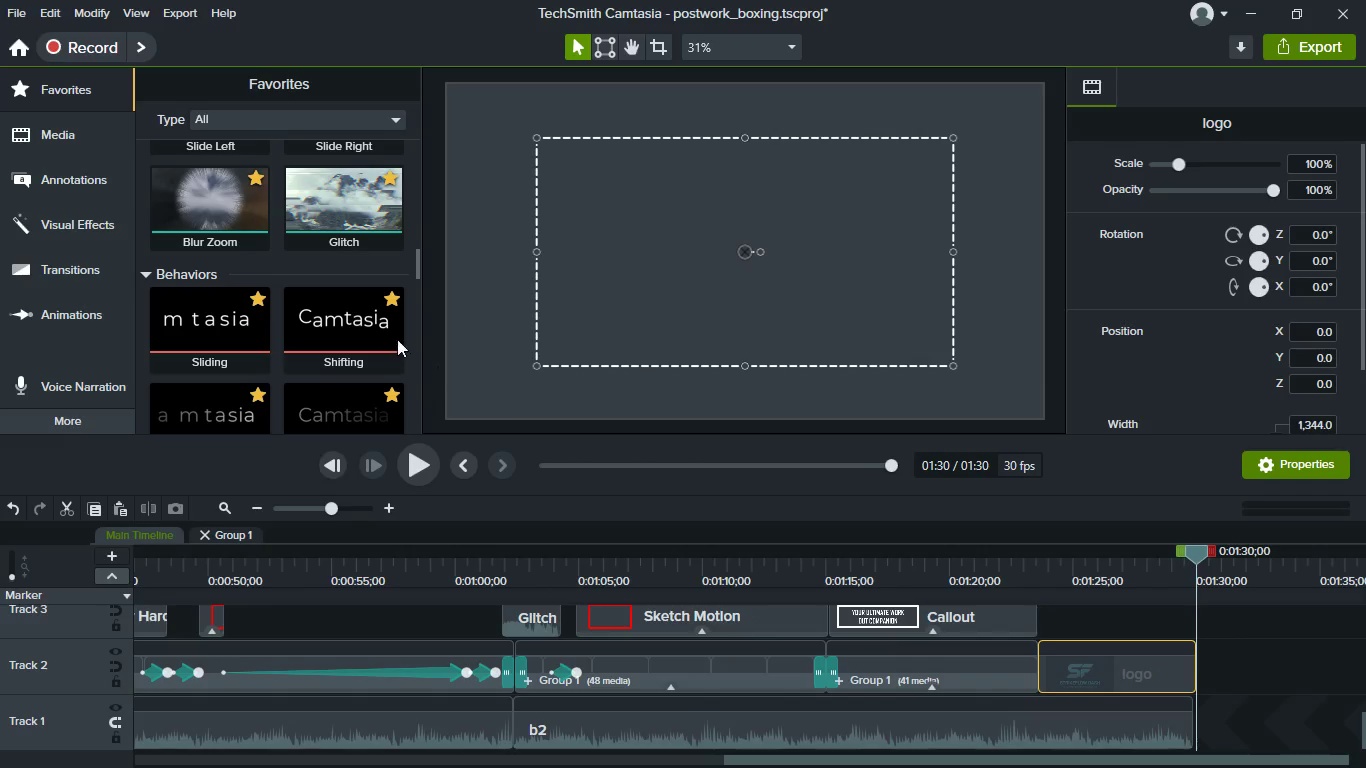 
scroll: coordinate [300, 323], scroll_direction: down, amount: 35.0
 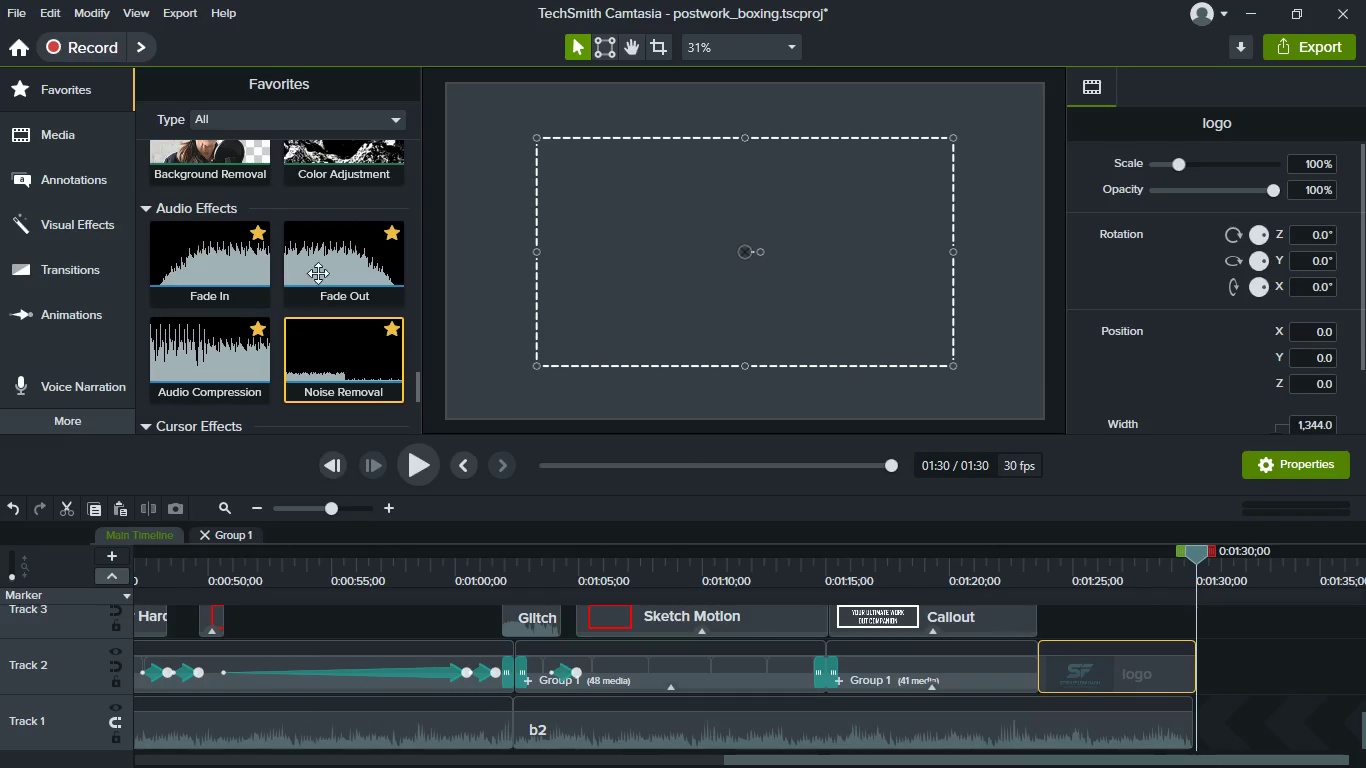 
left_click_drag(start_coordinate=[318, 271], to_coordinate=[1111, 726])
 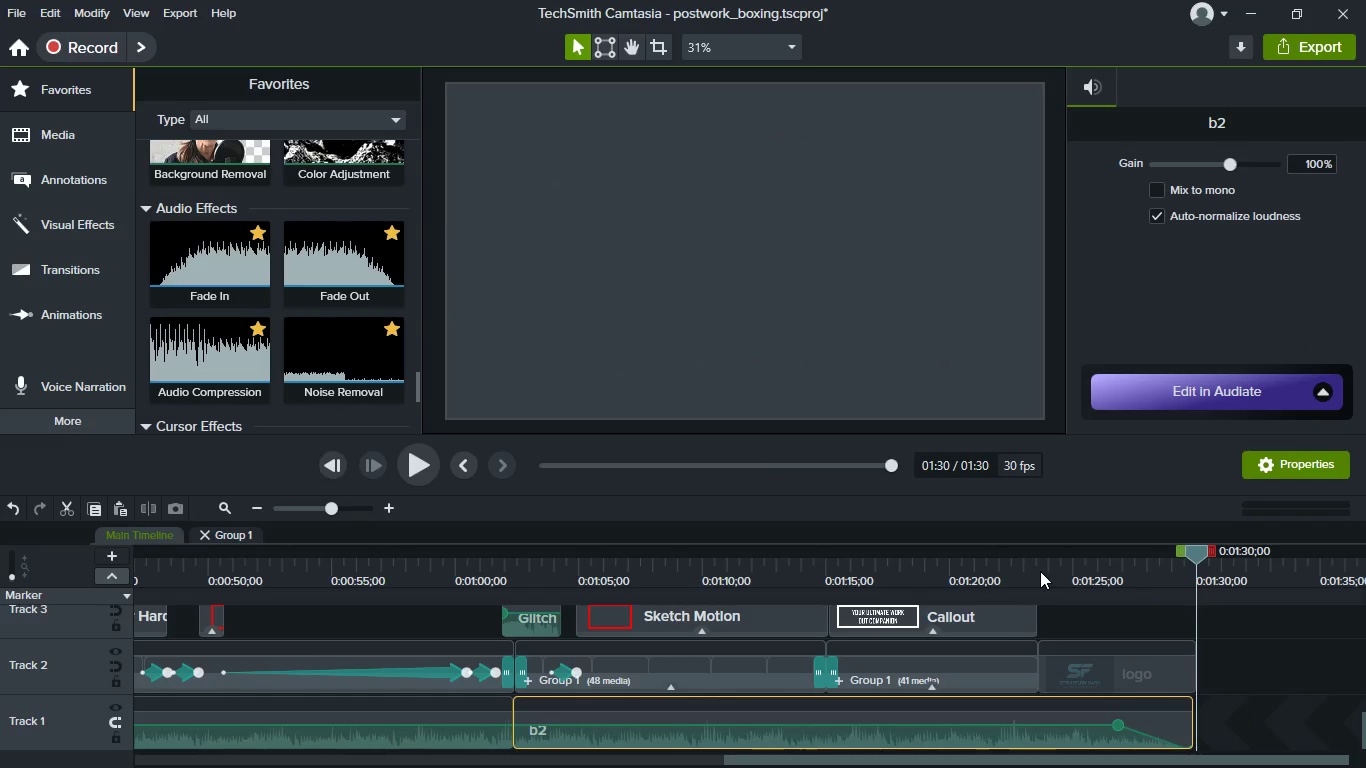 
wait(5.5)
 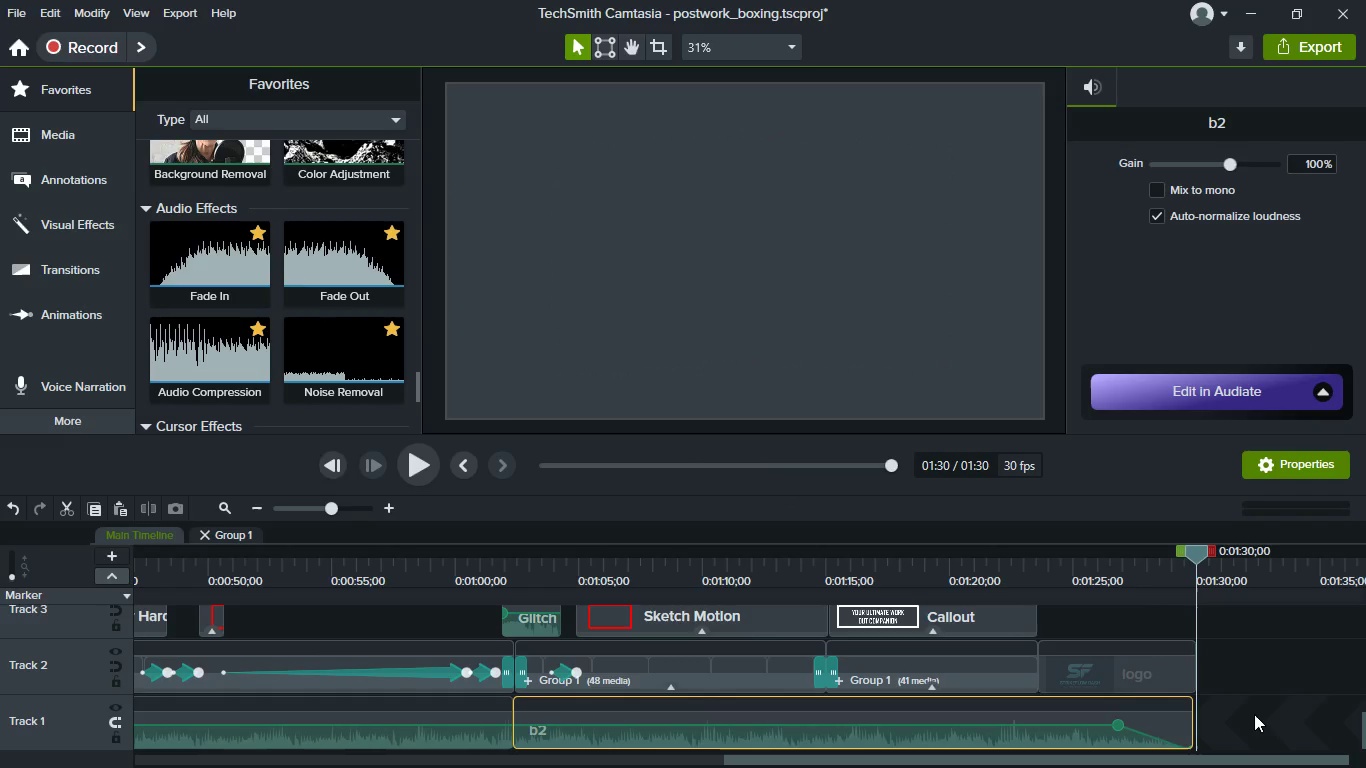 
left_click([1007, 665])
 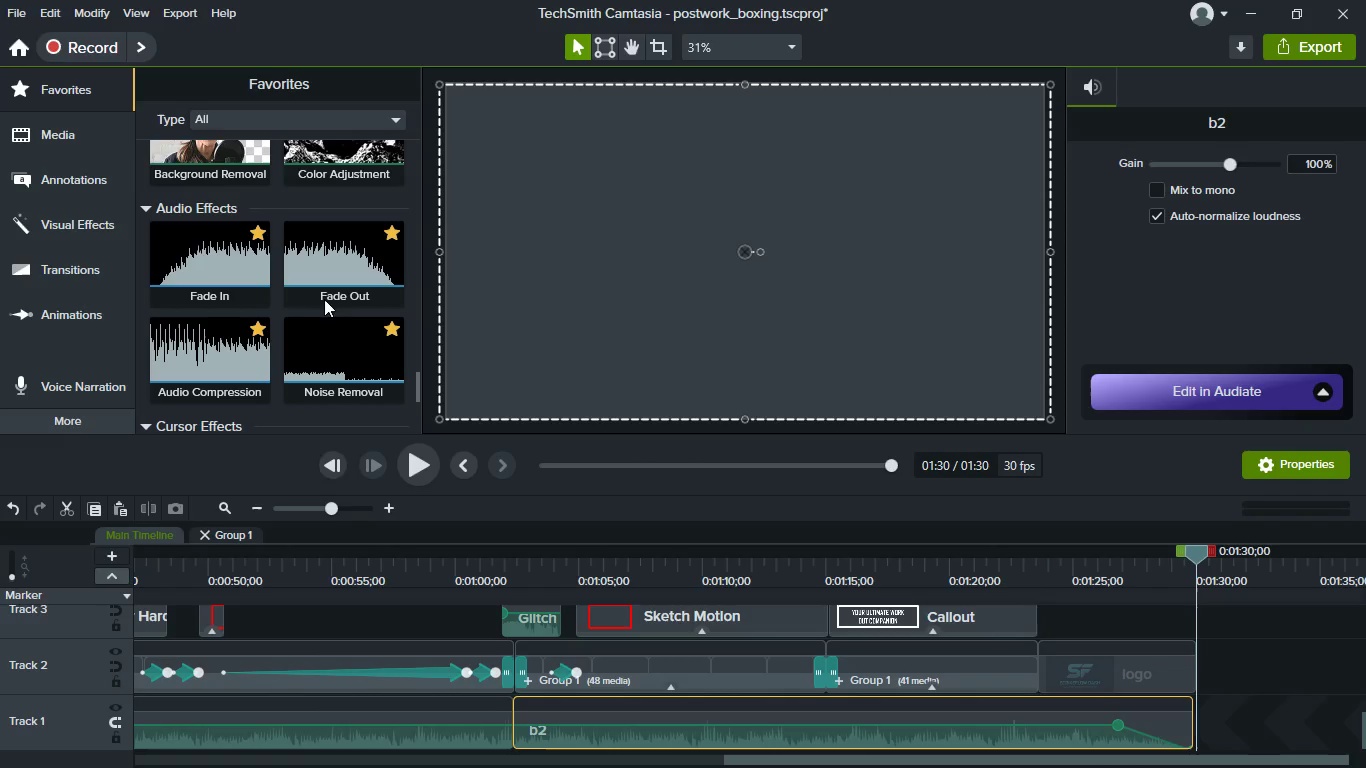 
scroll: coordinate [382, 259], scroll_direction: up, amount: 31.0
 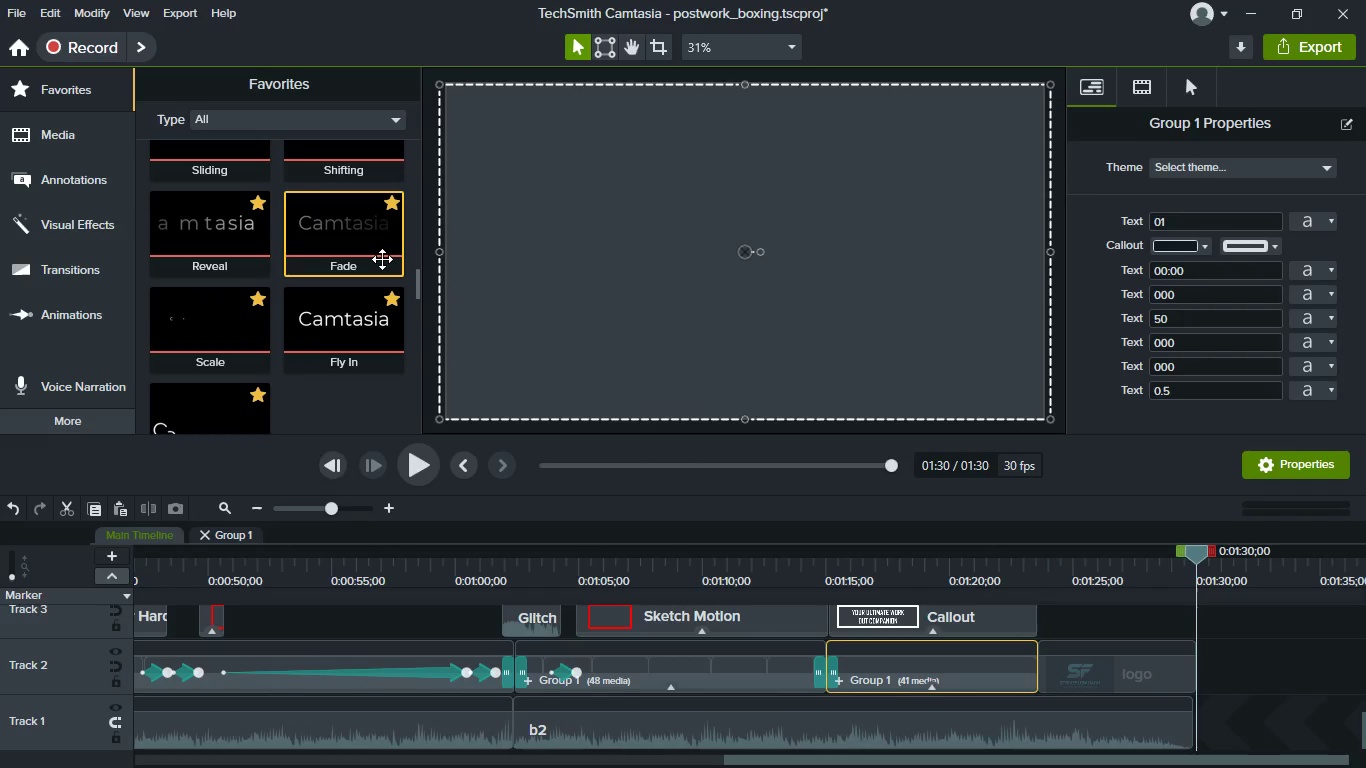 
left_click_drag(start_coordinate=[364, 248], to_coordinate=[929, 667])
 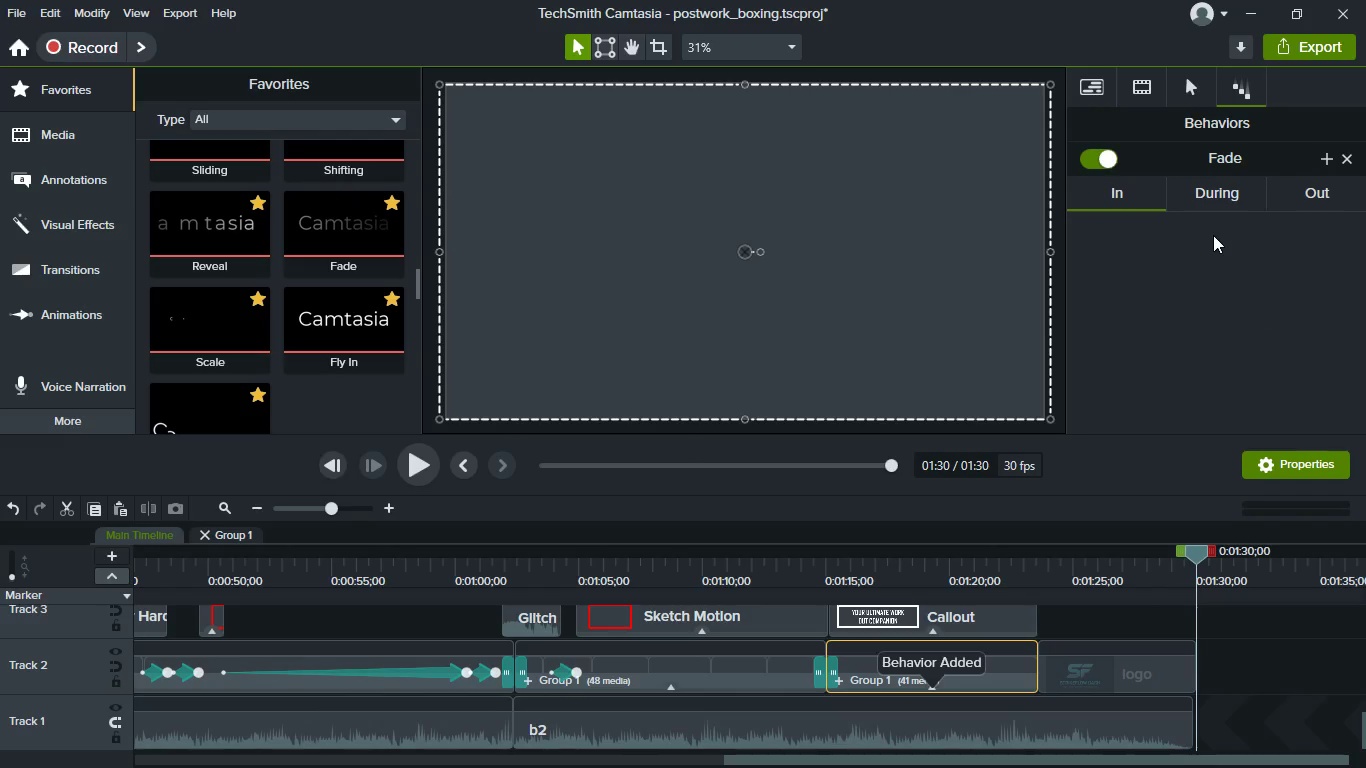 
left_click([1213, 235])
 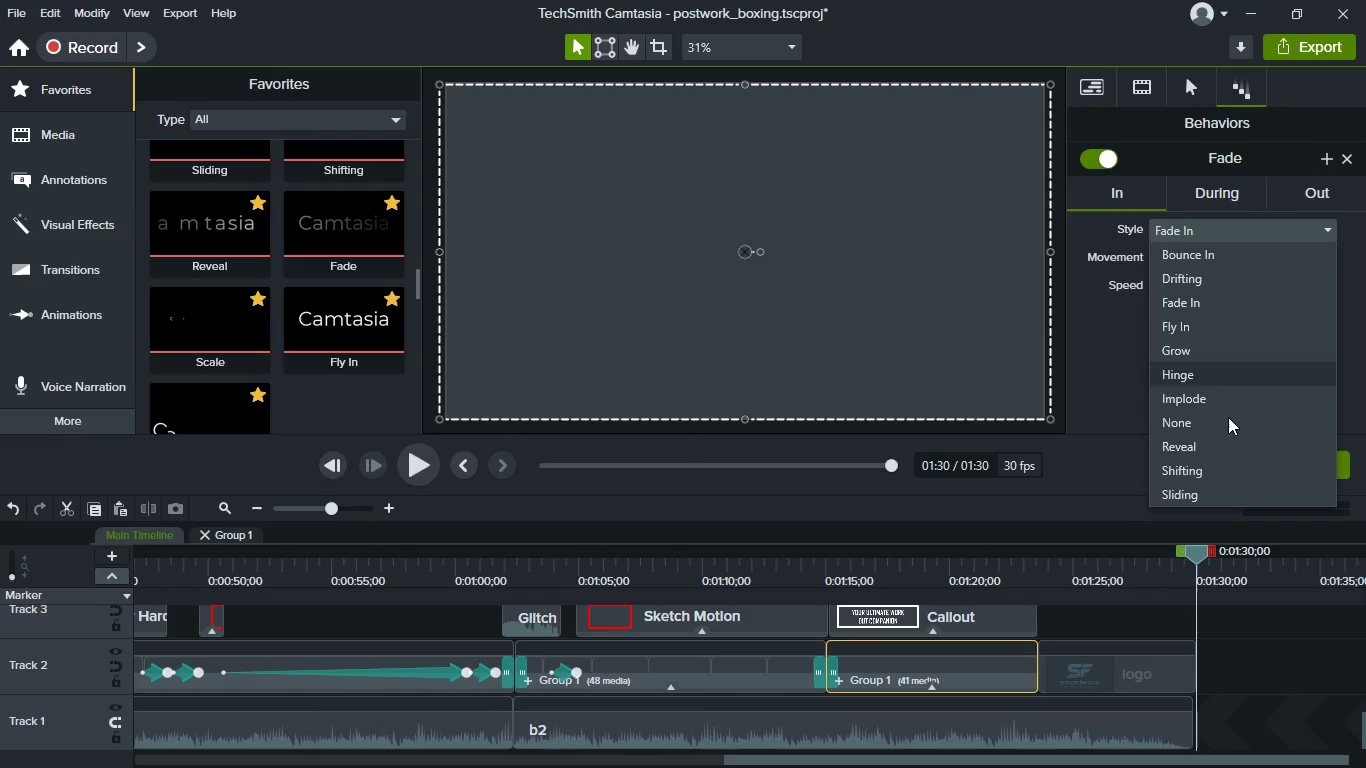 
left_click([1228, 417])
 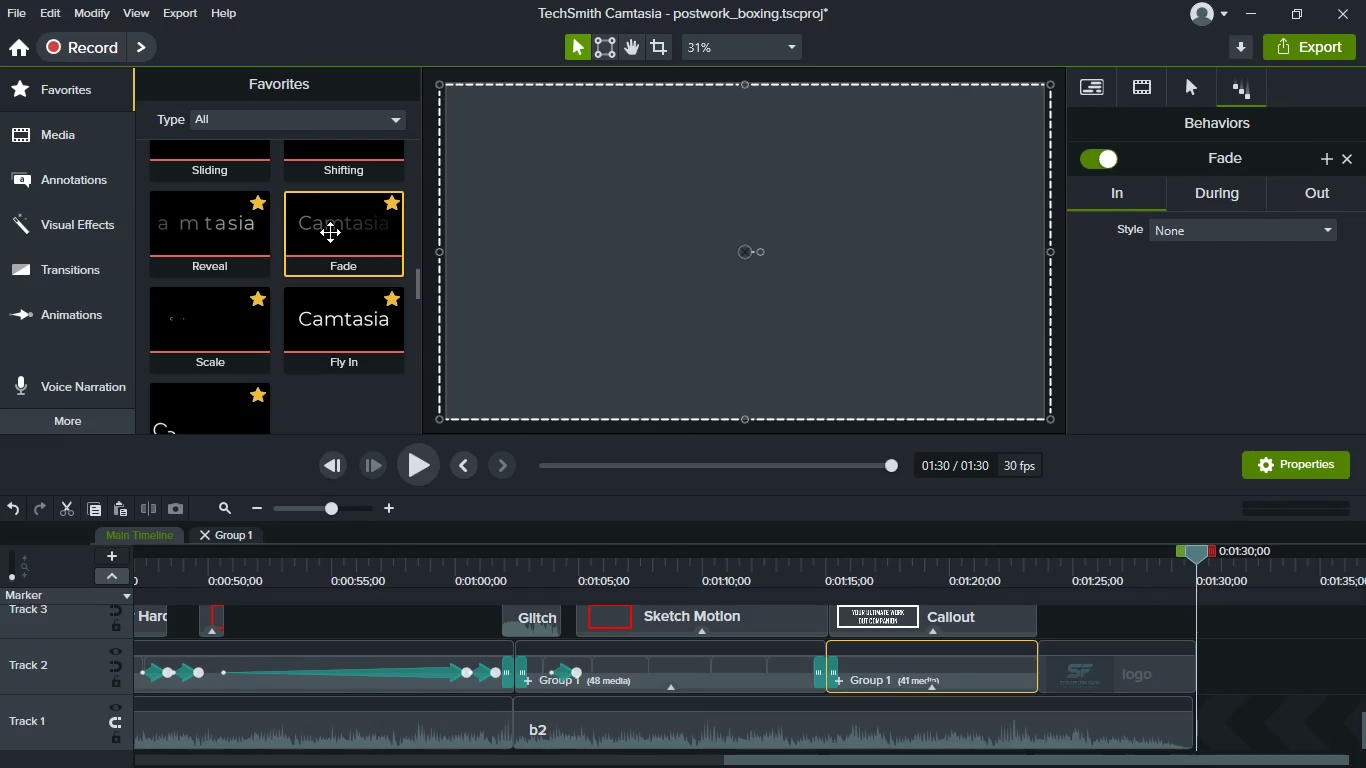 
left_click_drag(start_coordinate=[330, 232], to_coordinate=[1105, 662])
 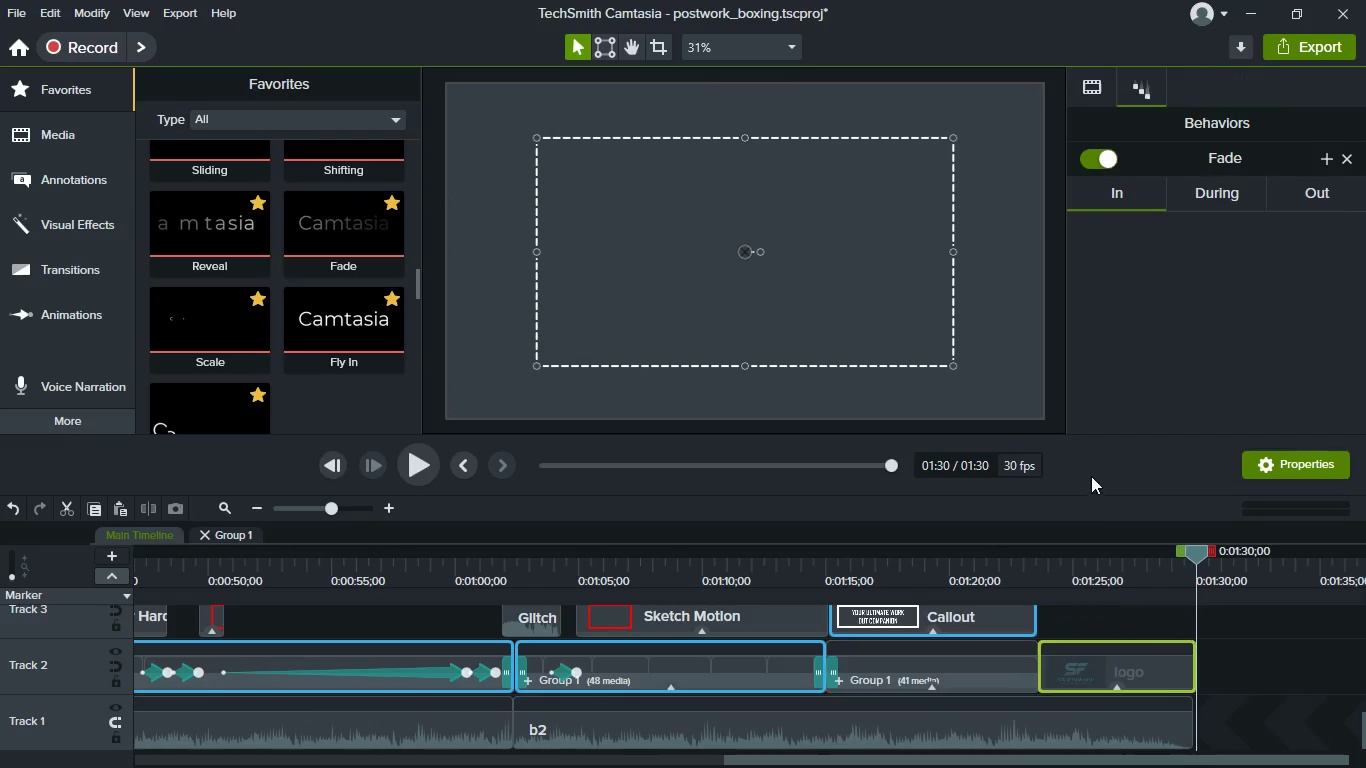 
left_click([1096, 574])
 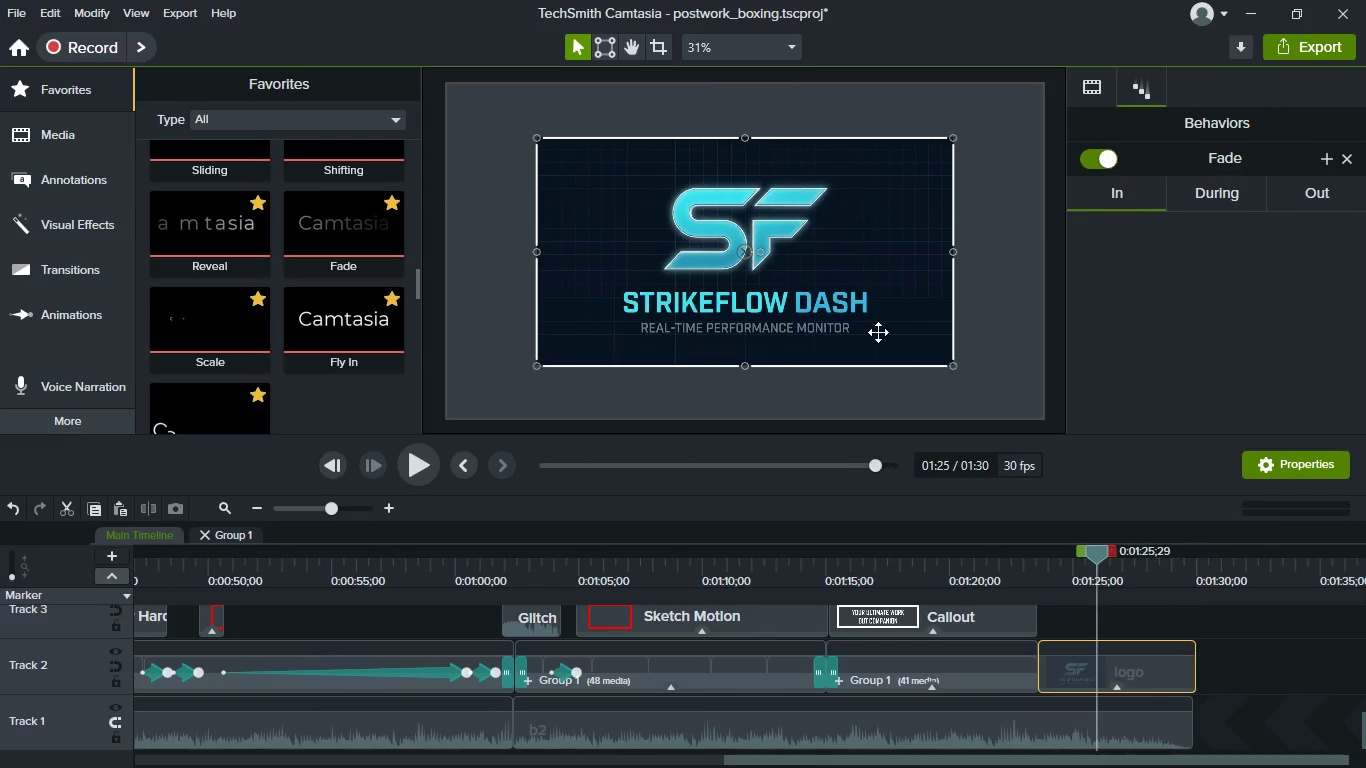 
right_click([876, 332])
 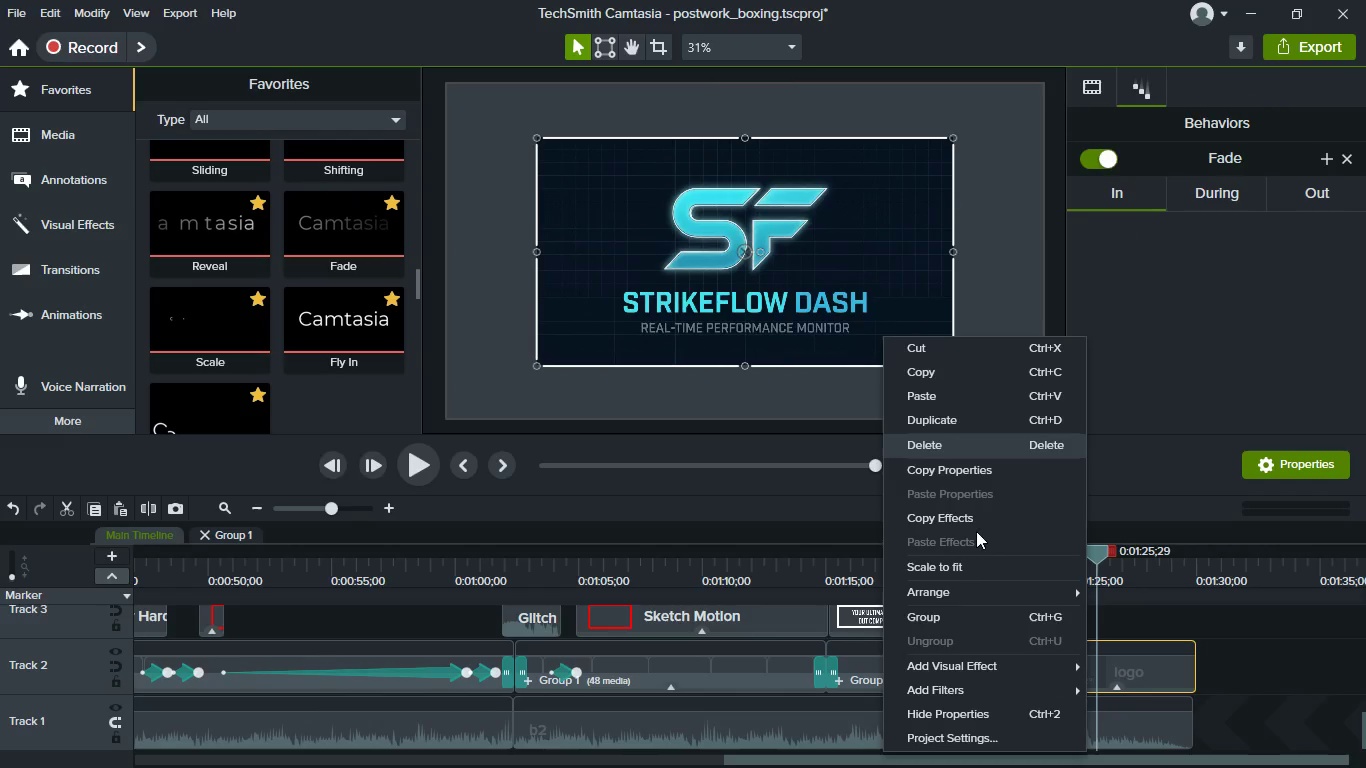 
left_click([990, 563])
 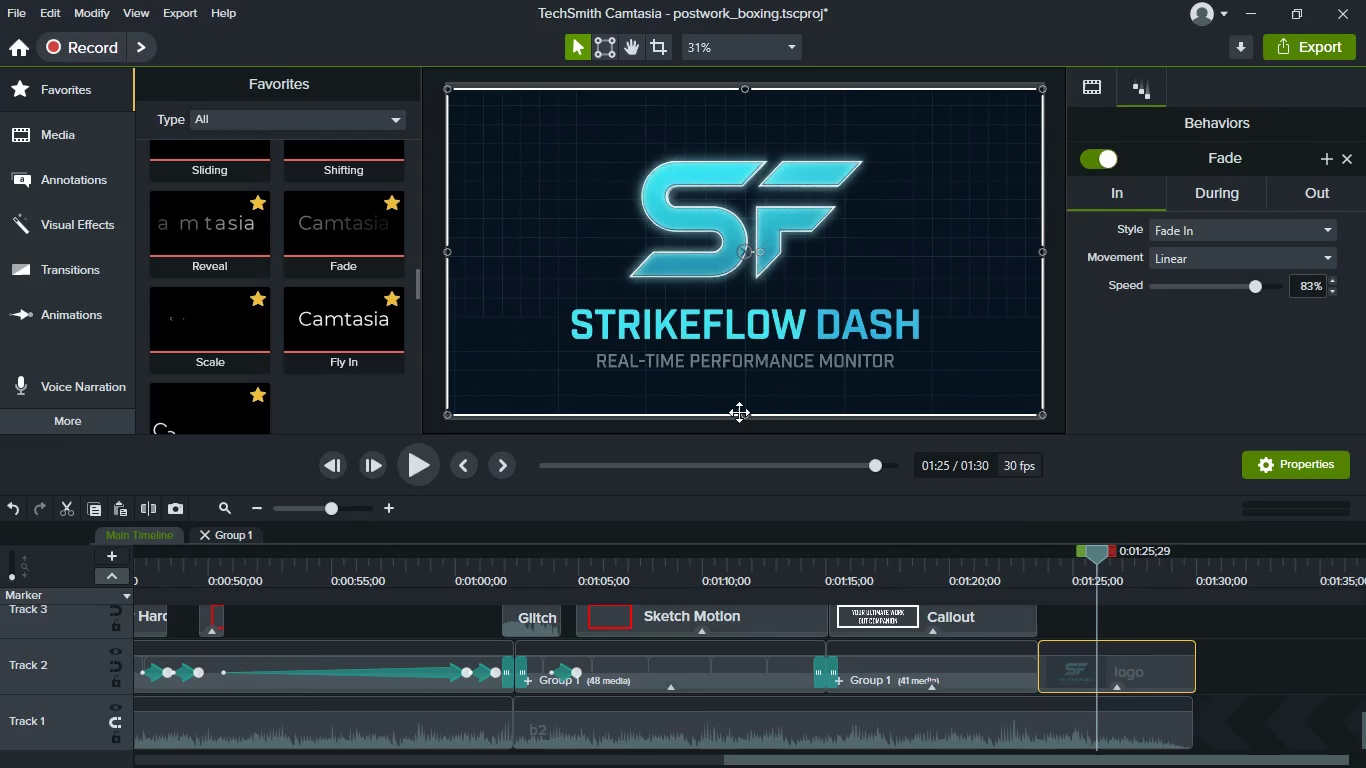 
left_click_drag(start_coordinate=[743, 412], to_coordinate=[746, 425])
 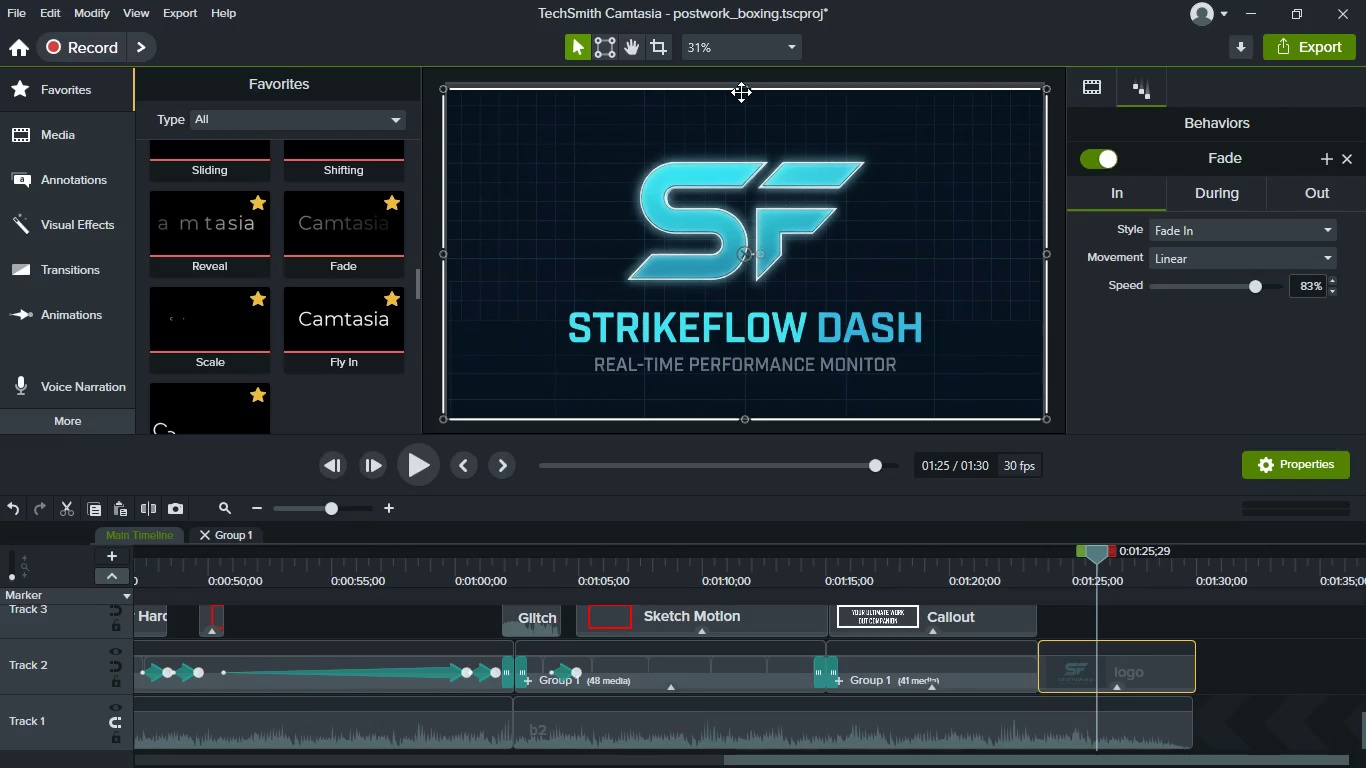 
left_click([741, 92])
 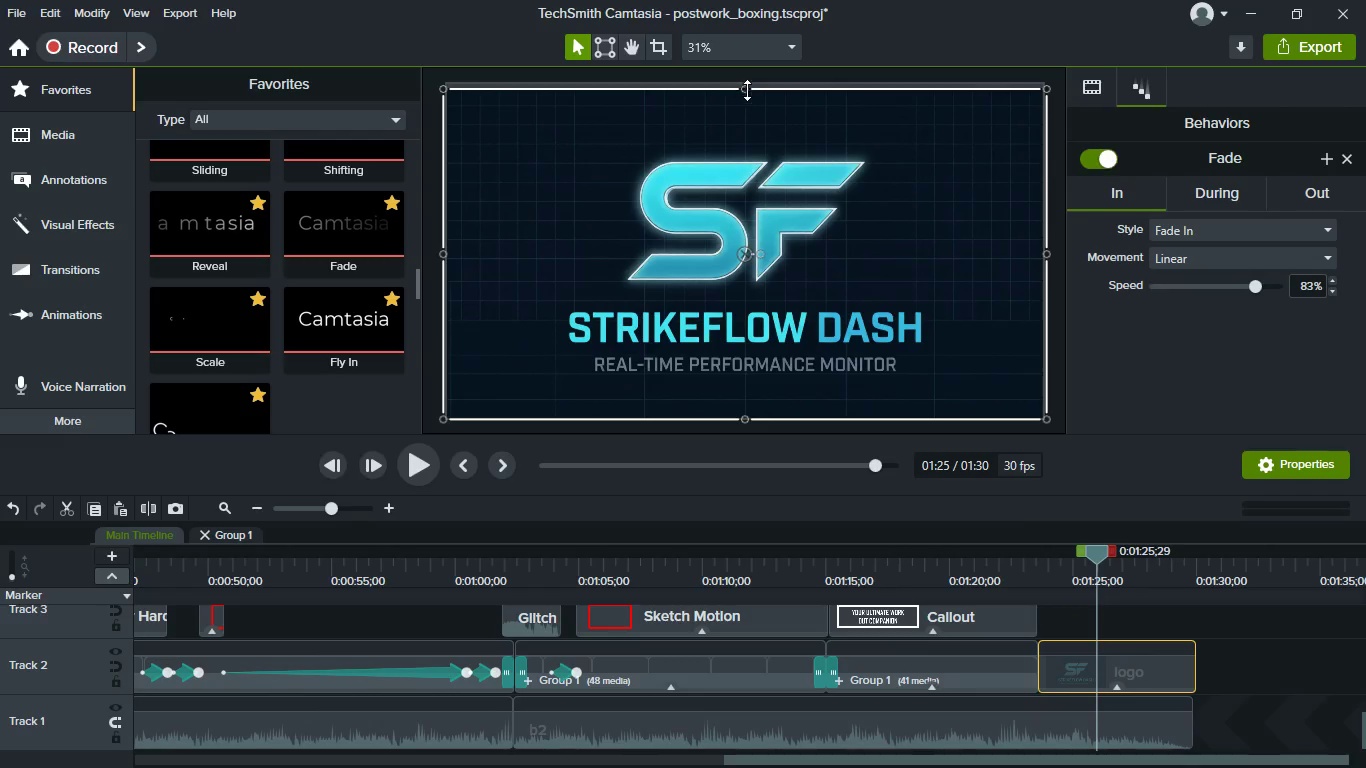 
left_click_drag(start_coordinate=[747, 89], to_coordinate=[747, 78])
 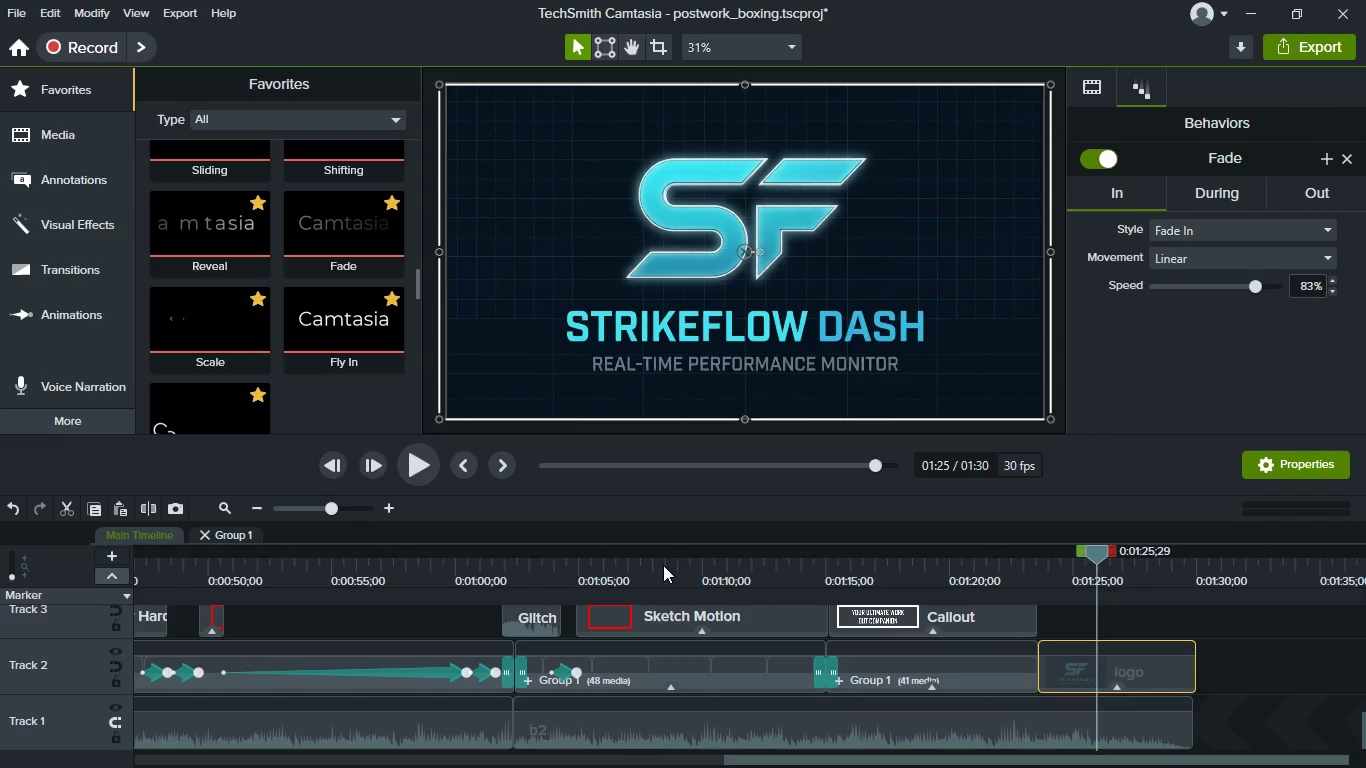 
hold_key(key=ShiftLeft, duration=1.24)
scroll: coordinate [687, 648], scroll_direction: up, amount: 8.0
 